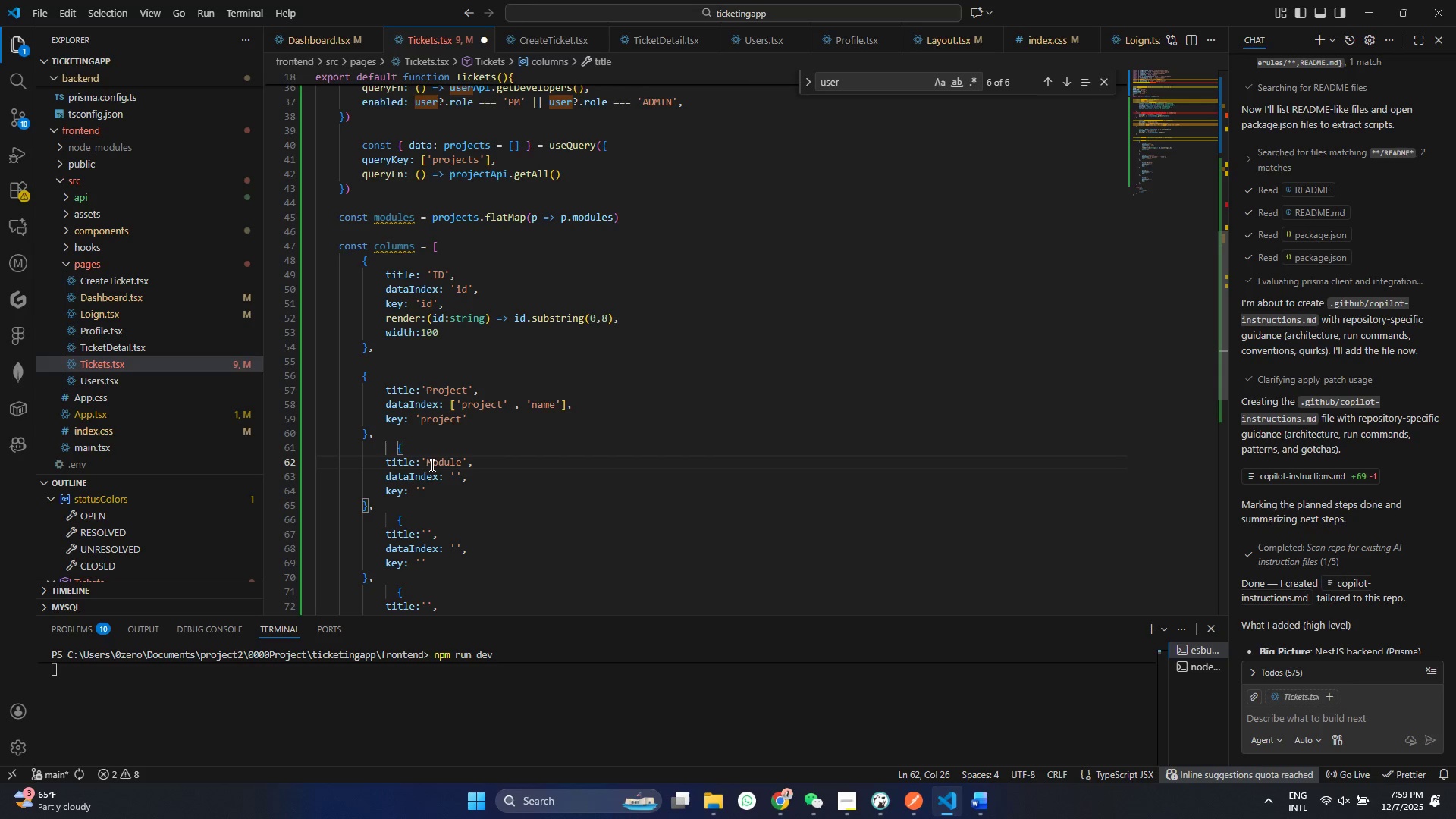 
key(Control+ControlLeft)
 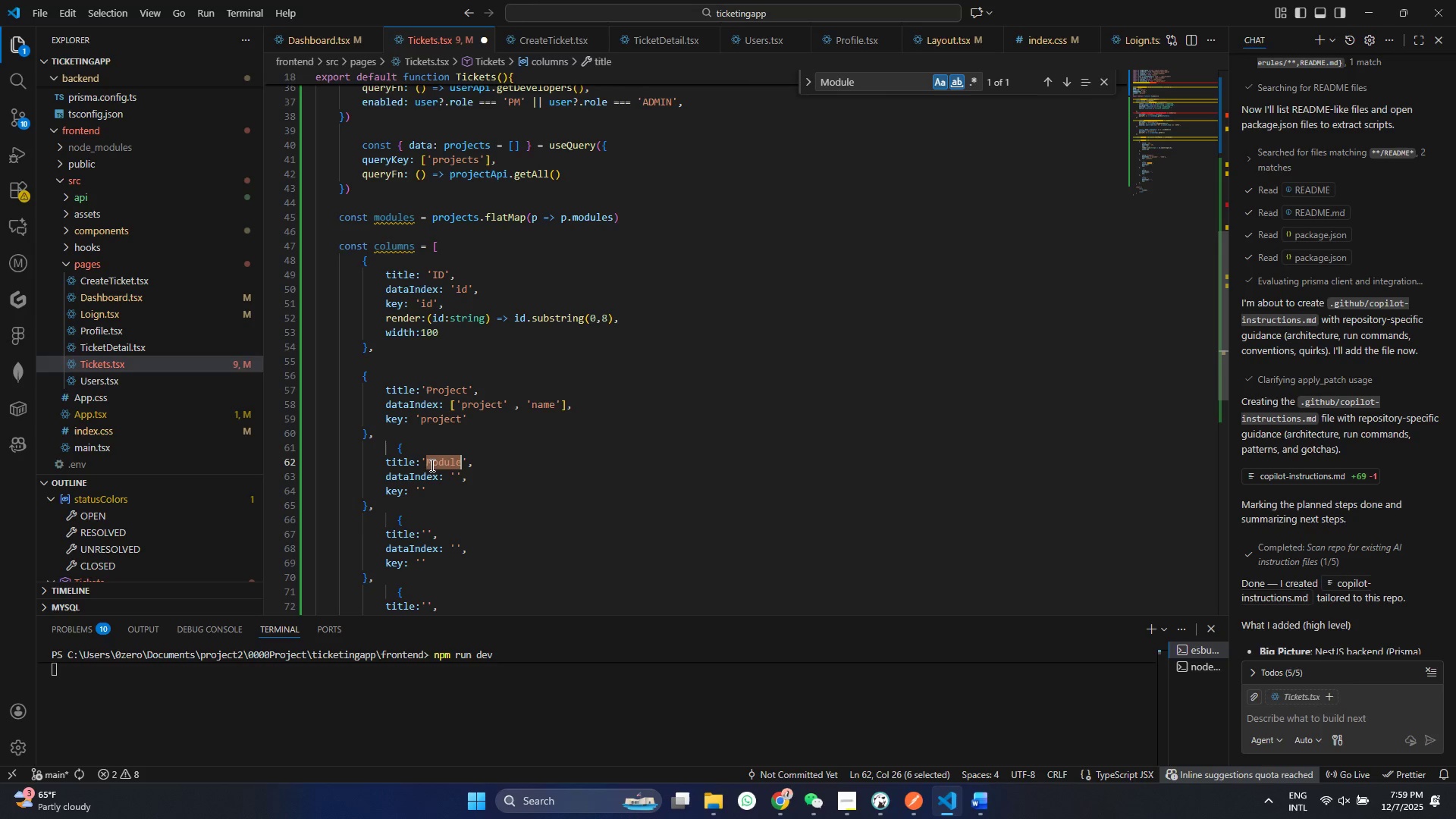 
key(Control+ControlLeft)
 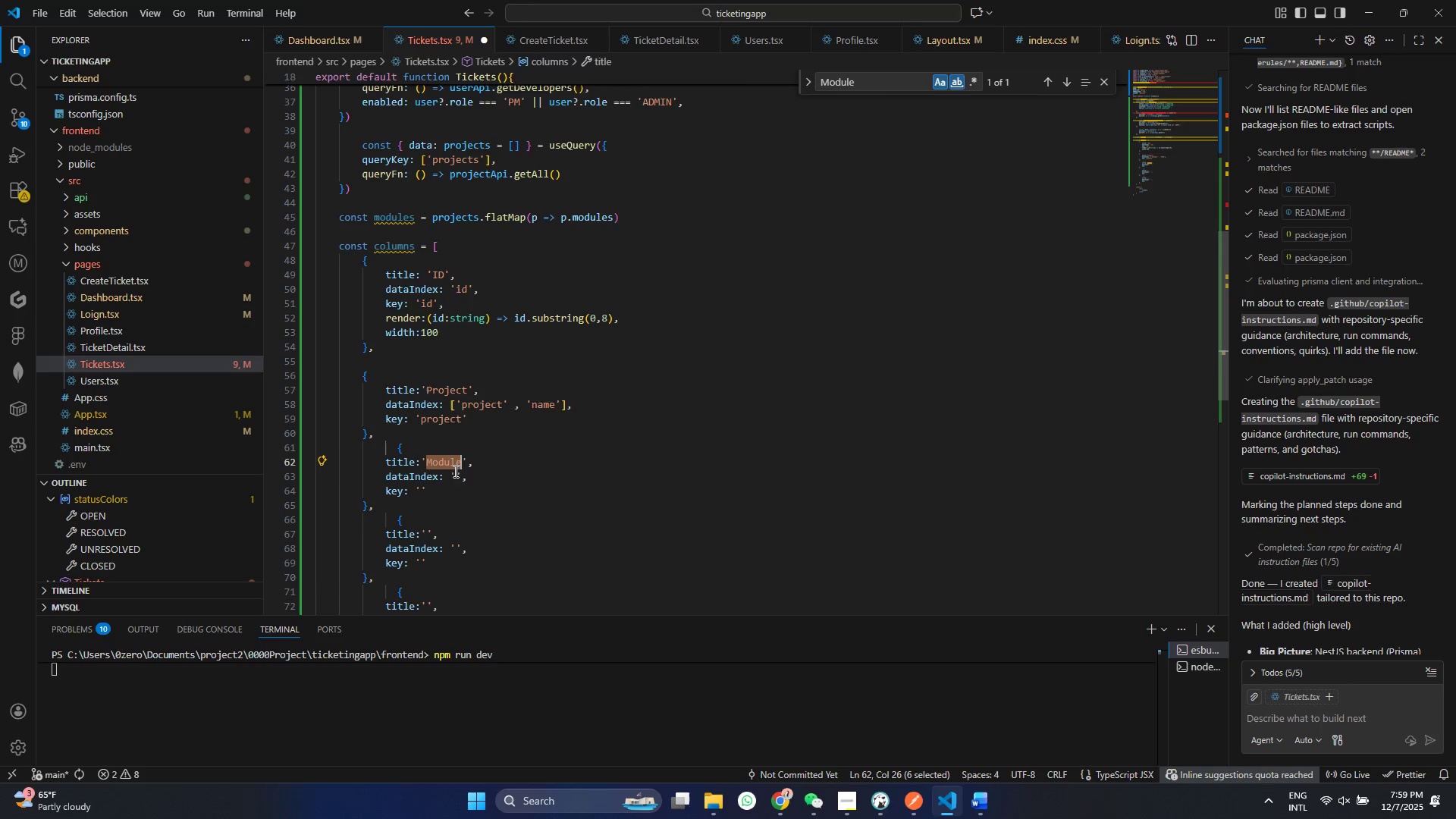 
key(Control+D)
 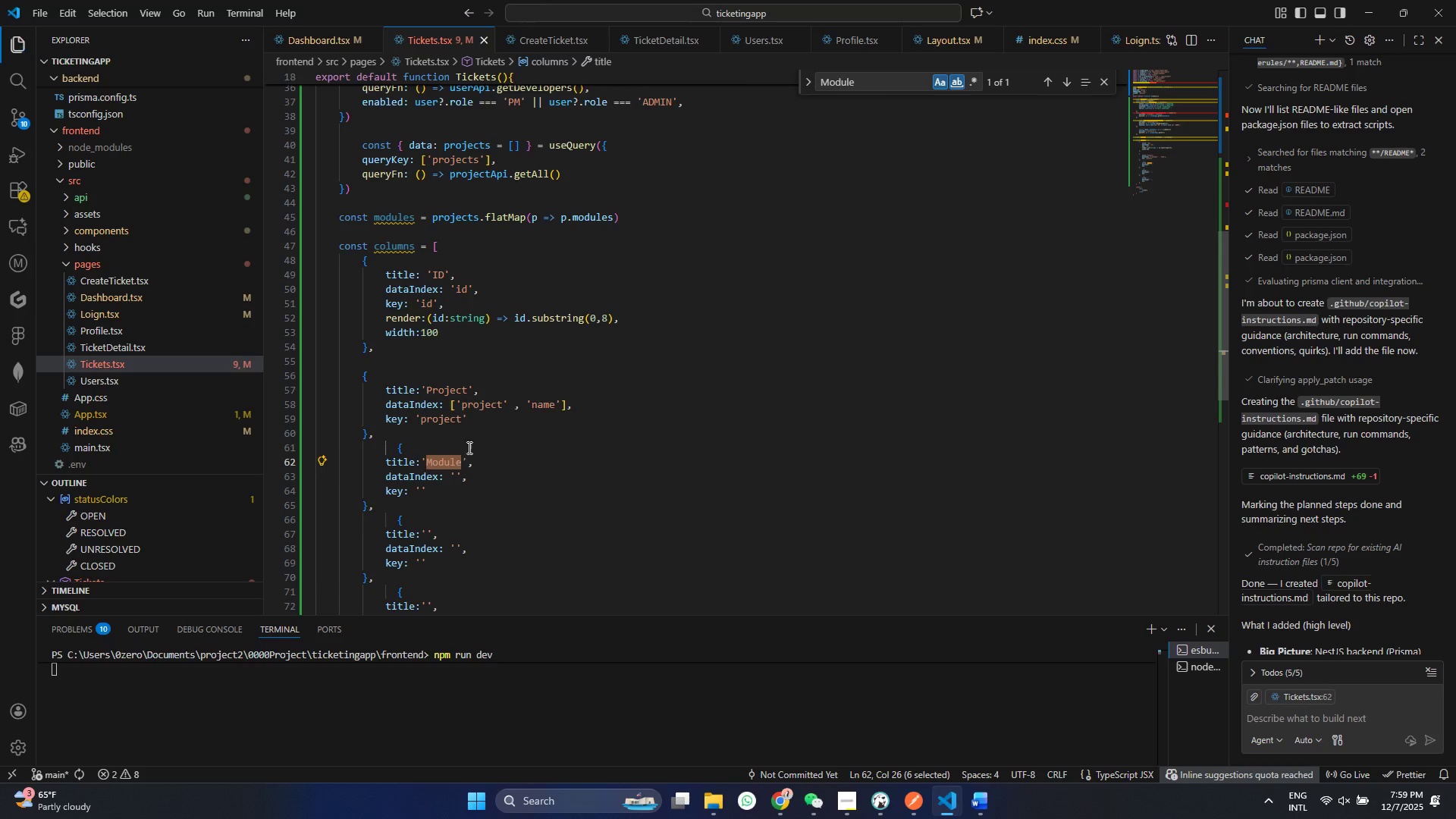 
key(Control+S)
 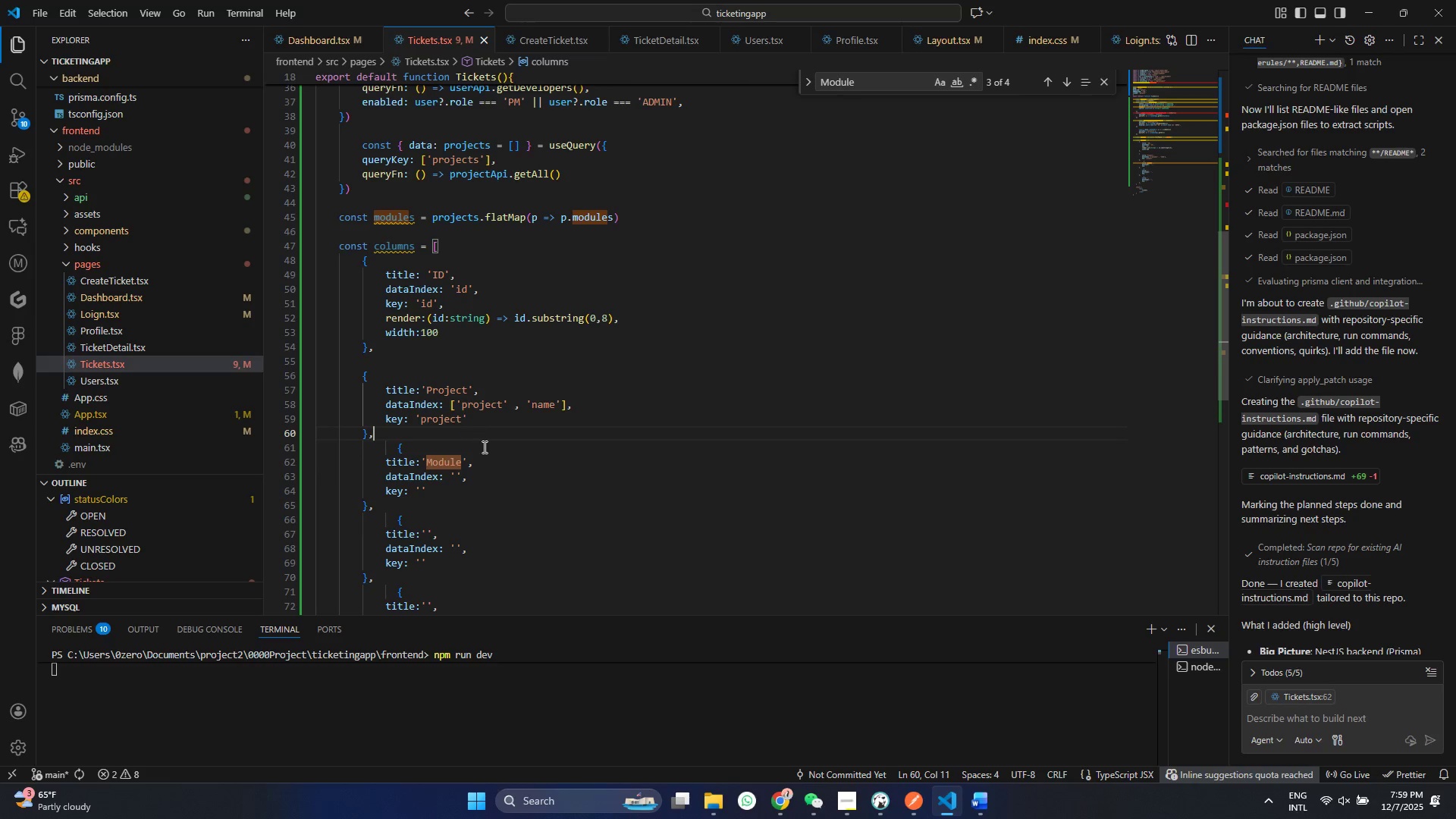 
left_click([464, 426])
 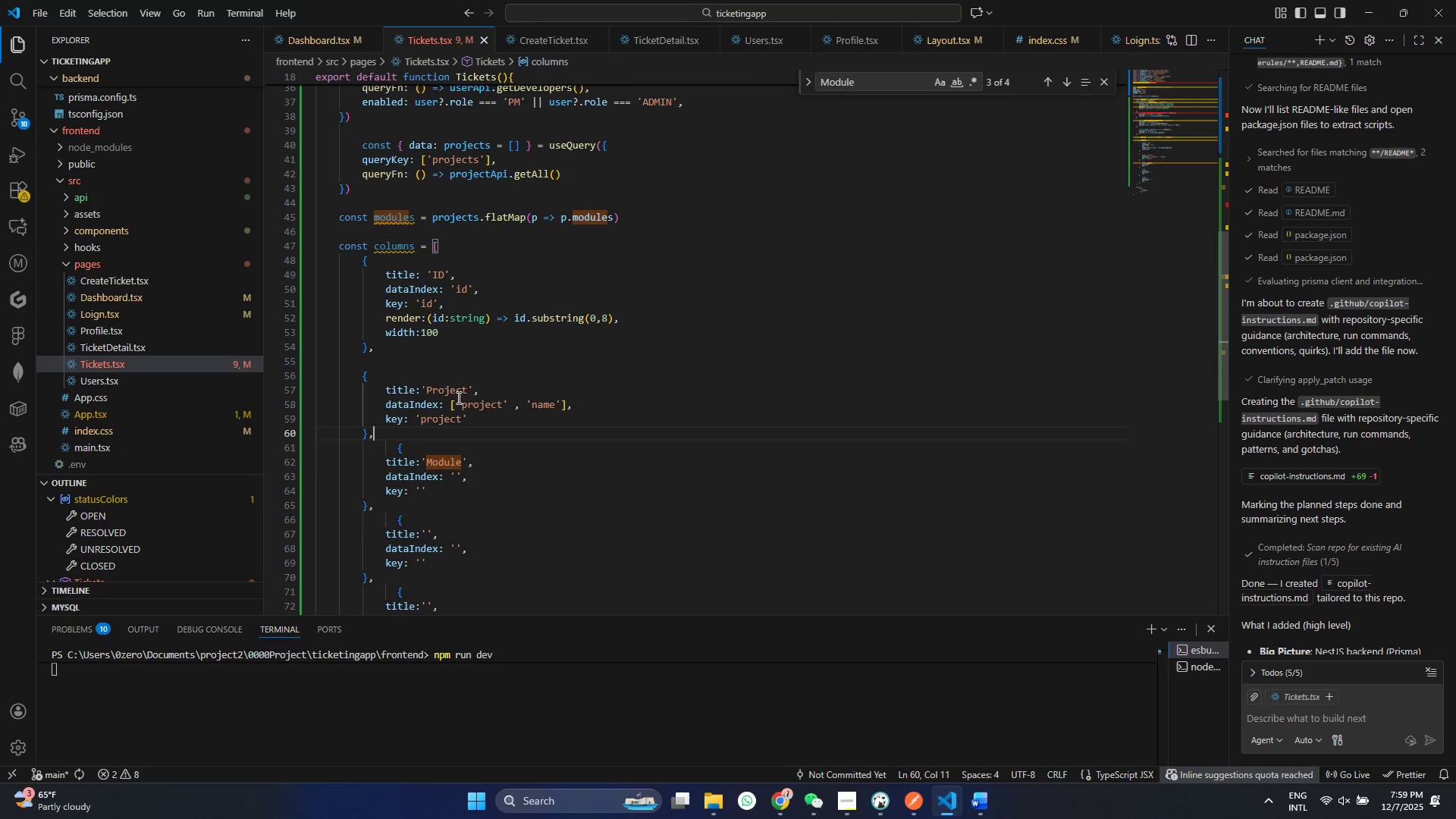 
left_click_drag(start_coordinate=[457, 398], to_coordinate=[559, 401])
 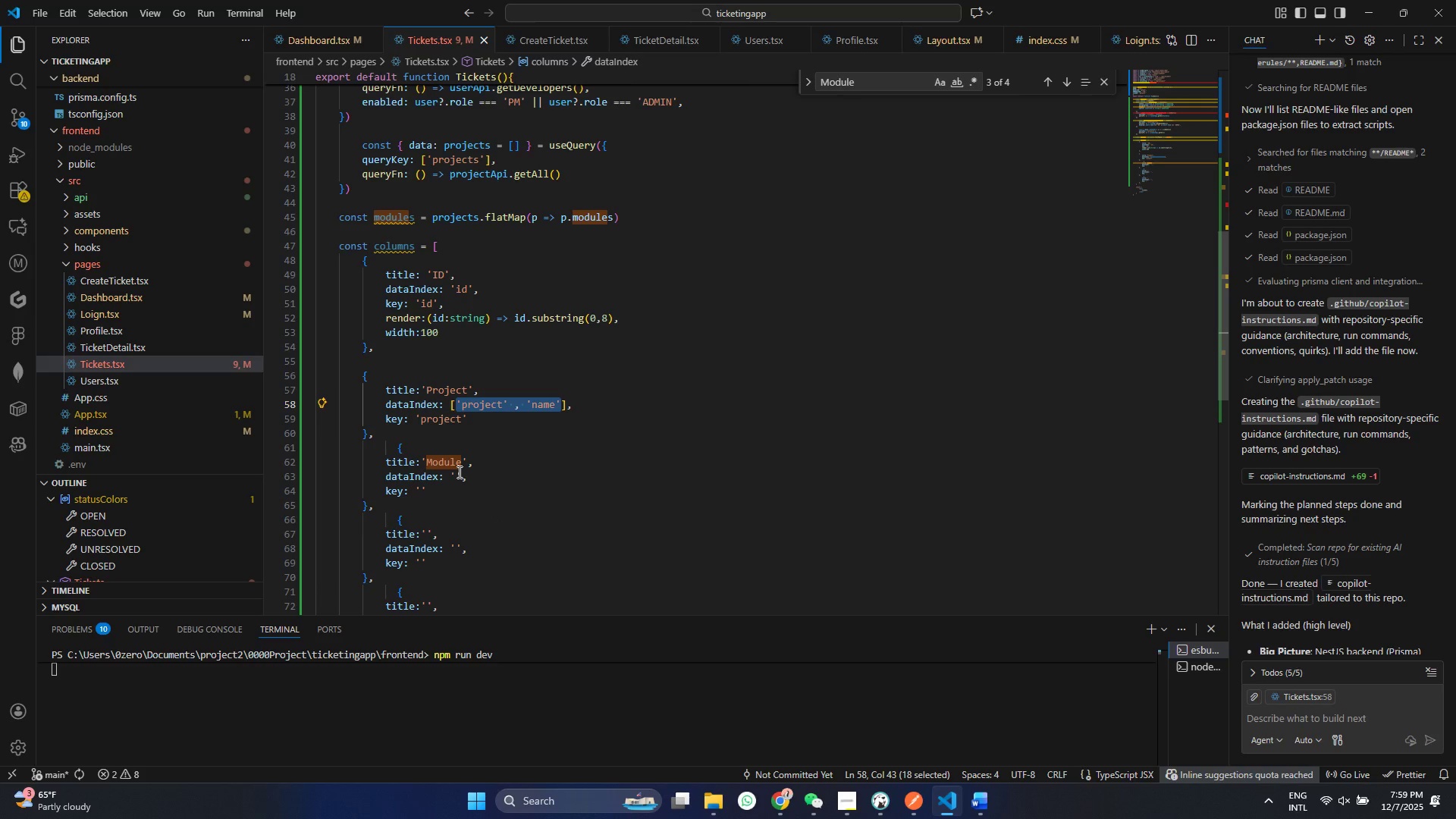 
key(Control+ControlLeft)
 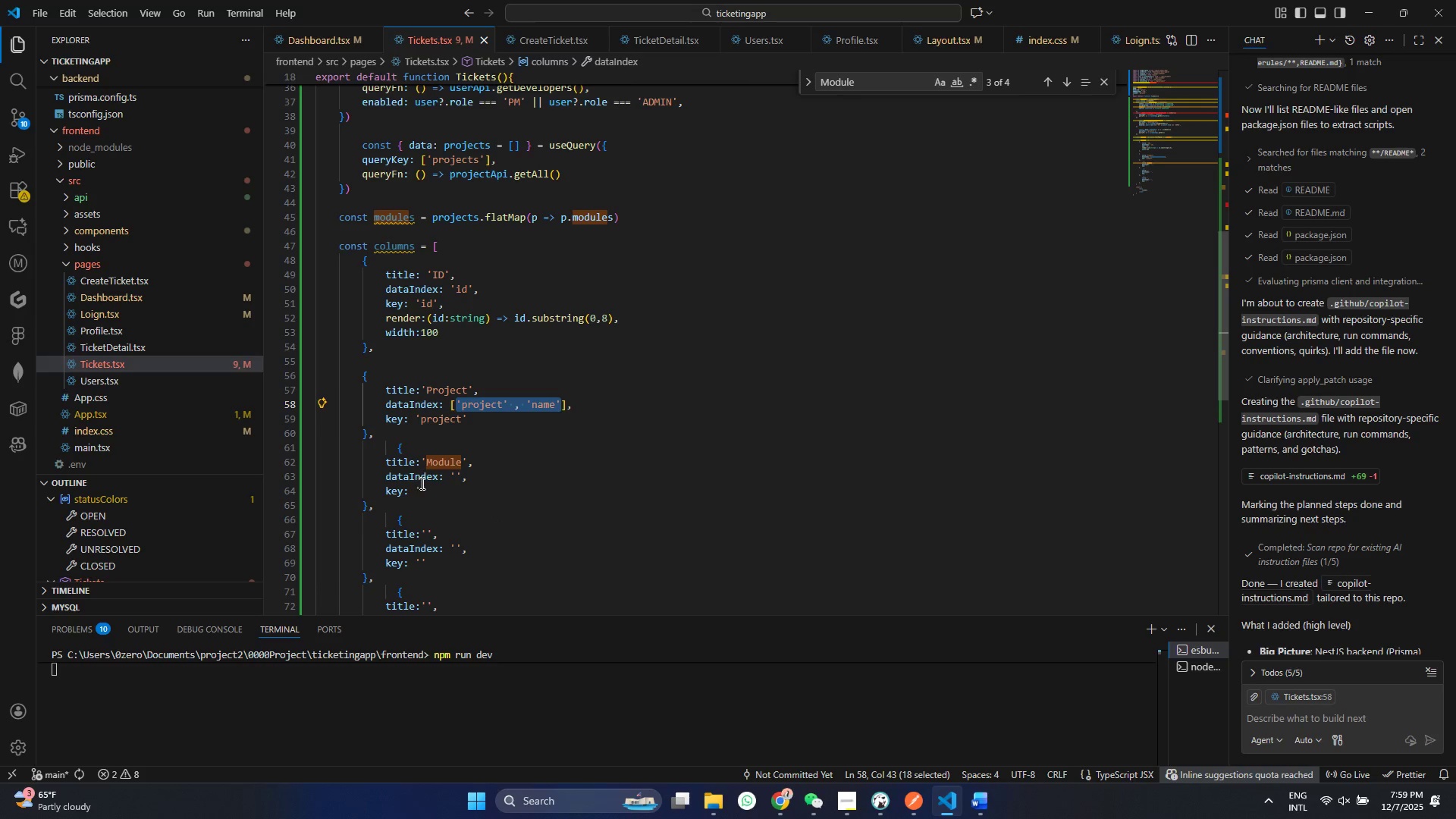 
key(Control+C)
 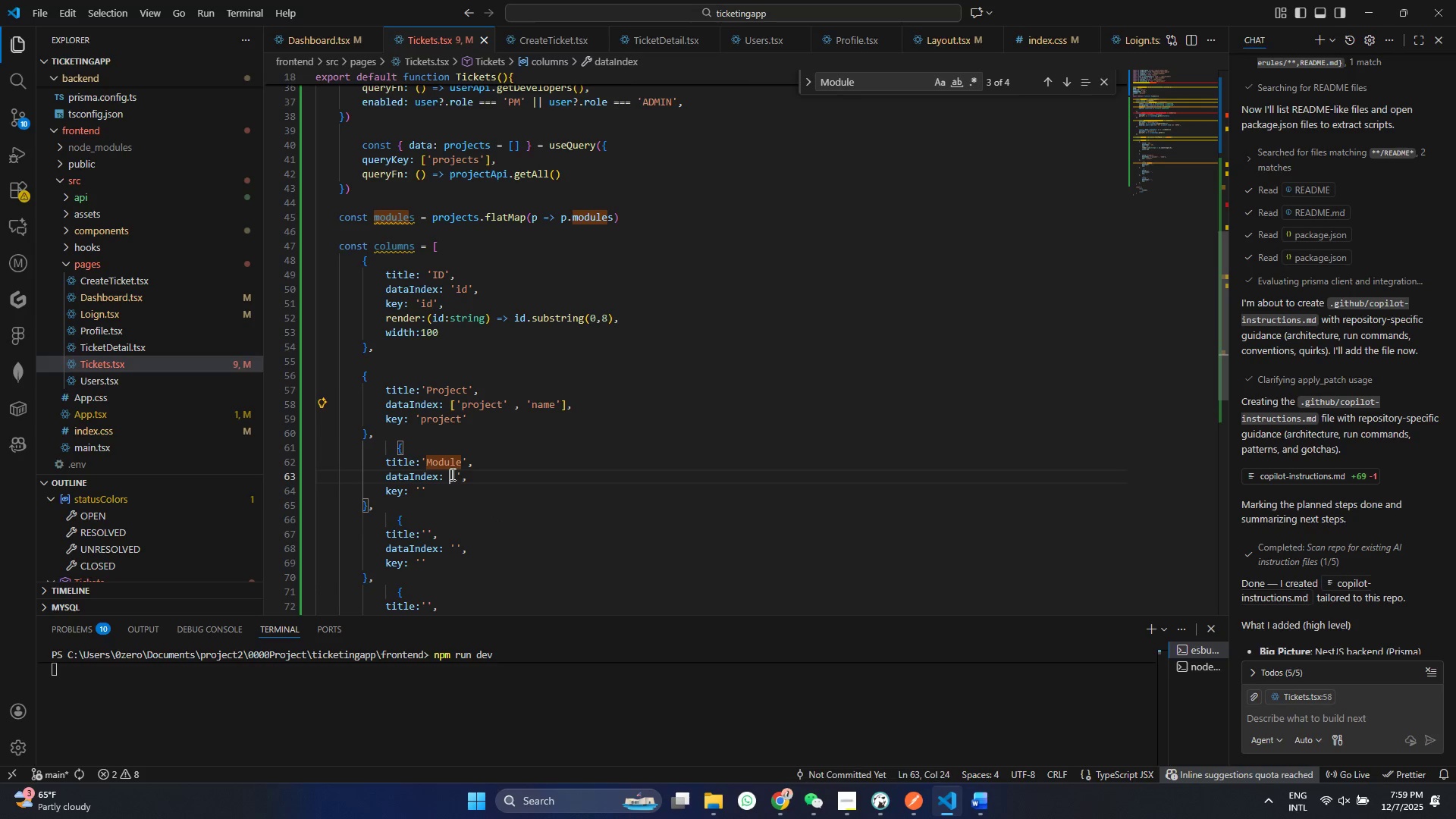 
left_click([451, 474])
 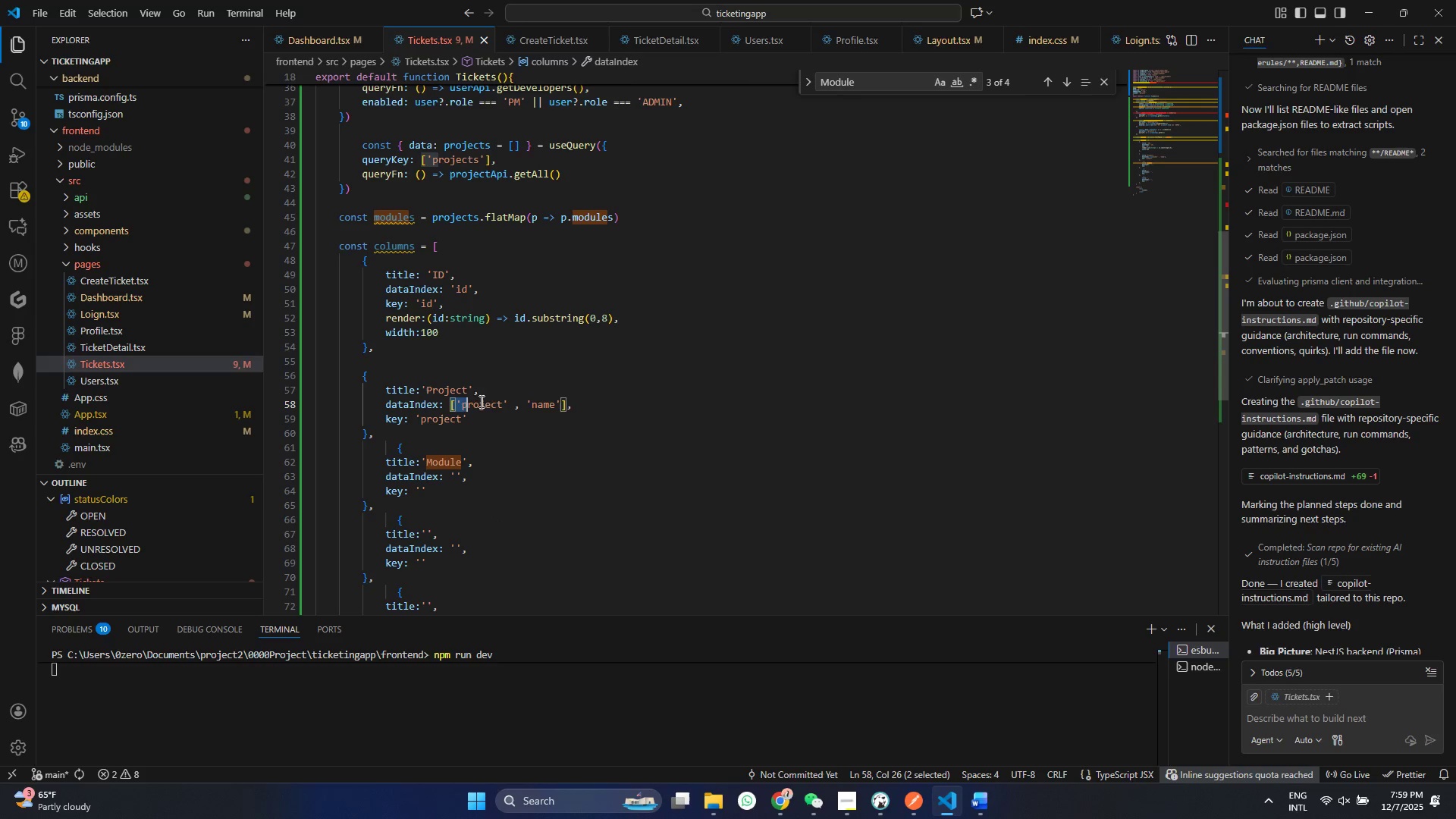 
left_click_drag(start_coordinate=[450, 403], to_coordinate=[565, 403])
 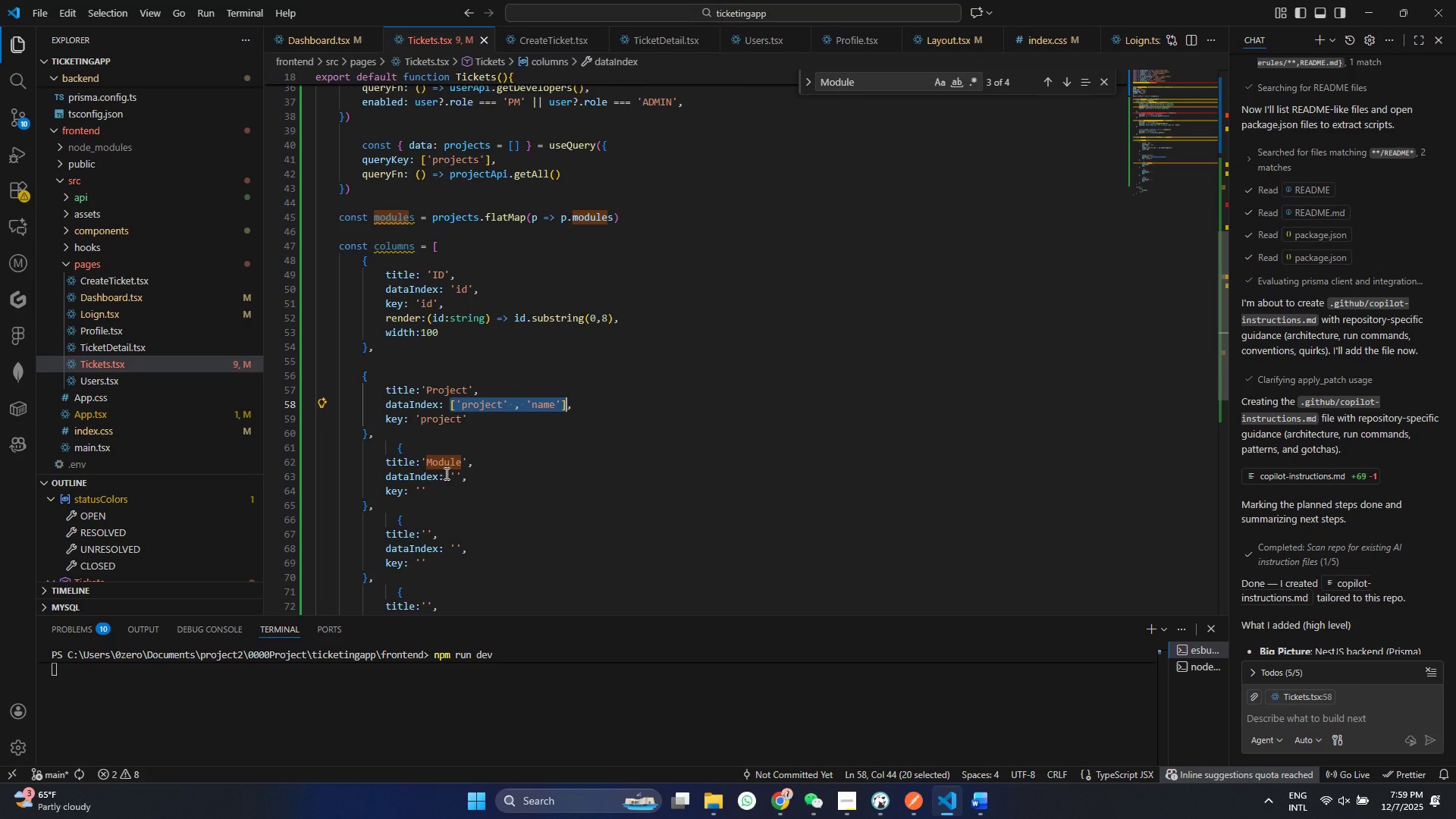 
key(Control+ControlLeft)
 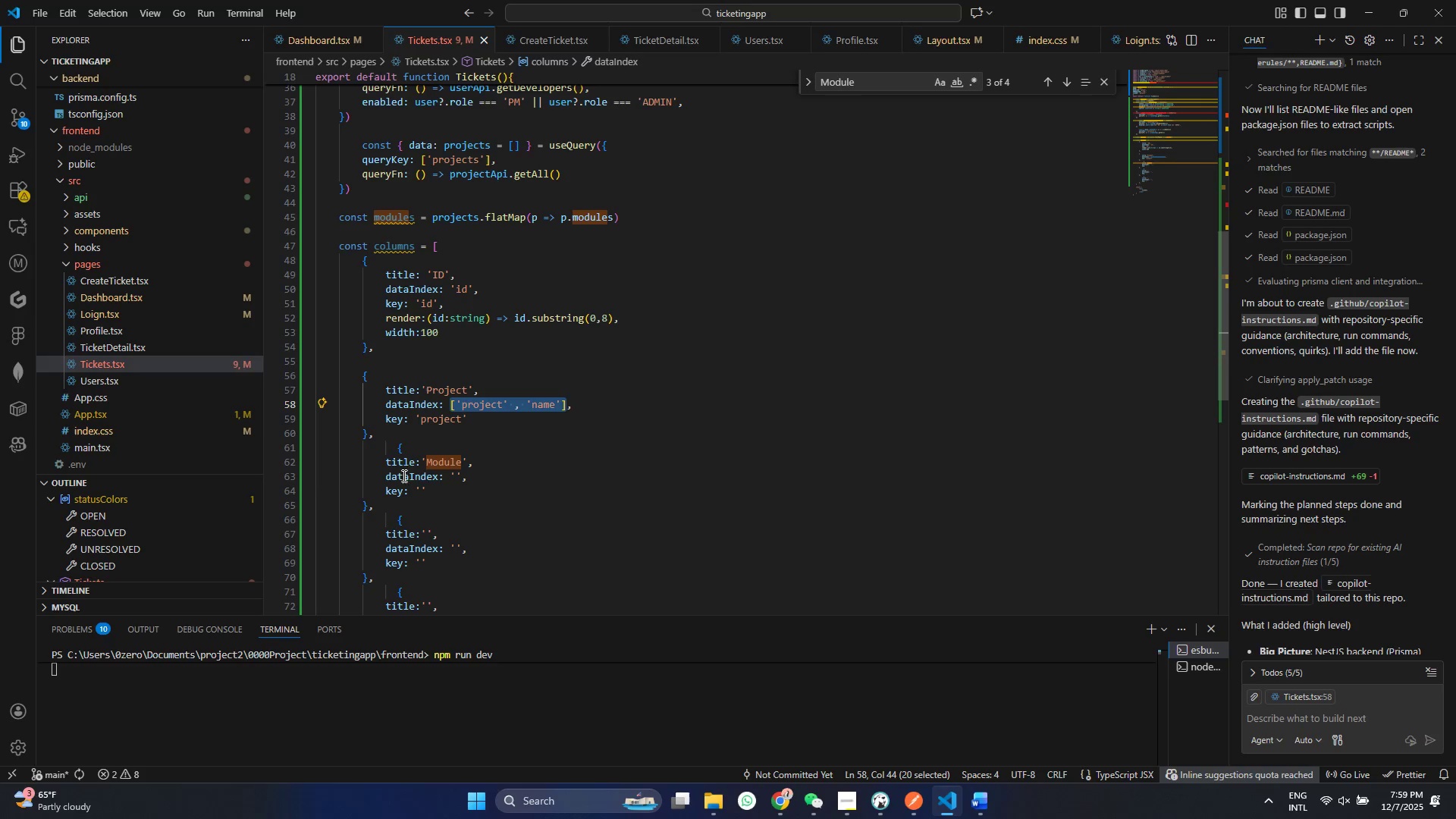 
key(Control+C)
 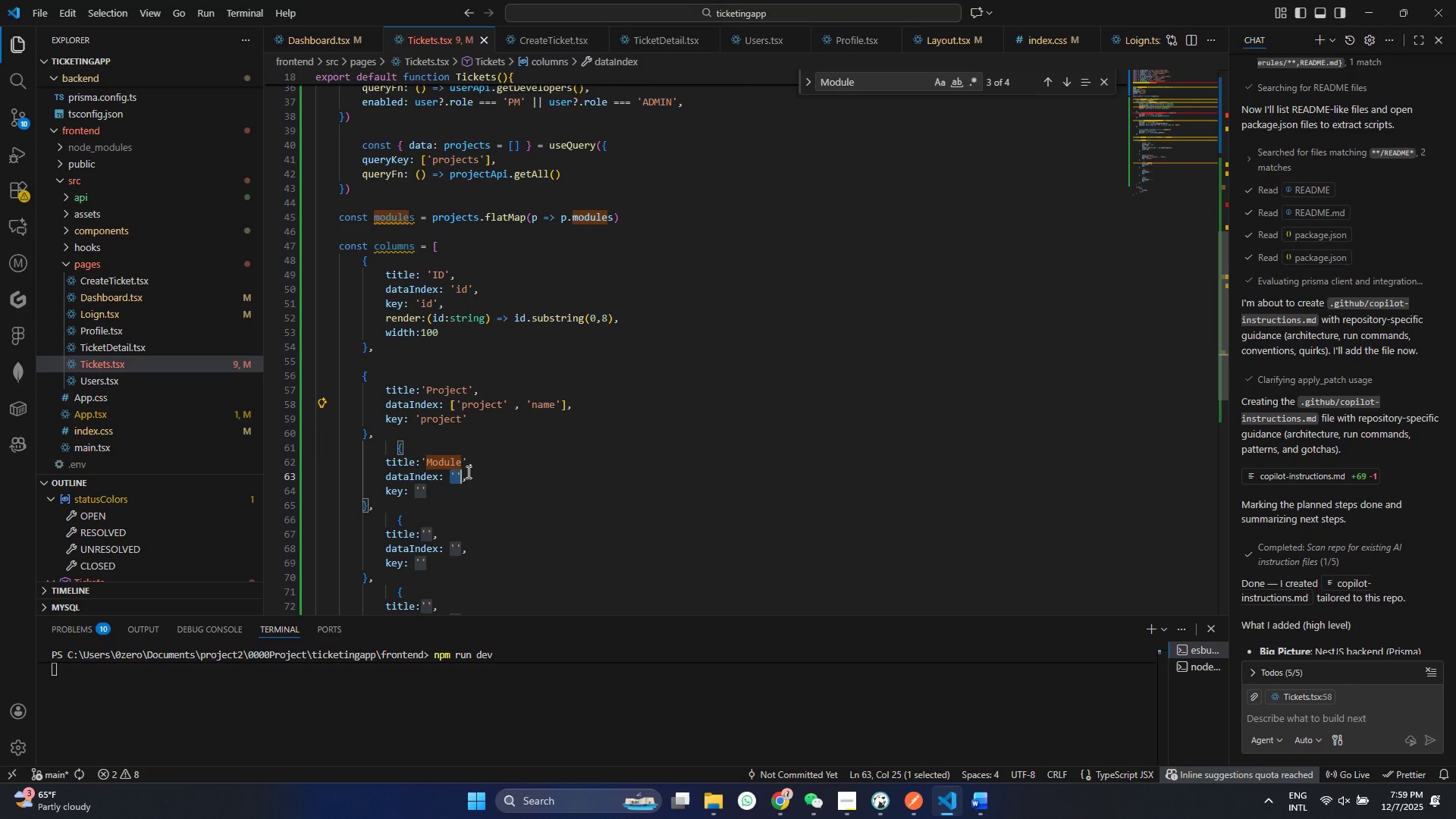 
left_click_drag(start_coordinate=[447, 473], to_coordinate=[459, 470])
 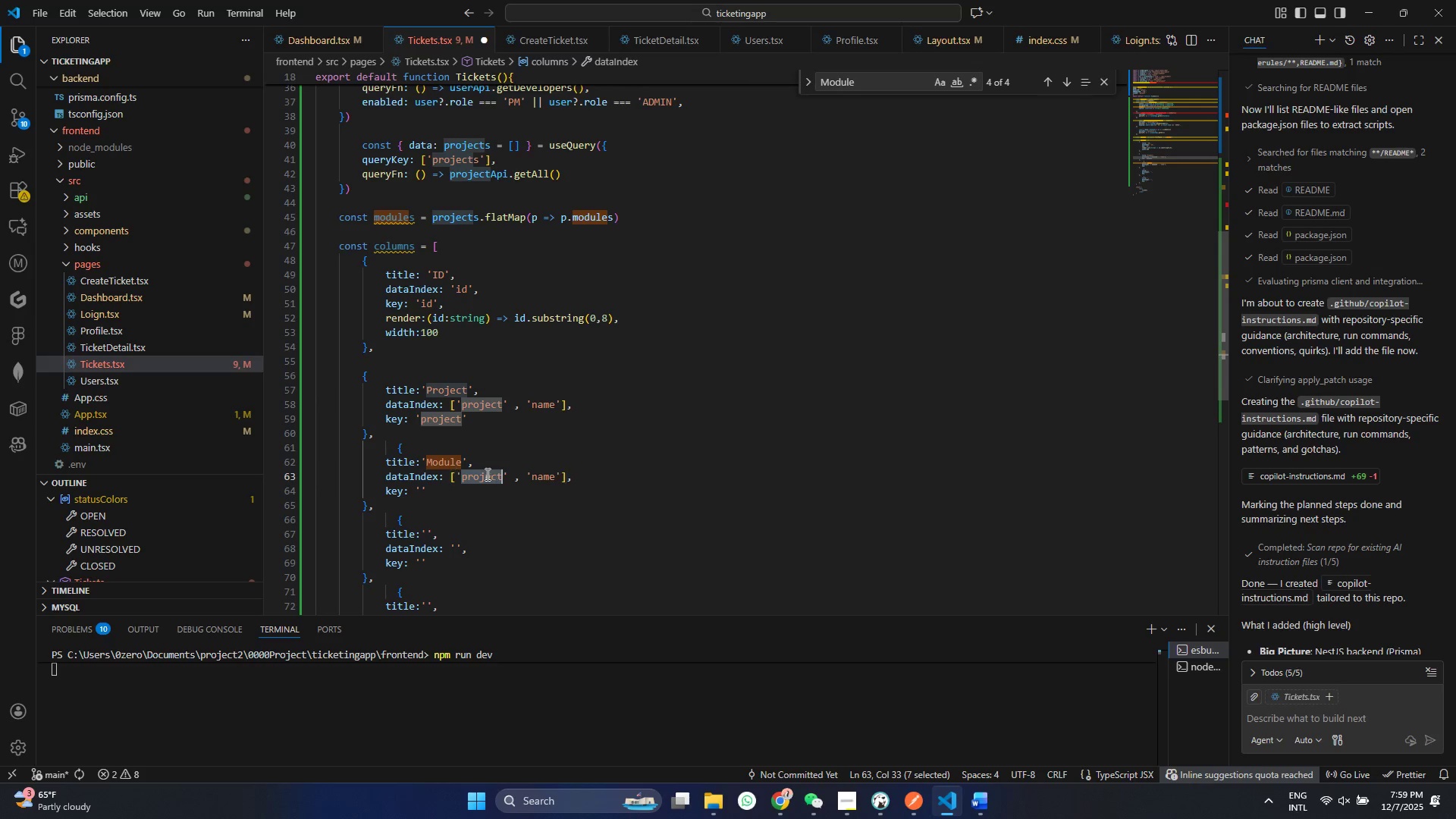 
key(Control+ControlLeft)
 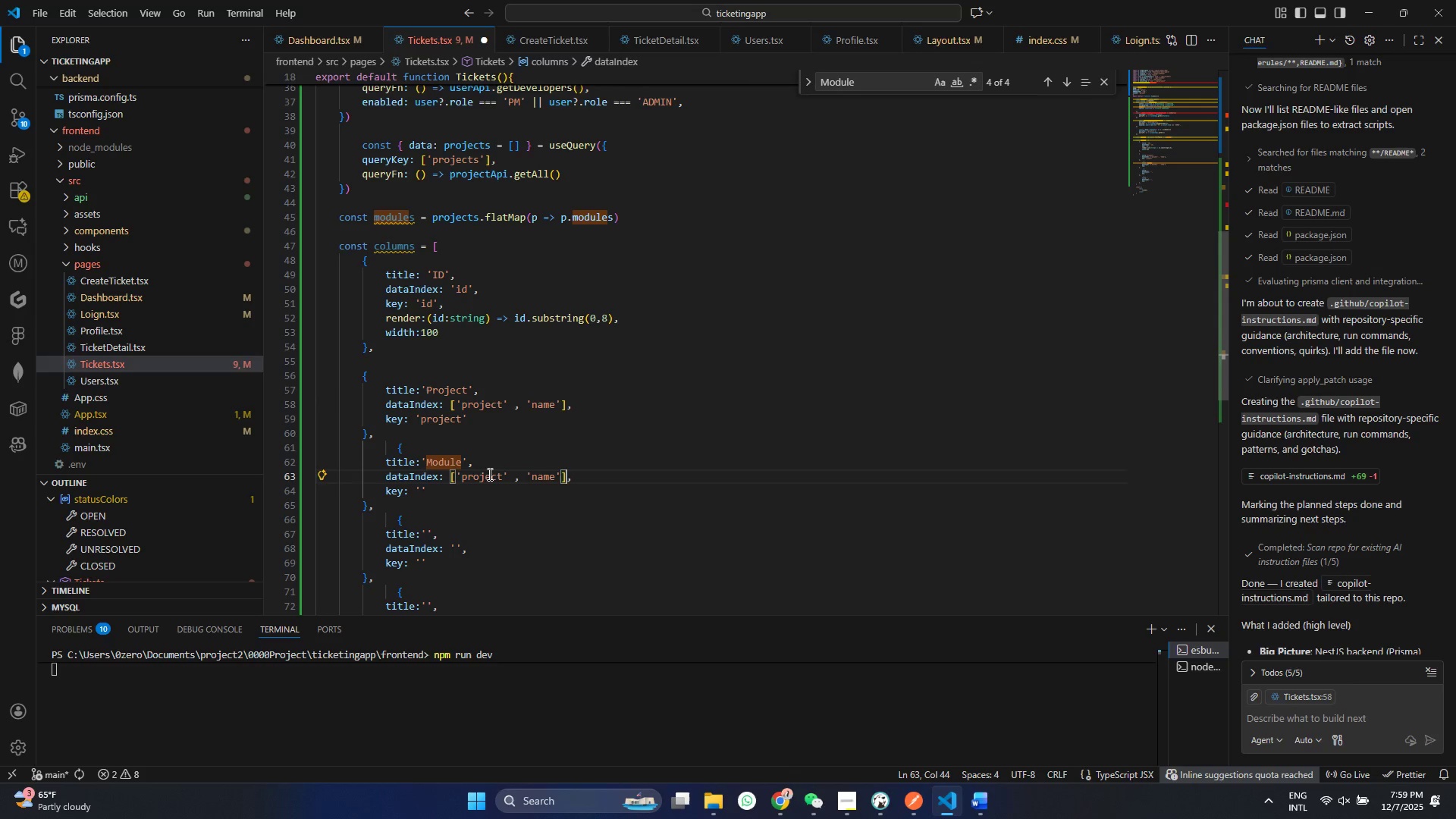 
key(Control+V)
 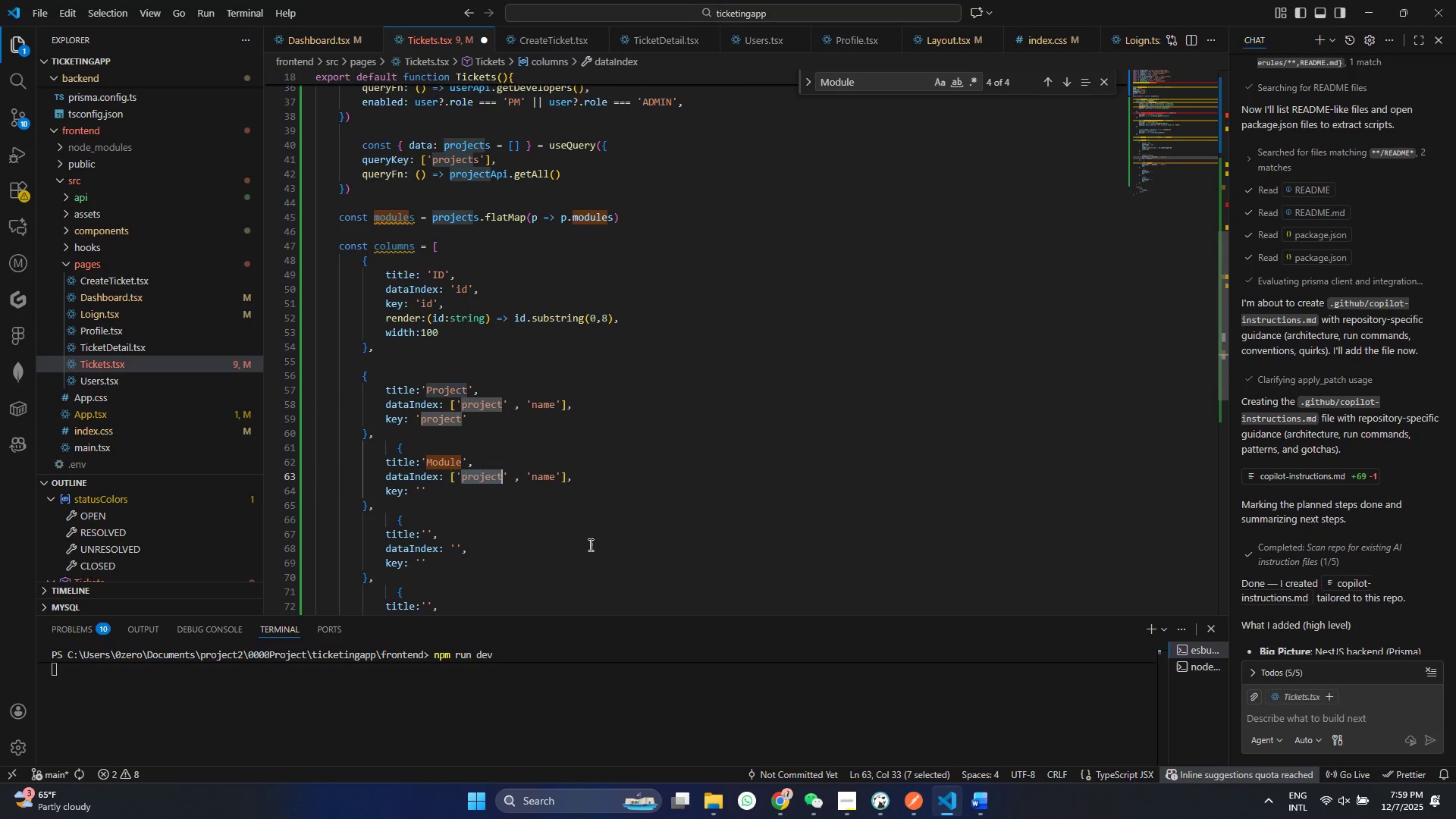 
double_click([488, 474])
 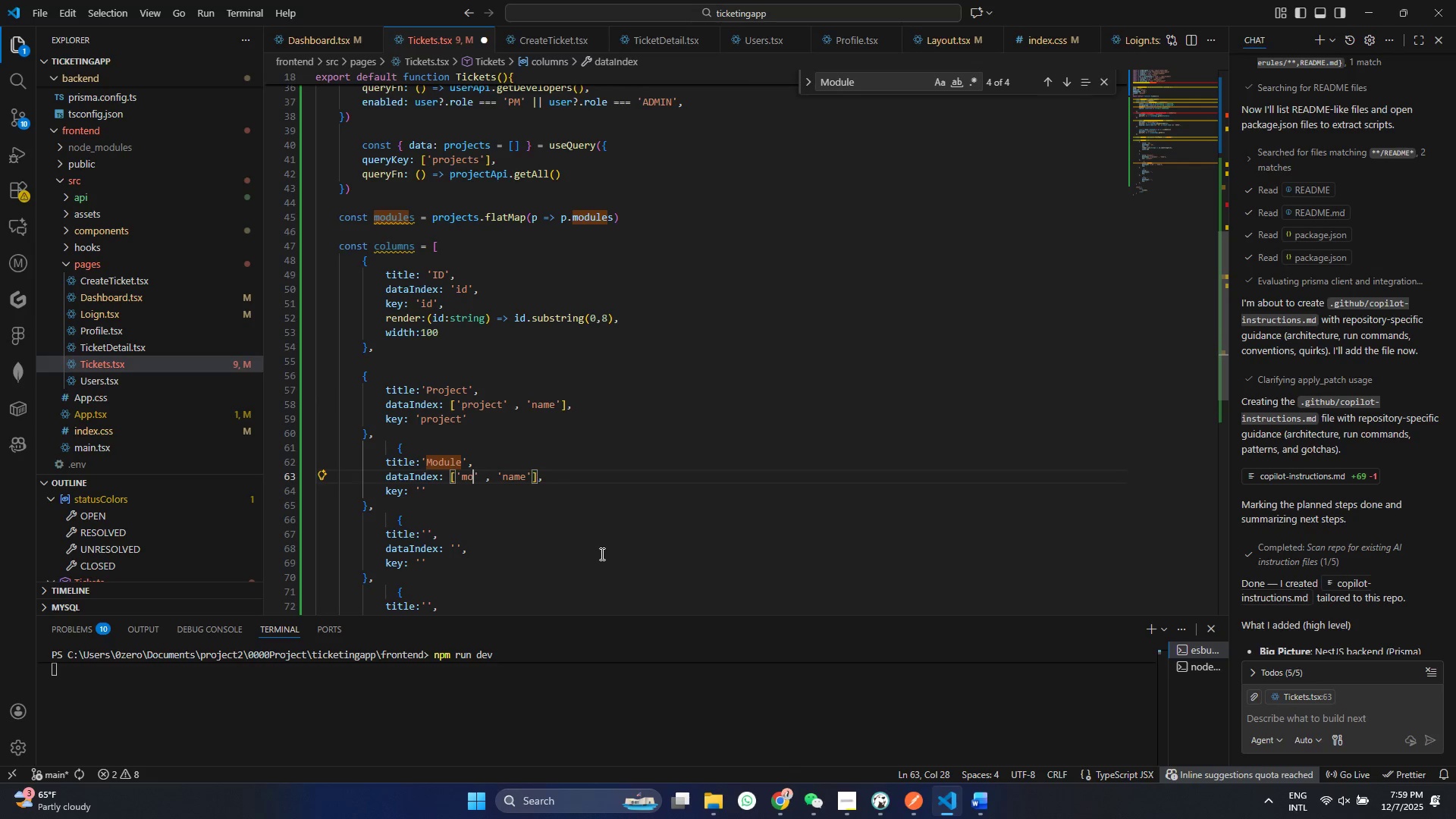 
type(mou)
key(Backspace)
type(dule)
 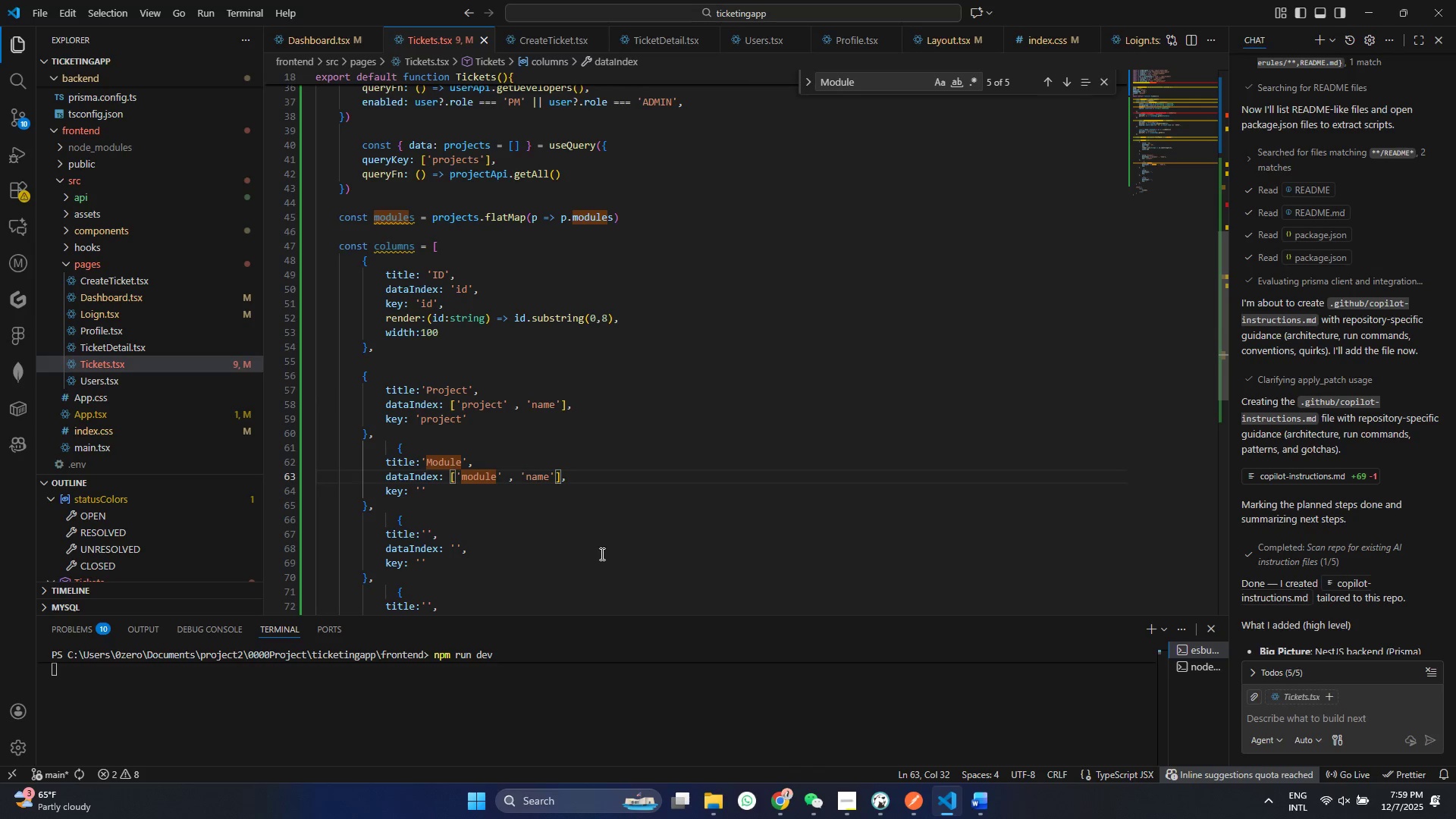 
key(Control+ControlLeft)
 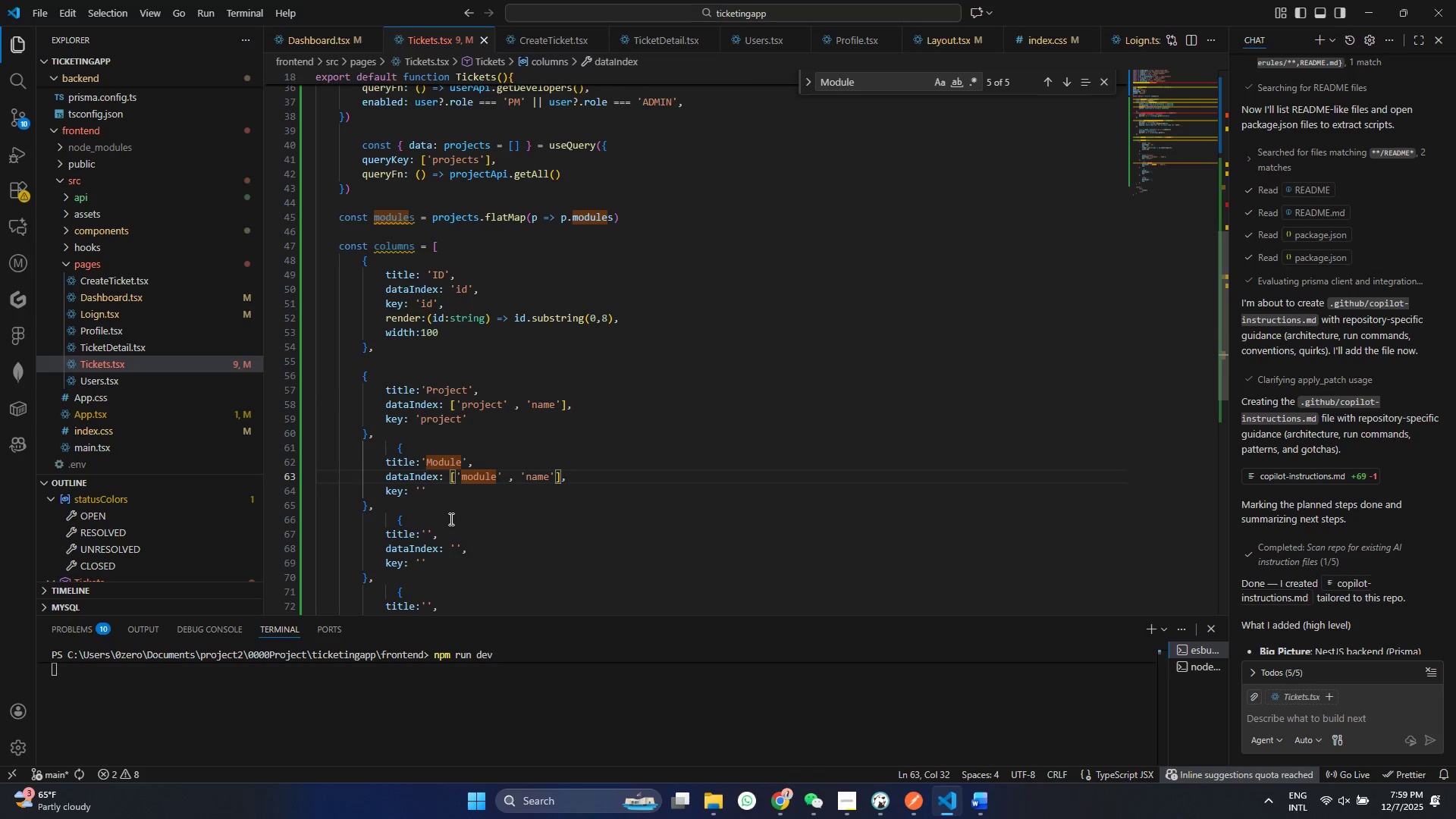 
key(Control+S)
 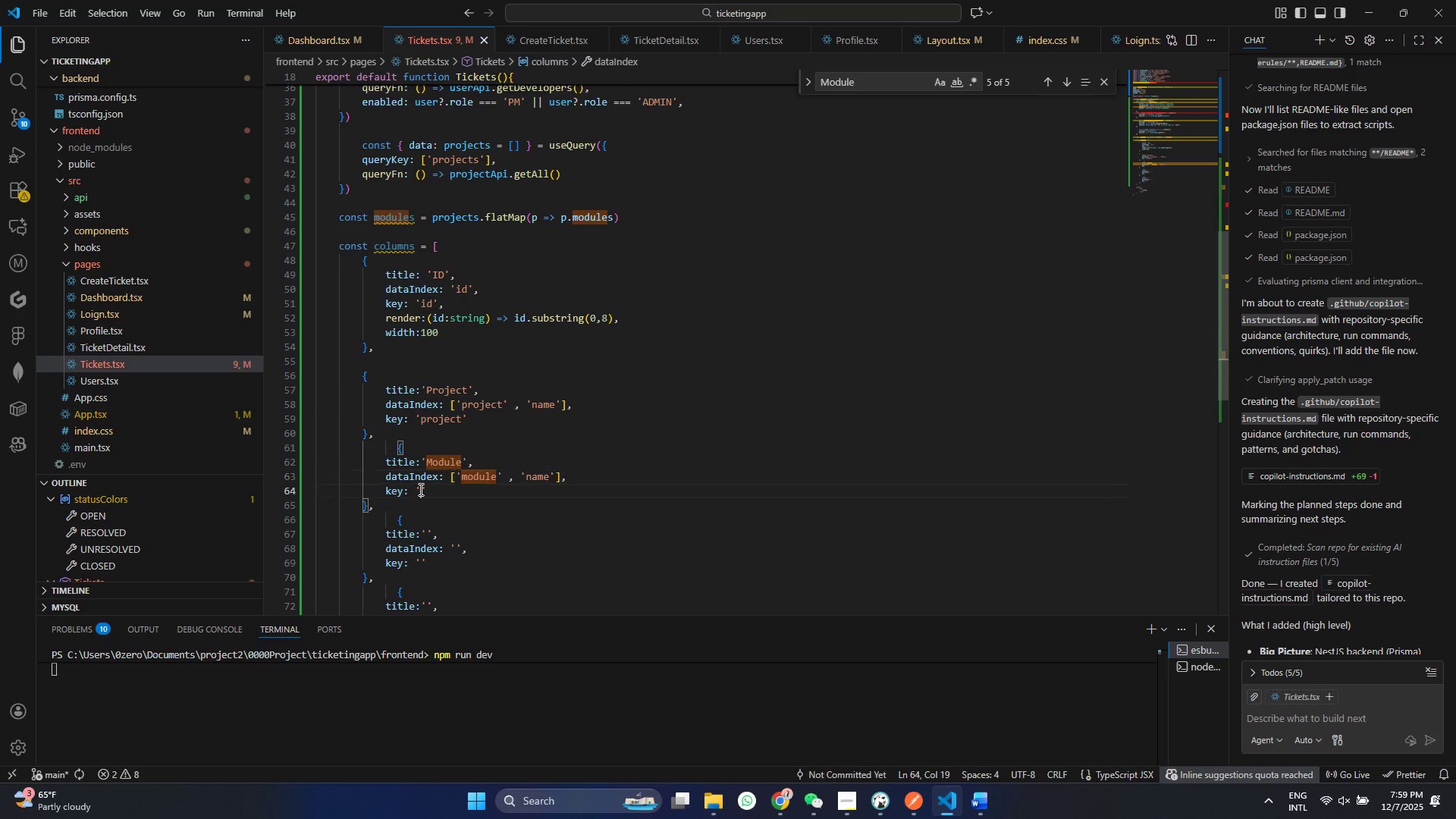 
left_click([419, 489])
 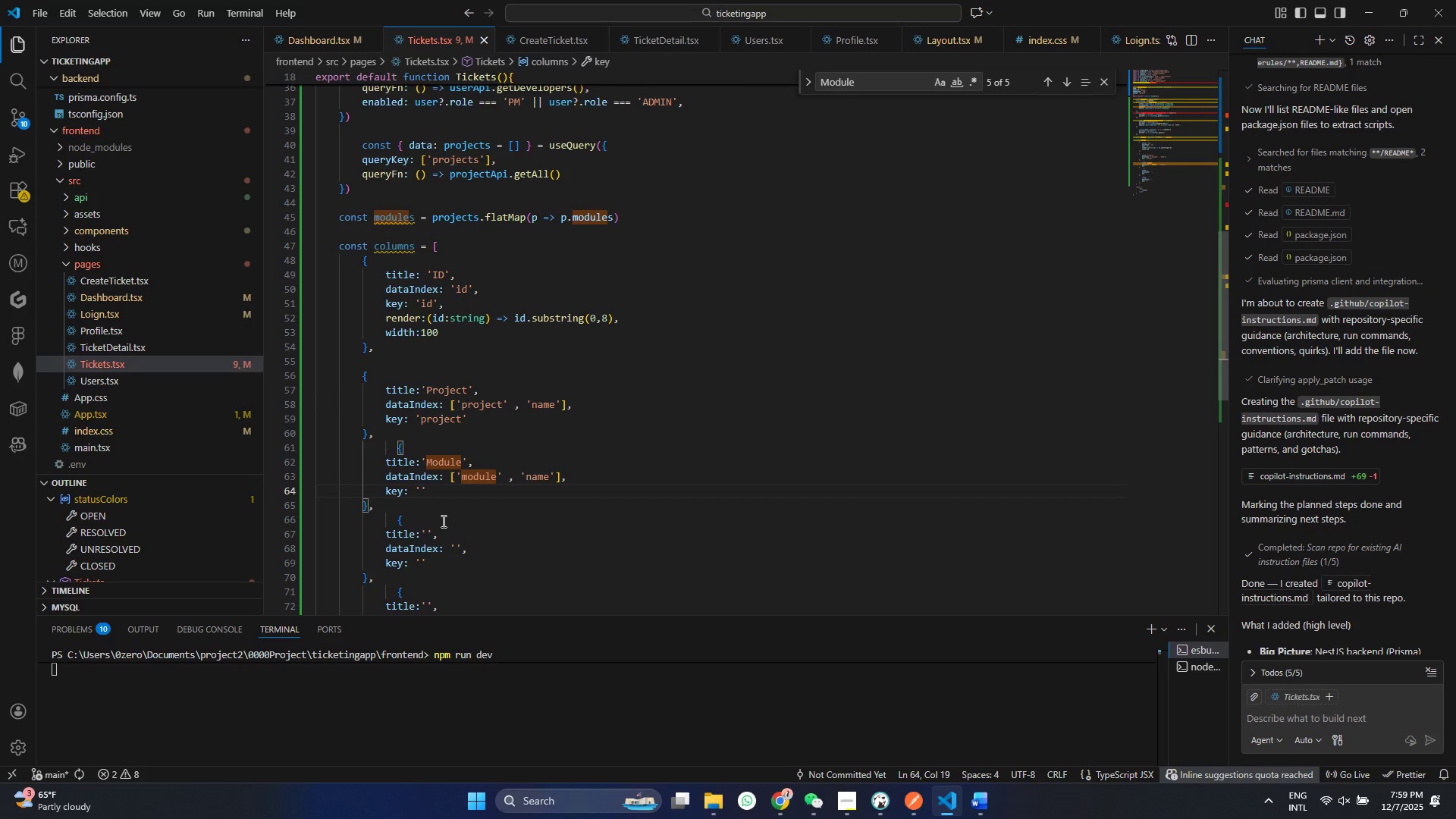 
type(modile)
 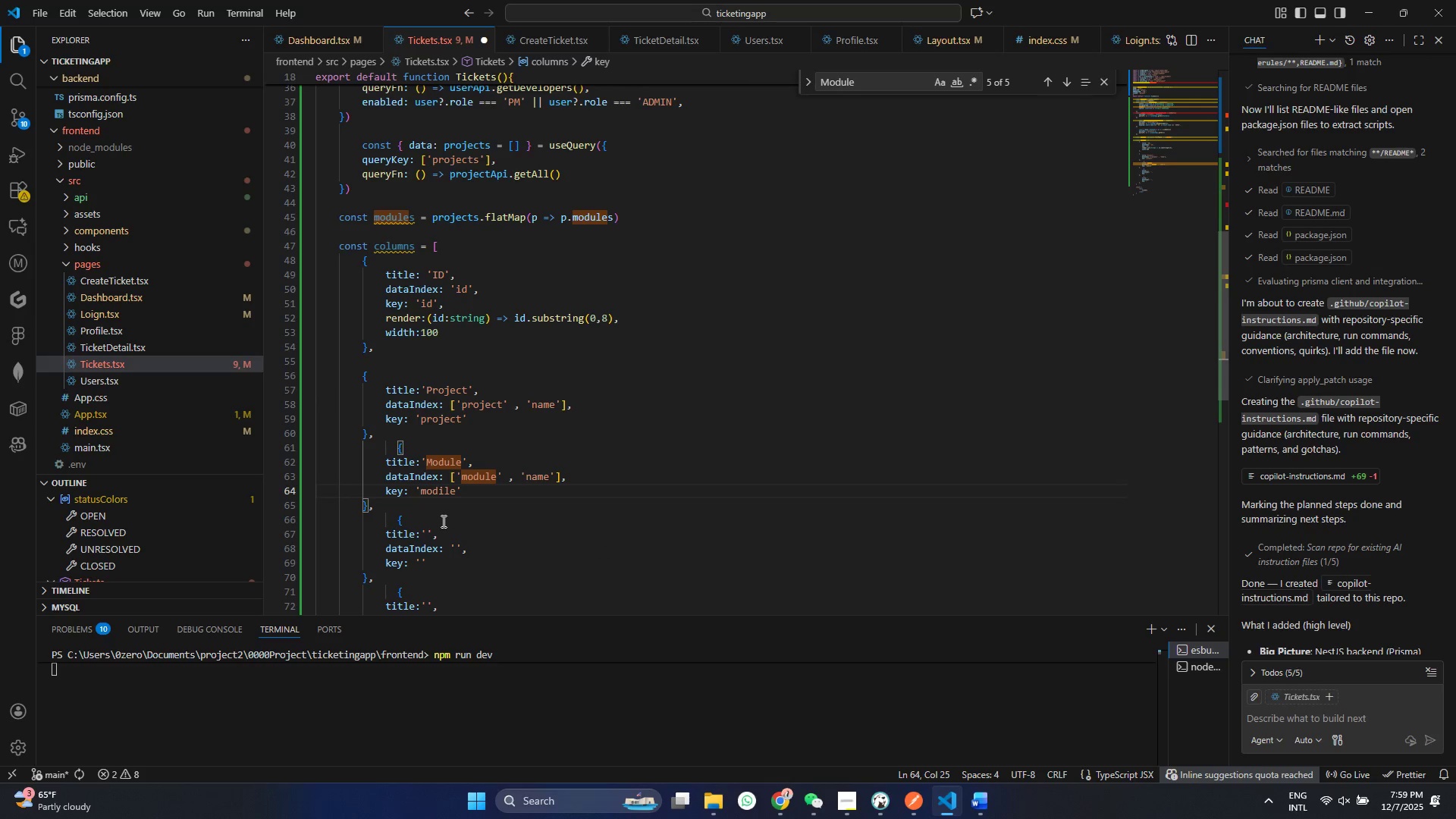 
key(Control+ControlLeft)
 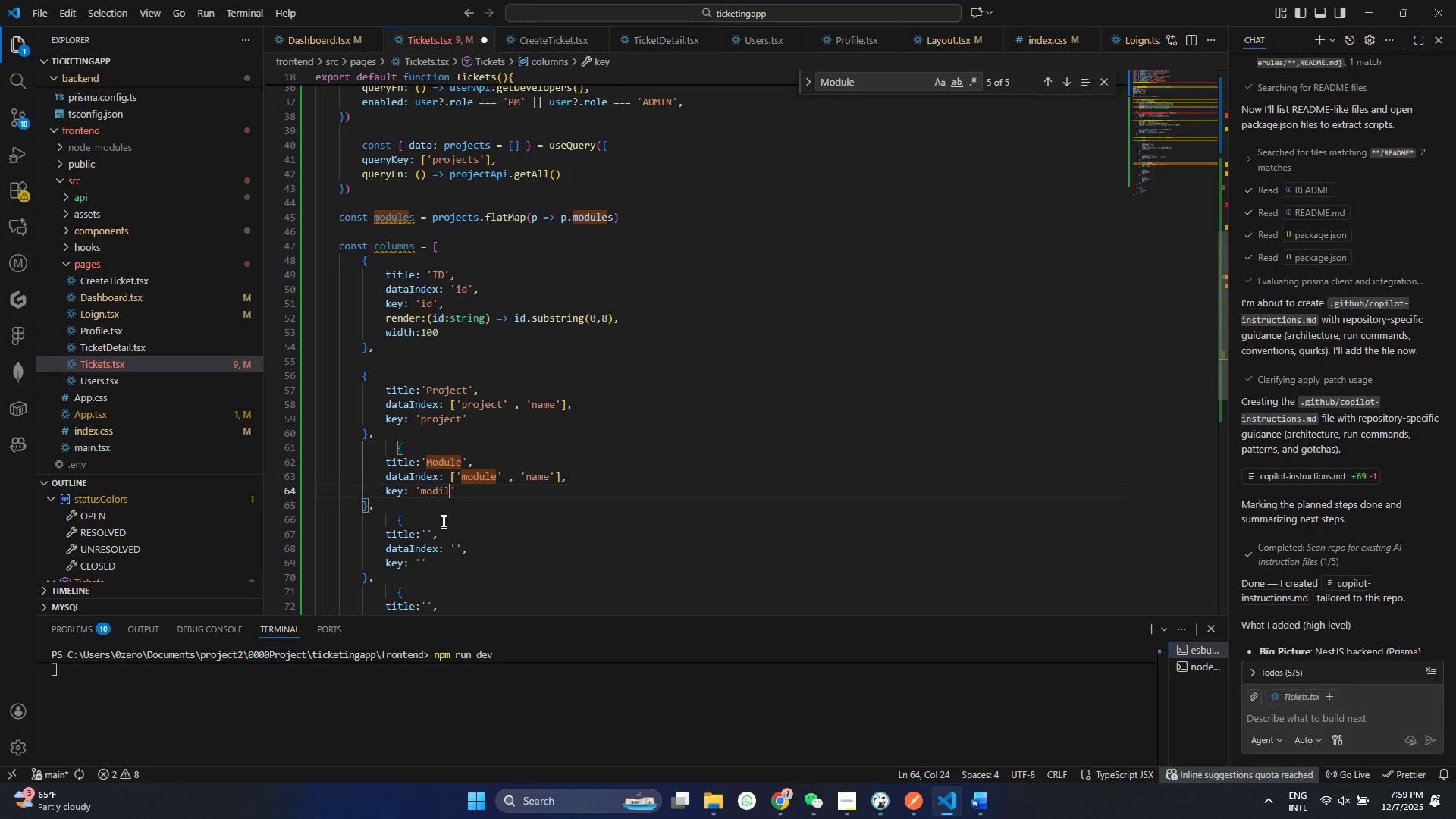 
key(Backspace)
key(Backspace)
key(Backspace)
type(ule)
 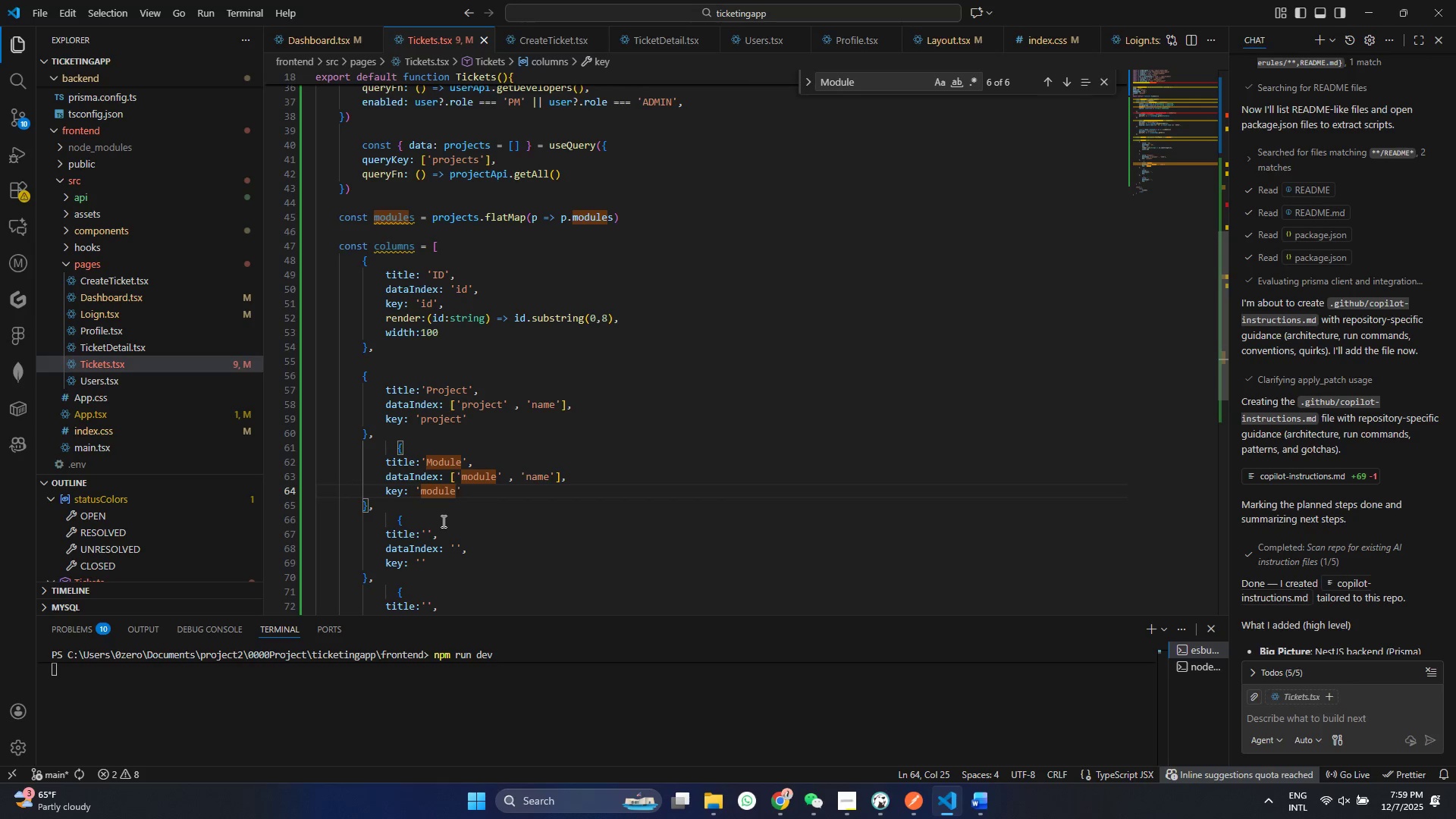 
key(Control+ControlLeft)
 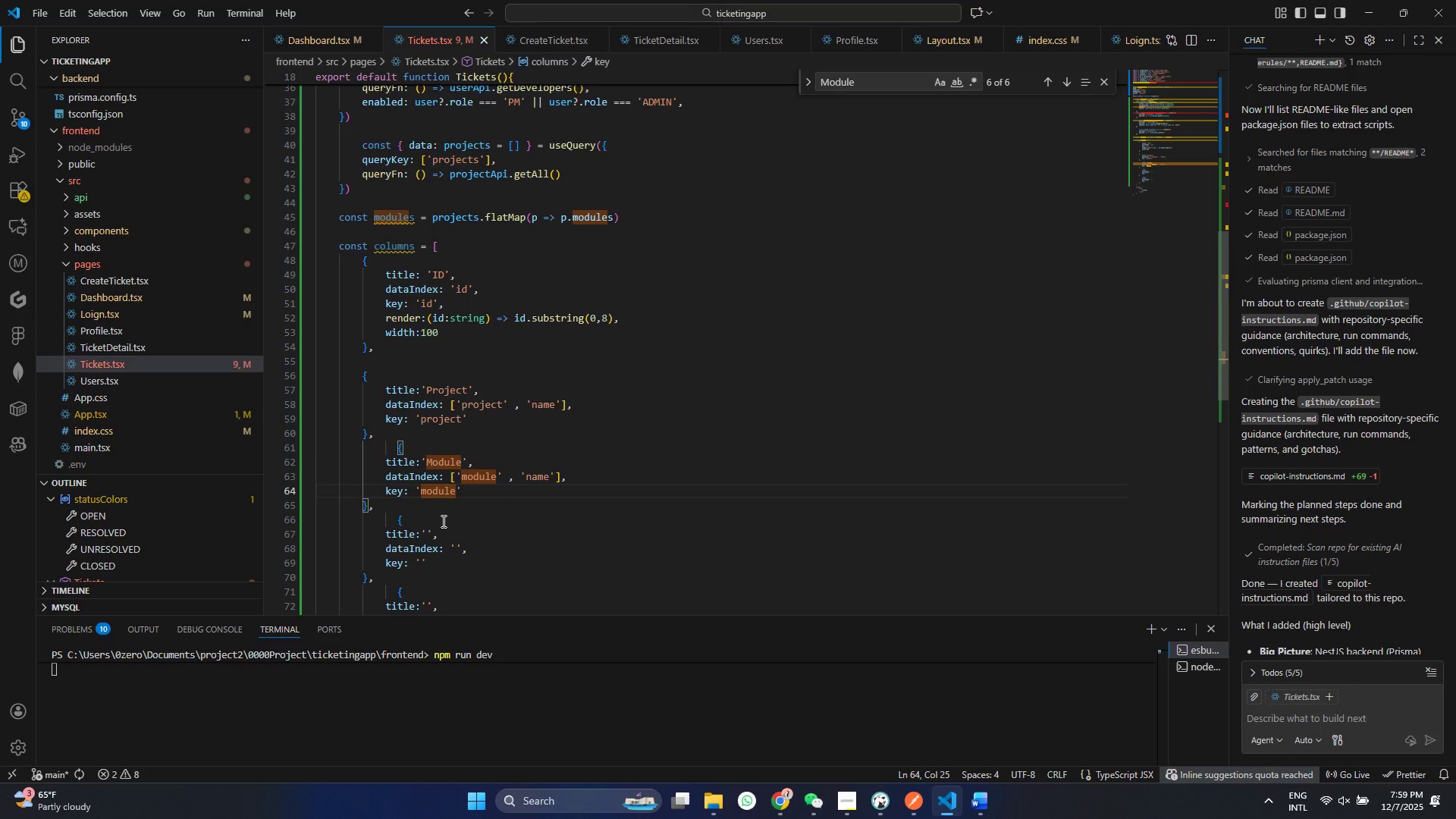 
key(Control+S)
 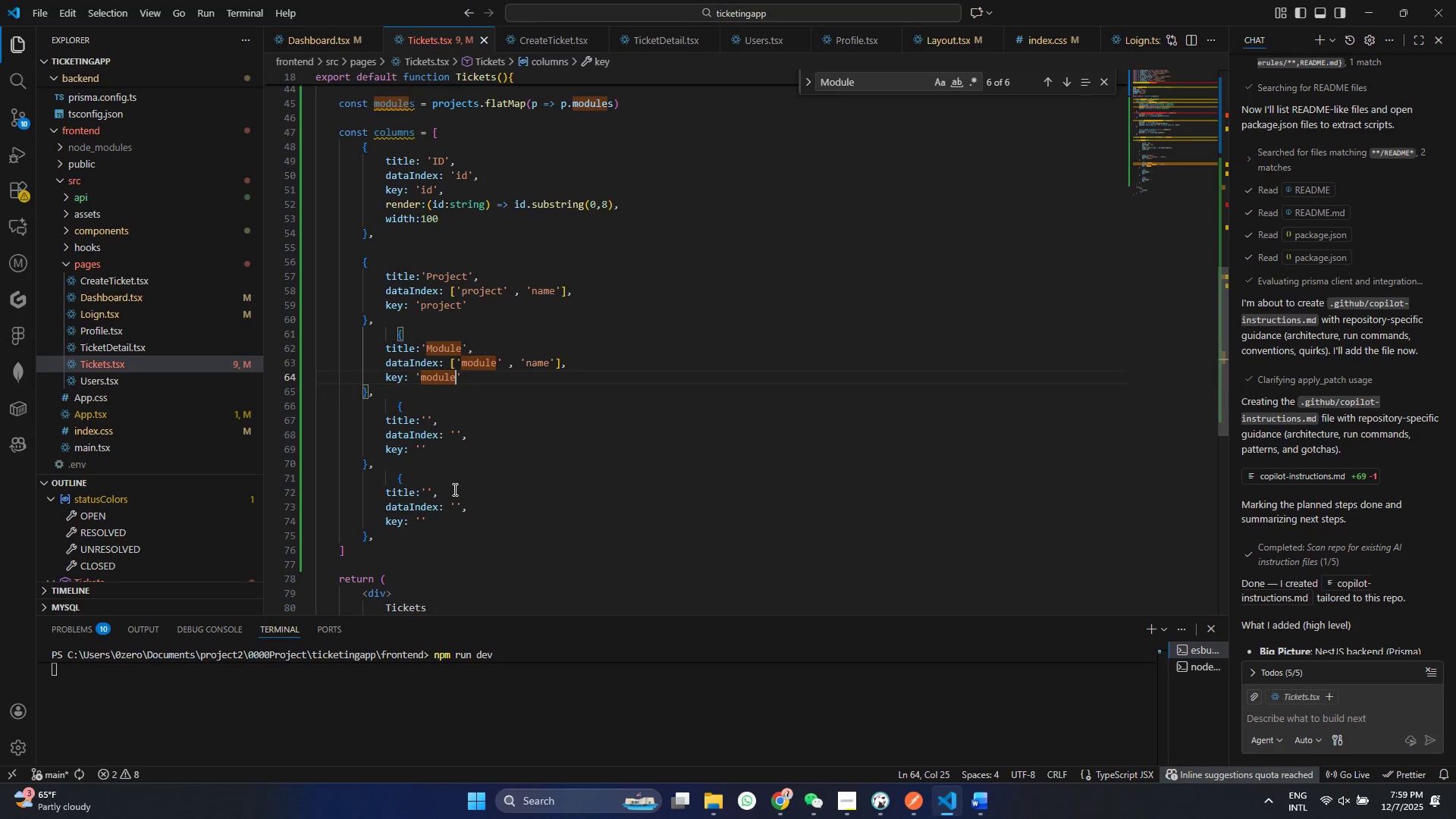 
left_click([425, 420])
 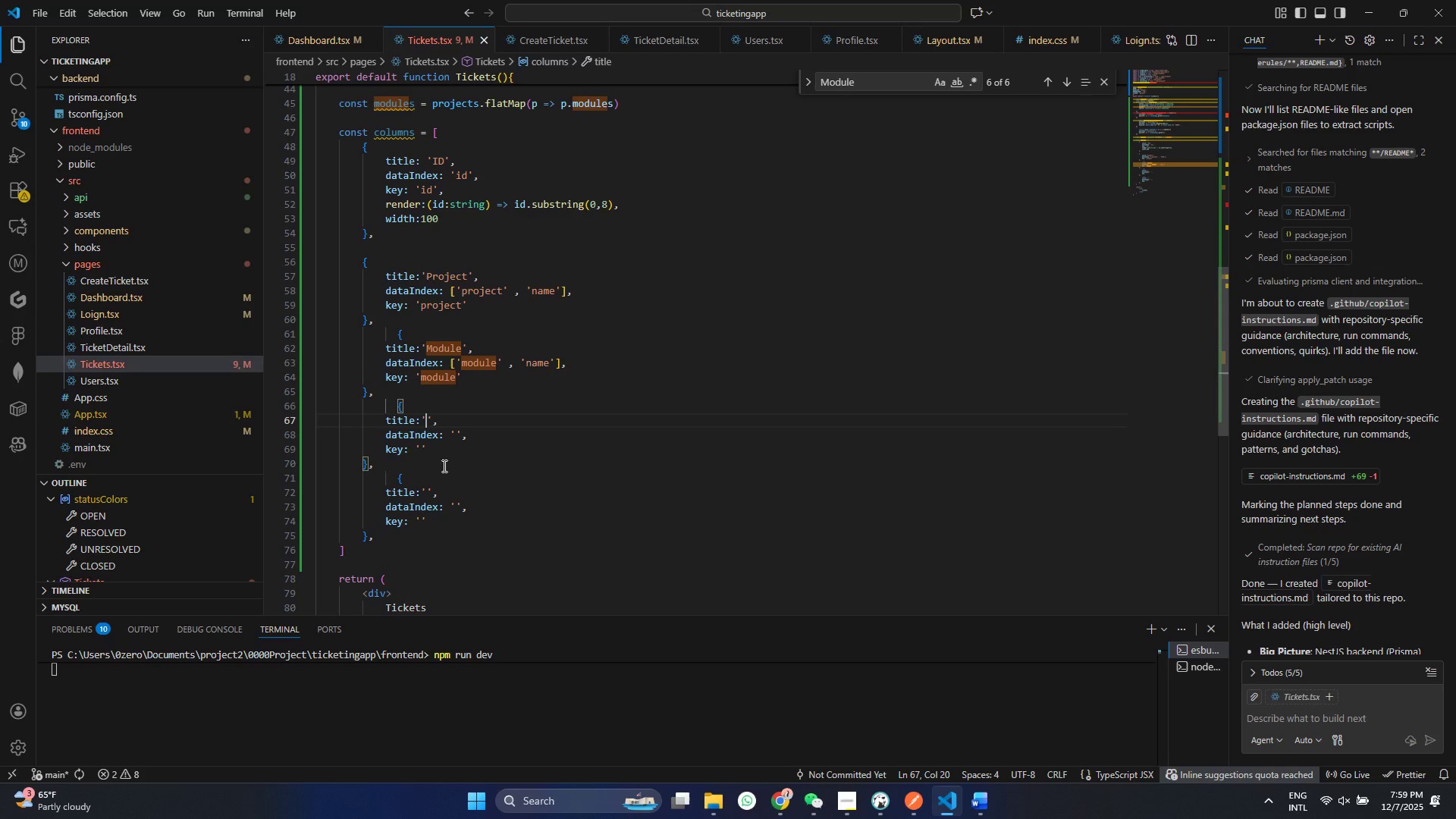 
scroll: coordinate [453, 491], scroll_direction: down, amount: 3.0
 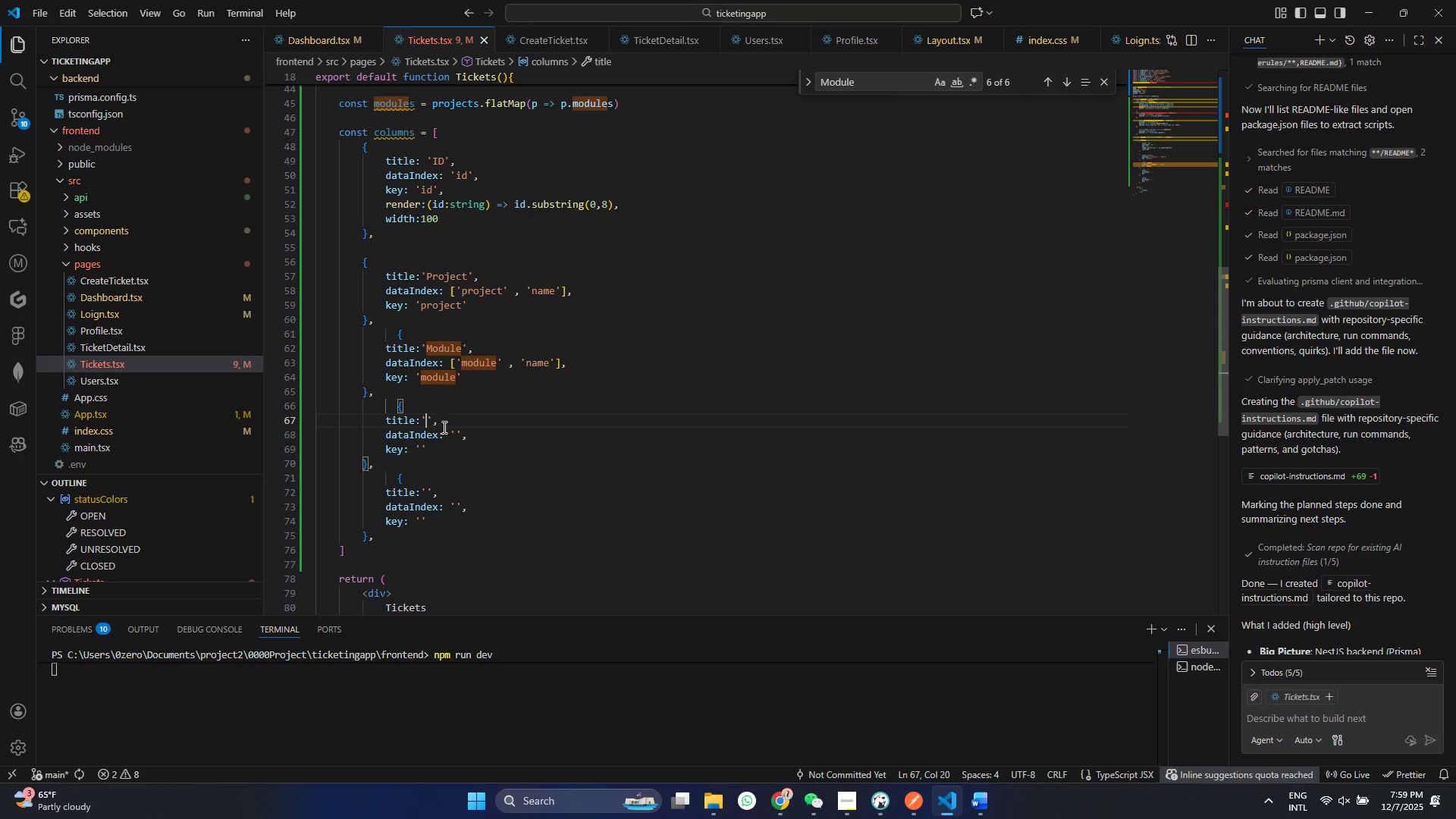 
type(Description)
 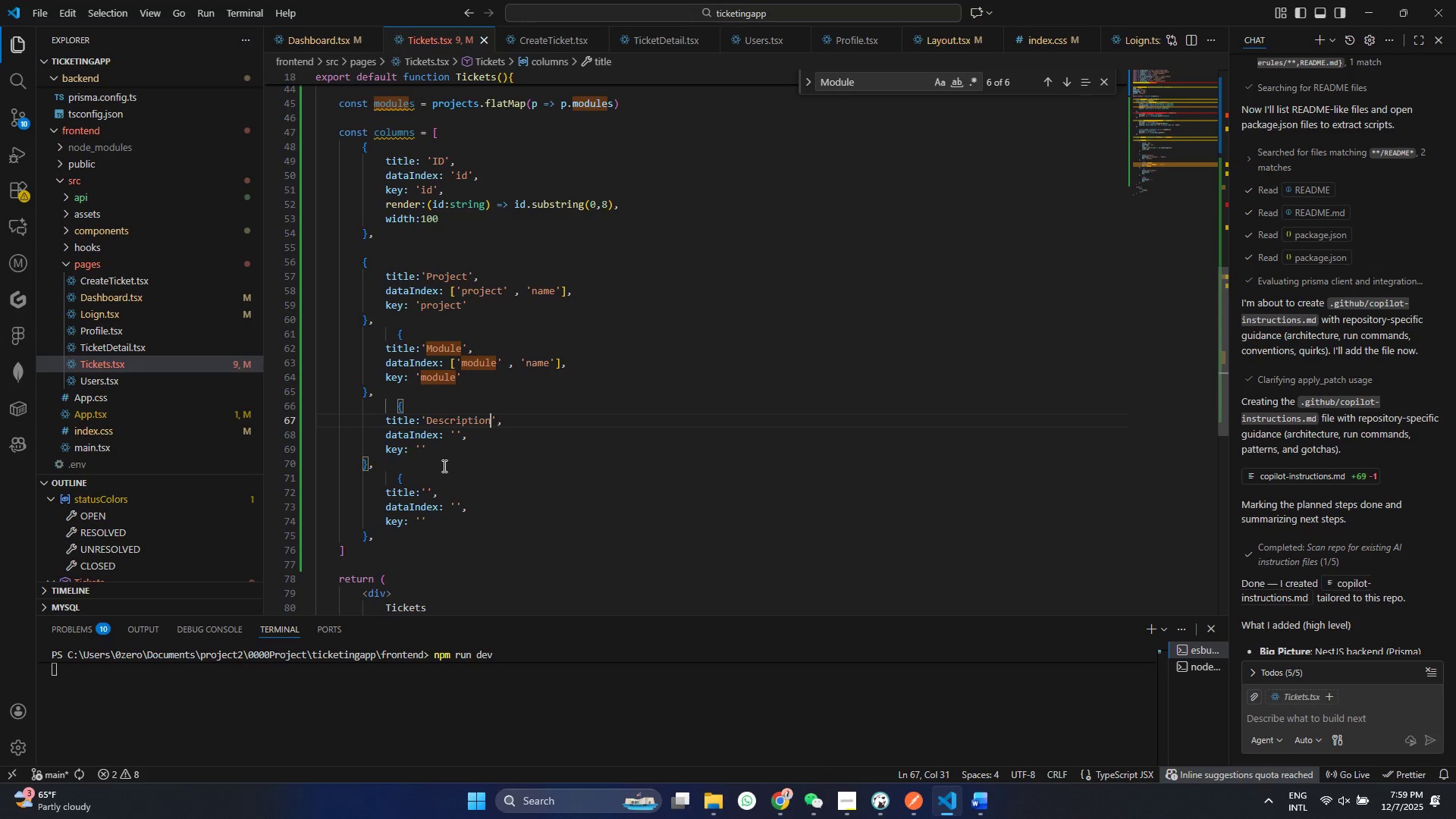 
key(Control+ControlLeft)
 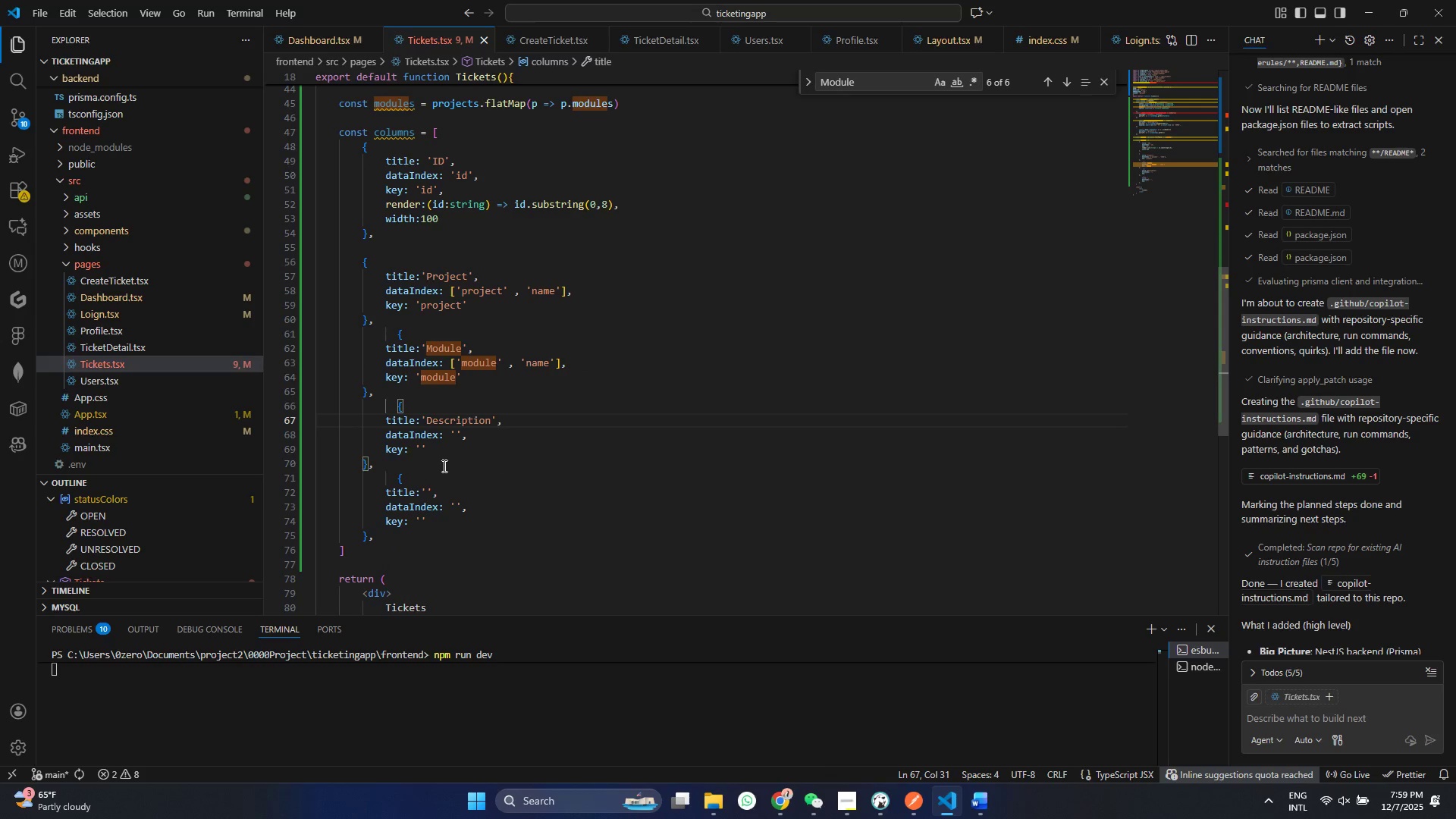 
key(Control+S)
 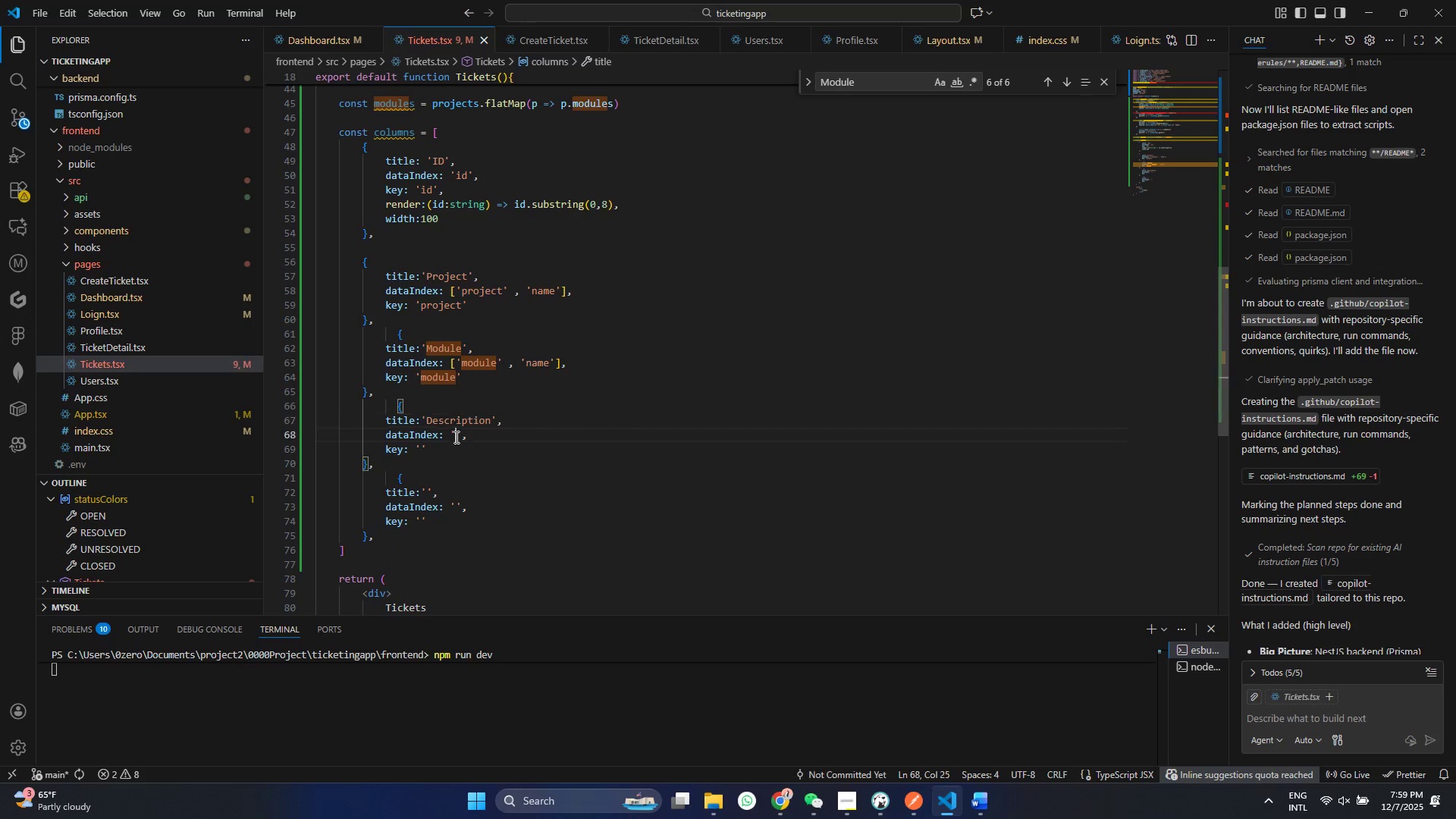 
left_click([455, 437])
 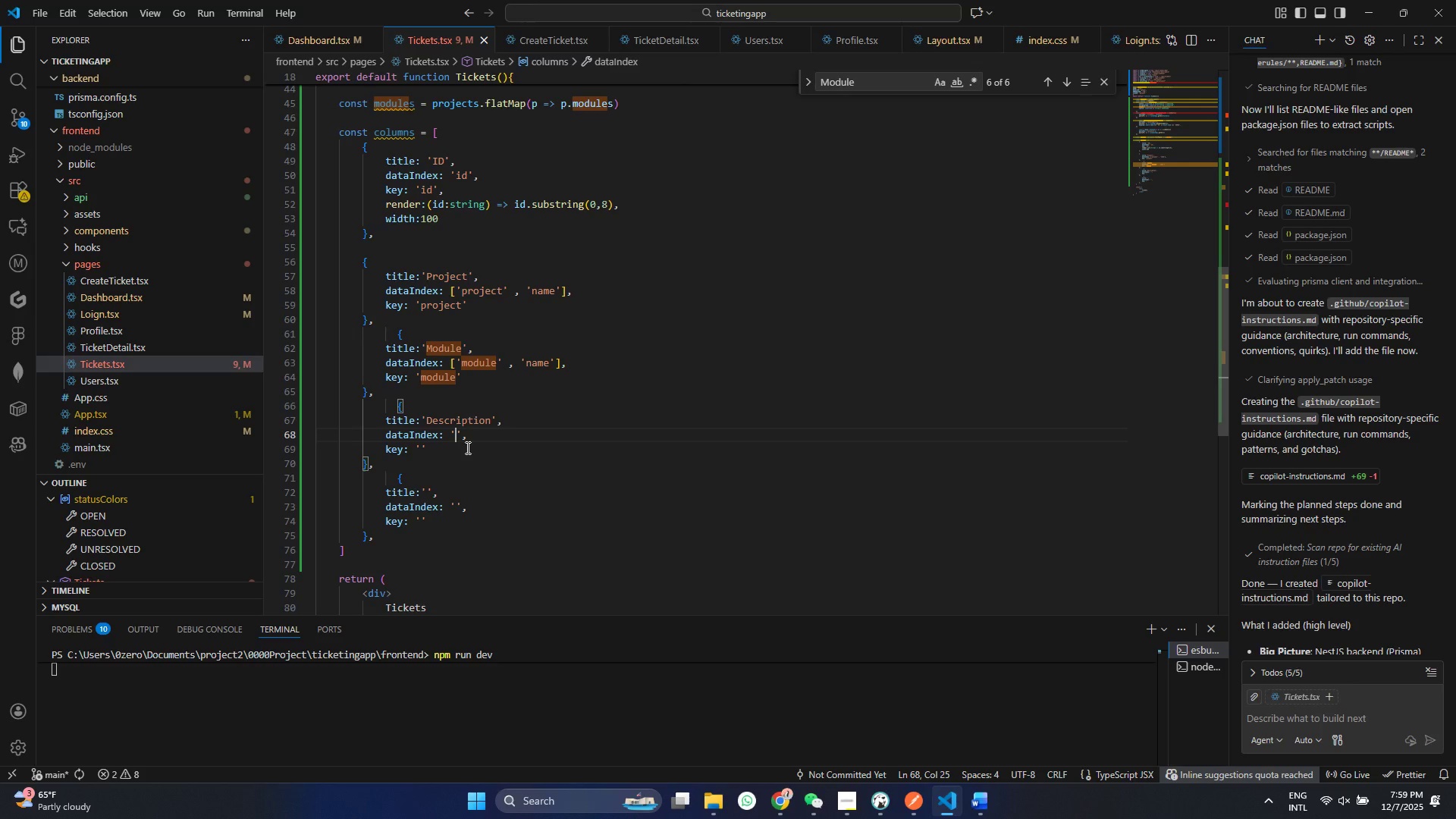 
type(description)
 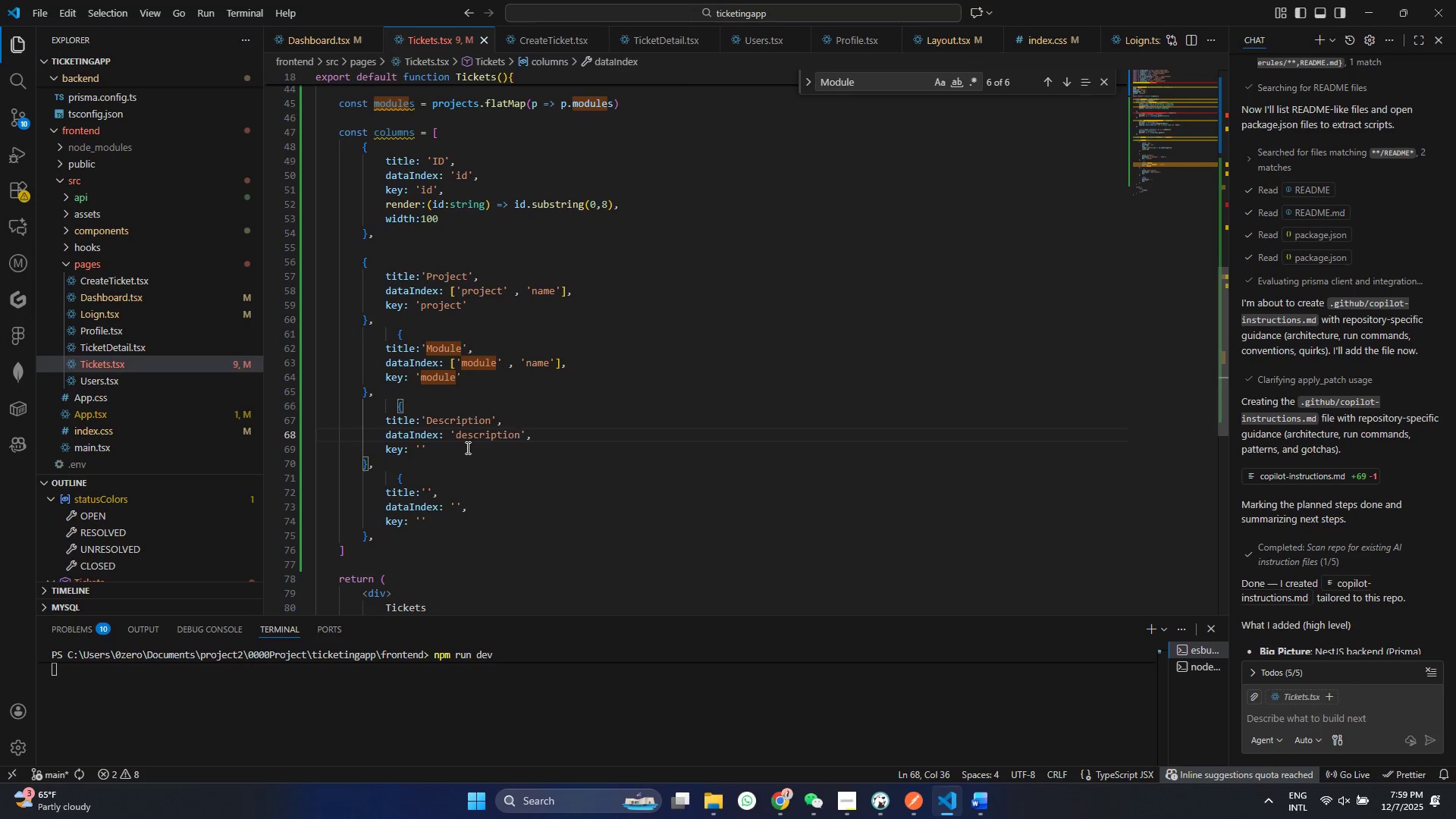 
key(Control+ControlLeft)
 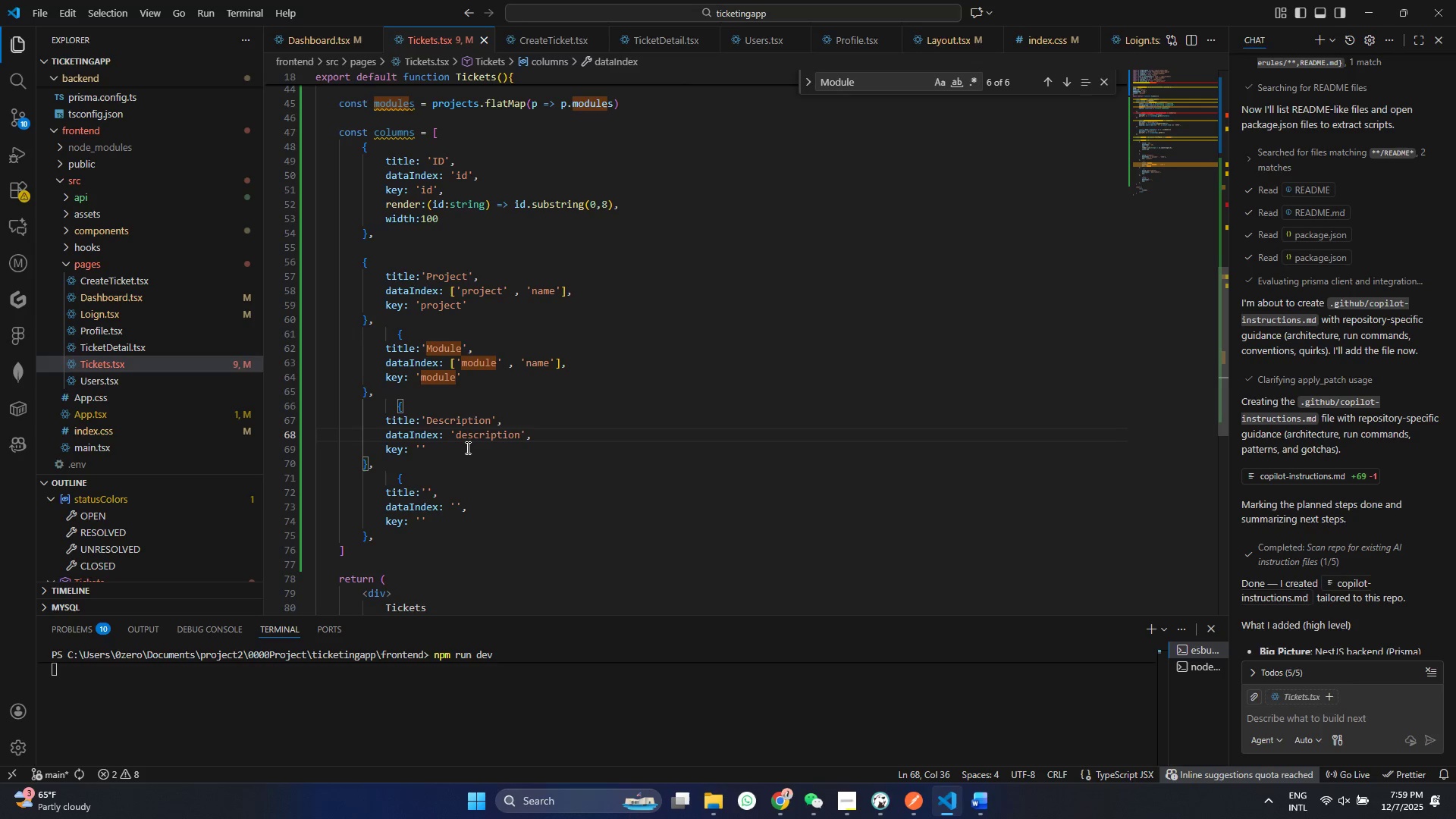 
key(Control+S)
 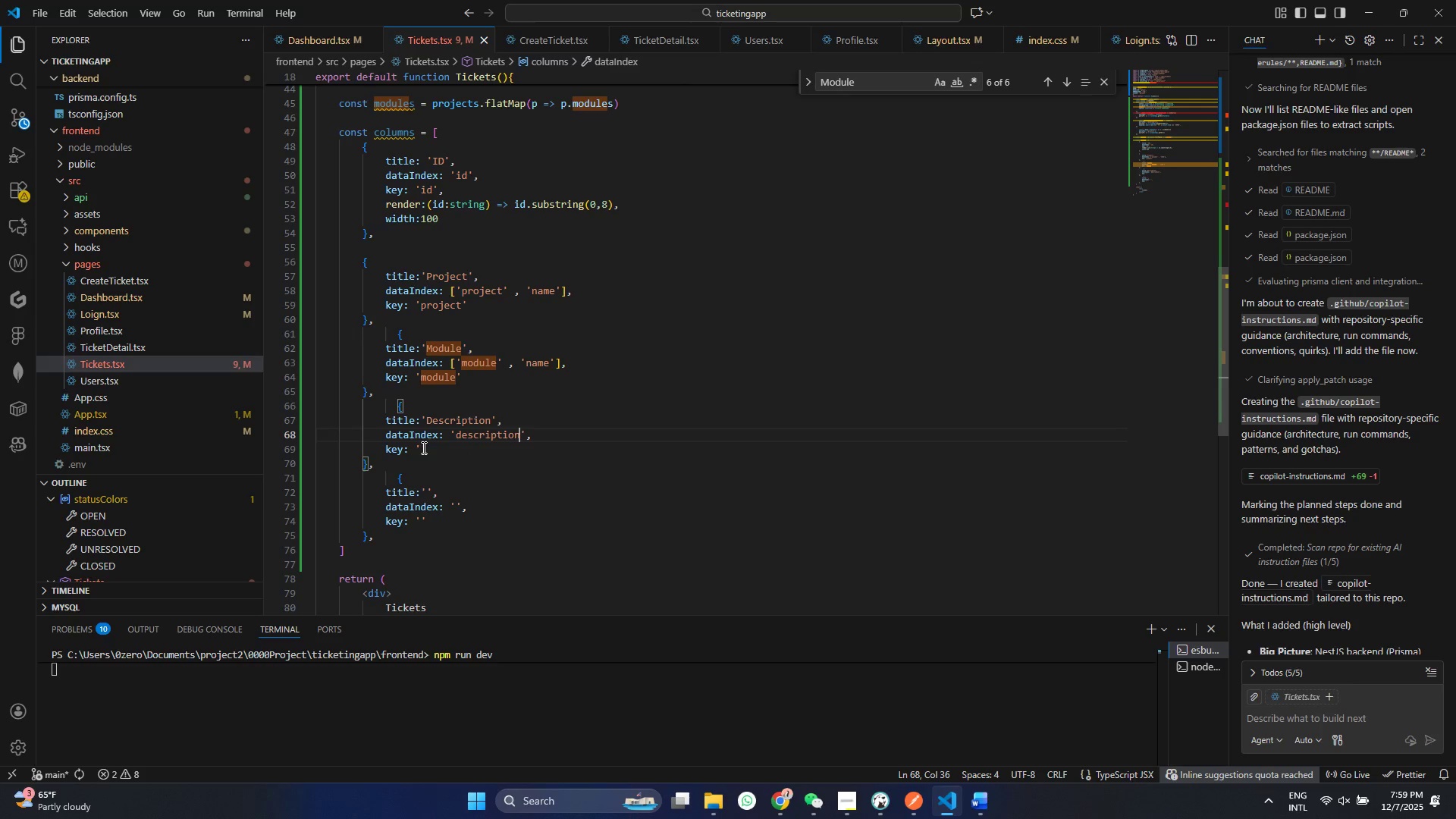 
left_click([422, 447])
 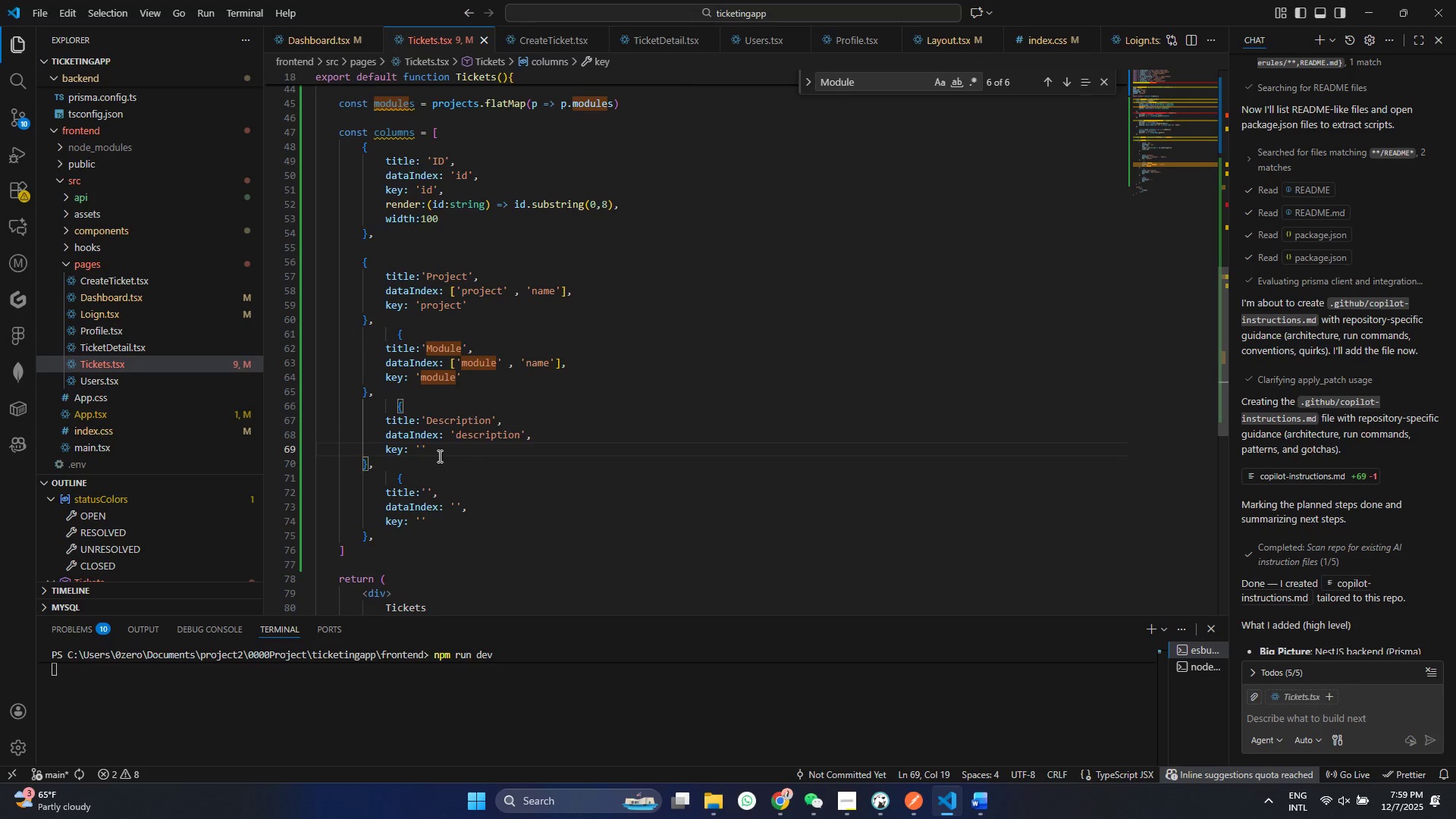 
type(description)
 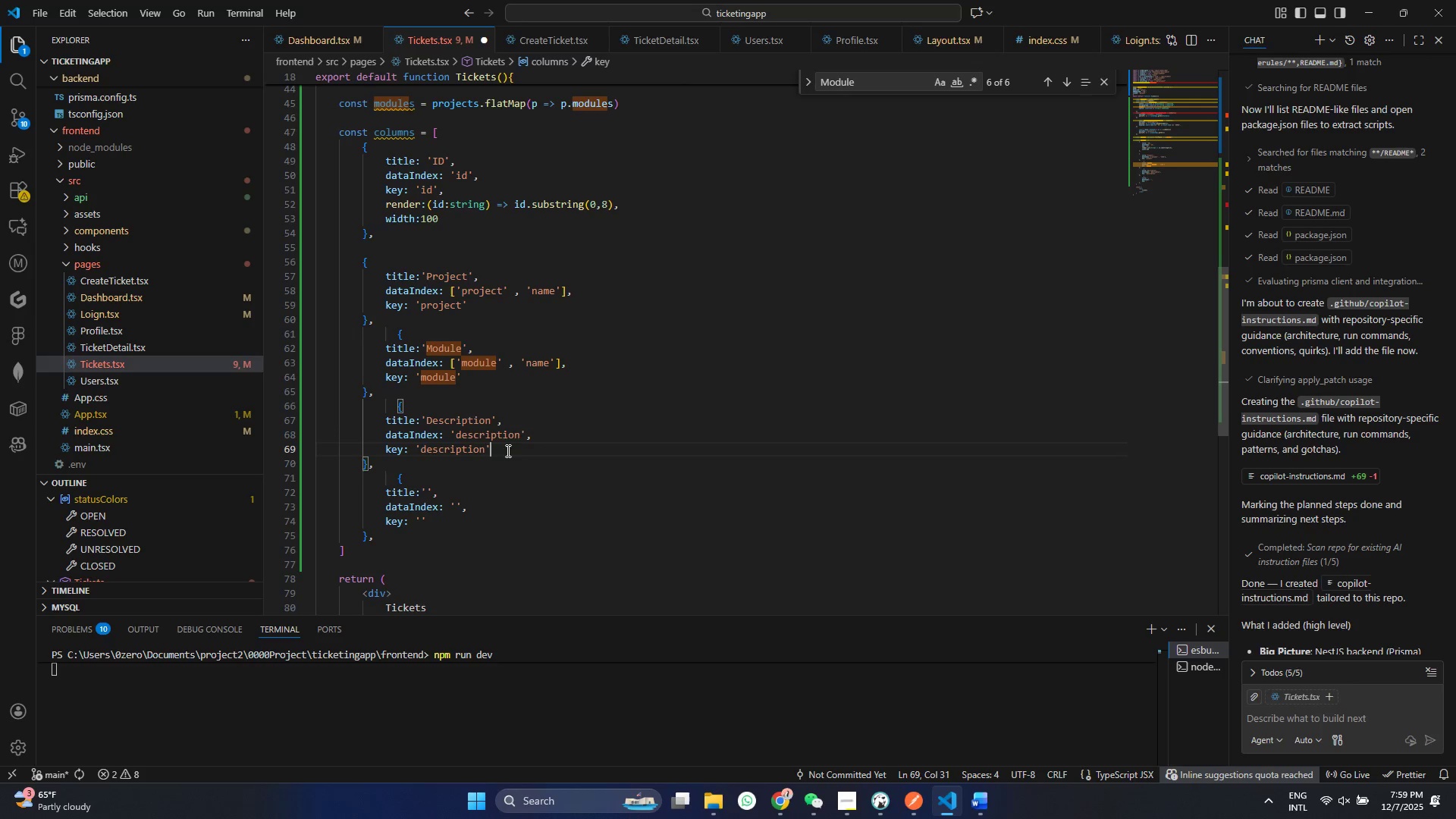 
left_click([507, 451])
 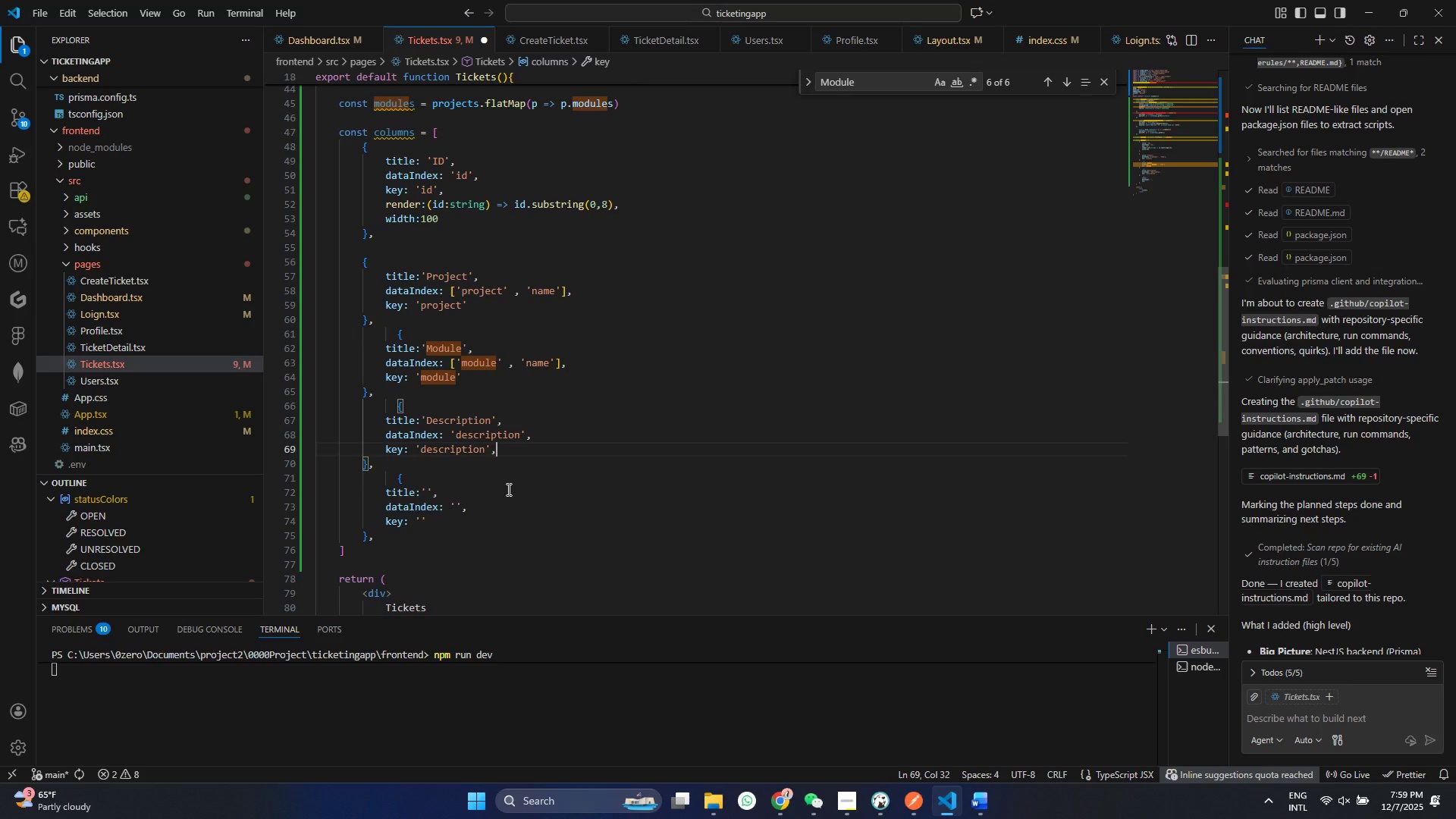 
key(Comma)
 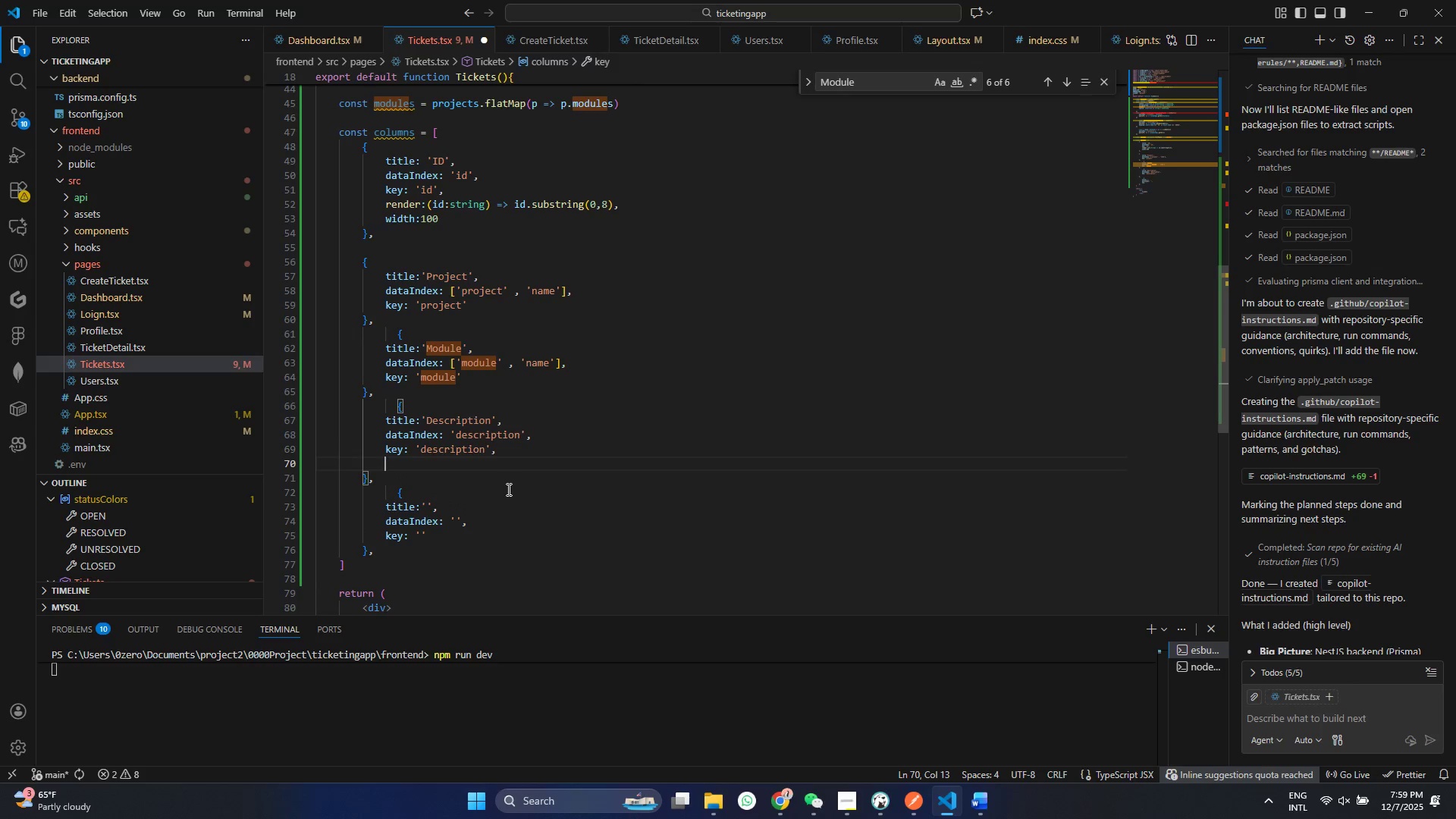 
key(Enter)
 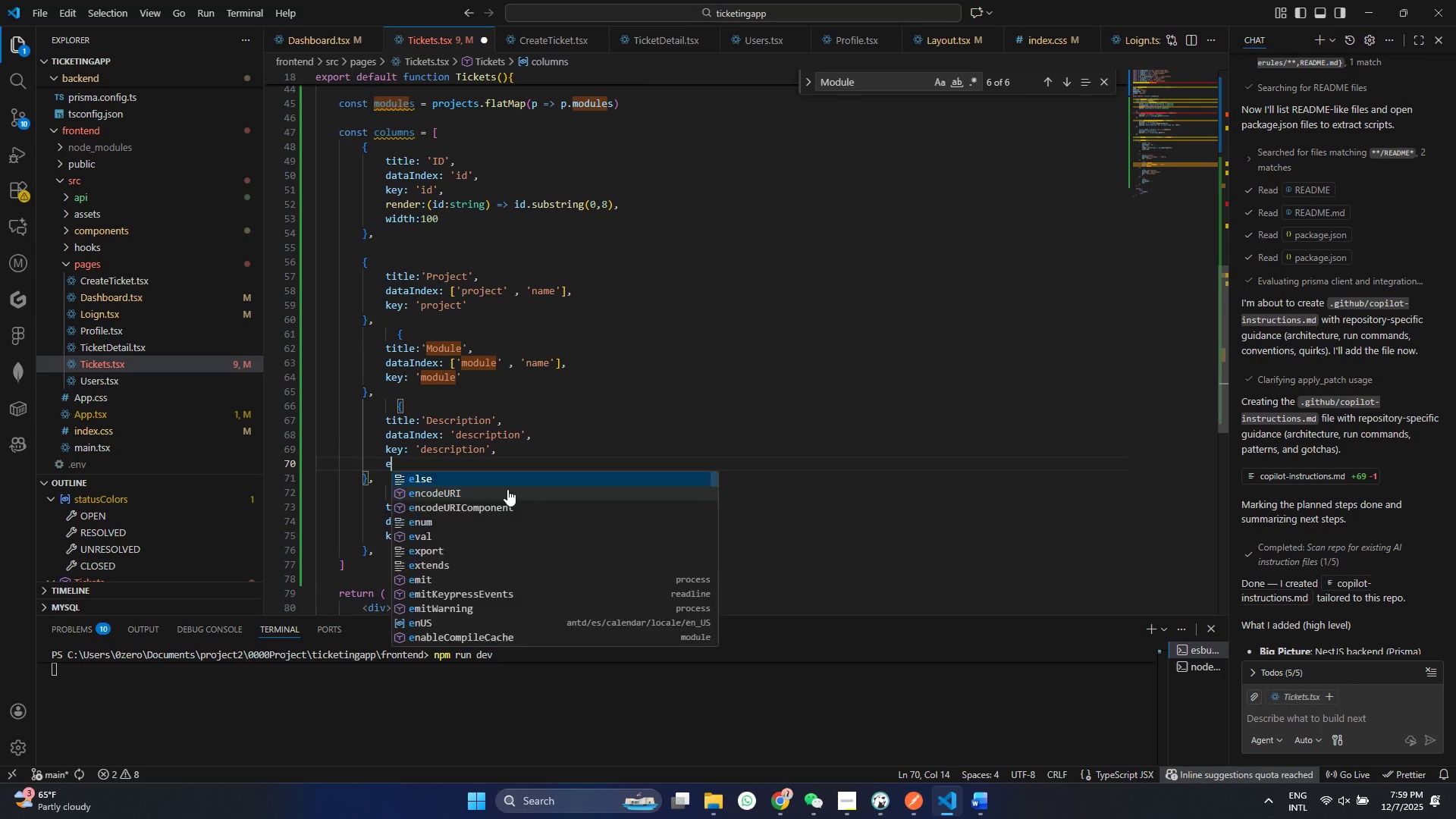 
type(ellipses)
key(Backspace)
key(Backspace)
type(isL rt)
key(Backspace)
key(Backspace)
key(Backspace)
key(Backspace)
type(:r)
 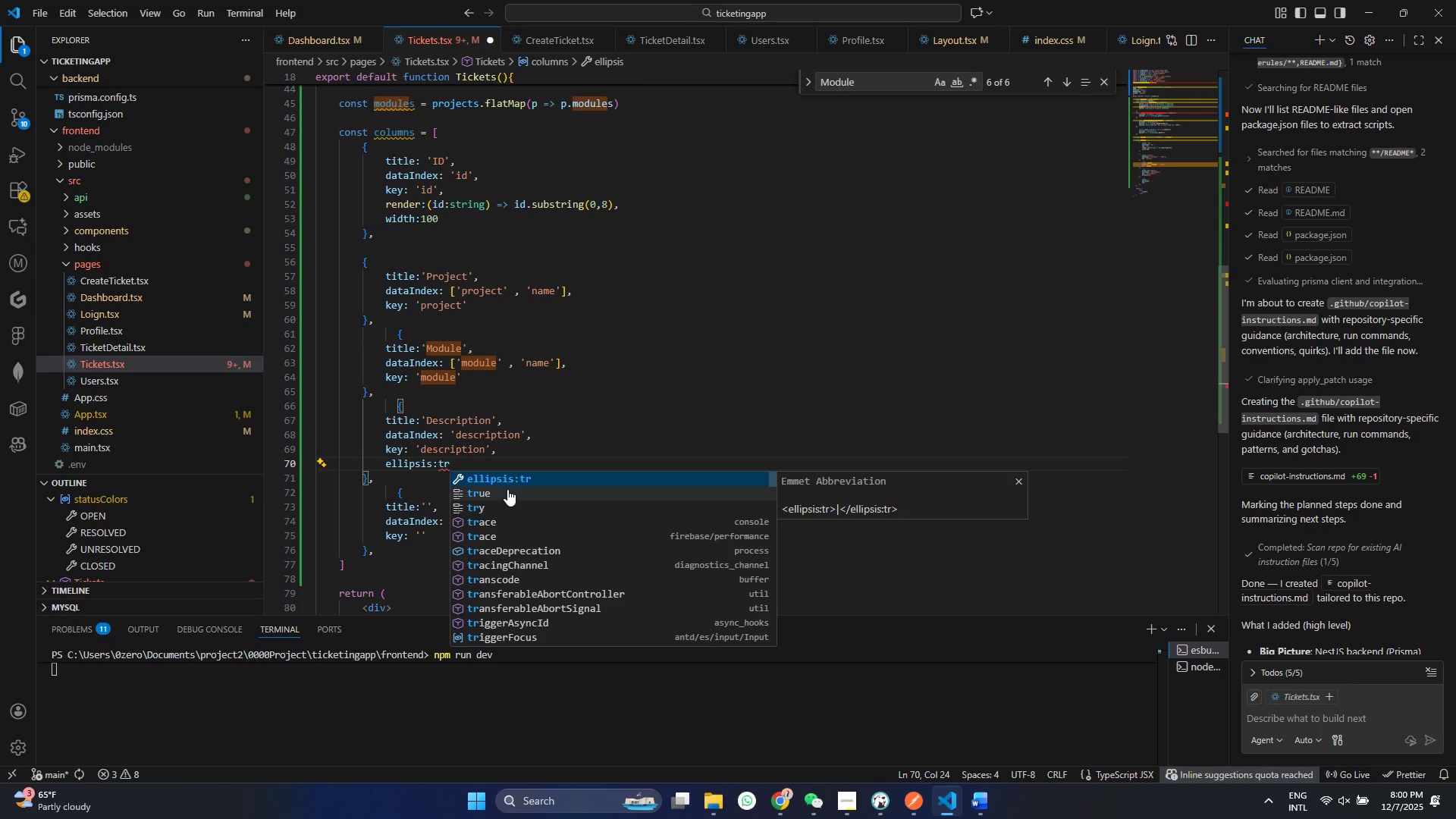 
 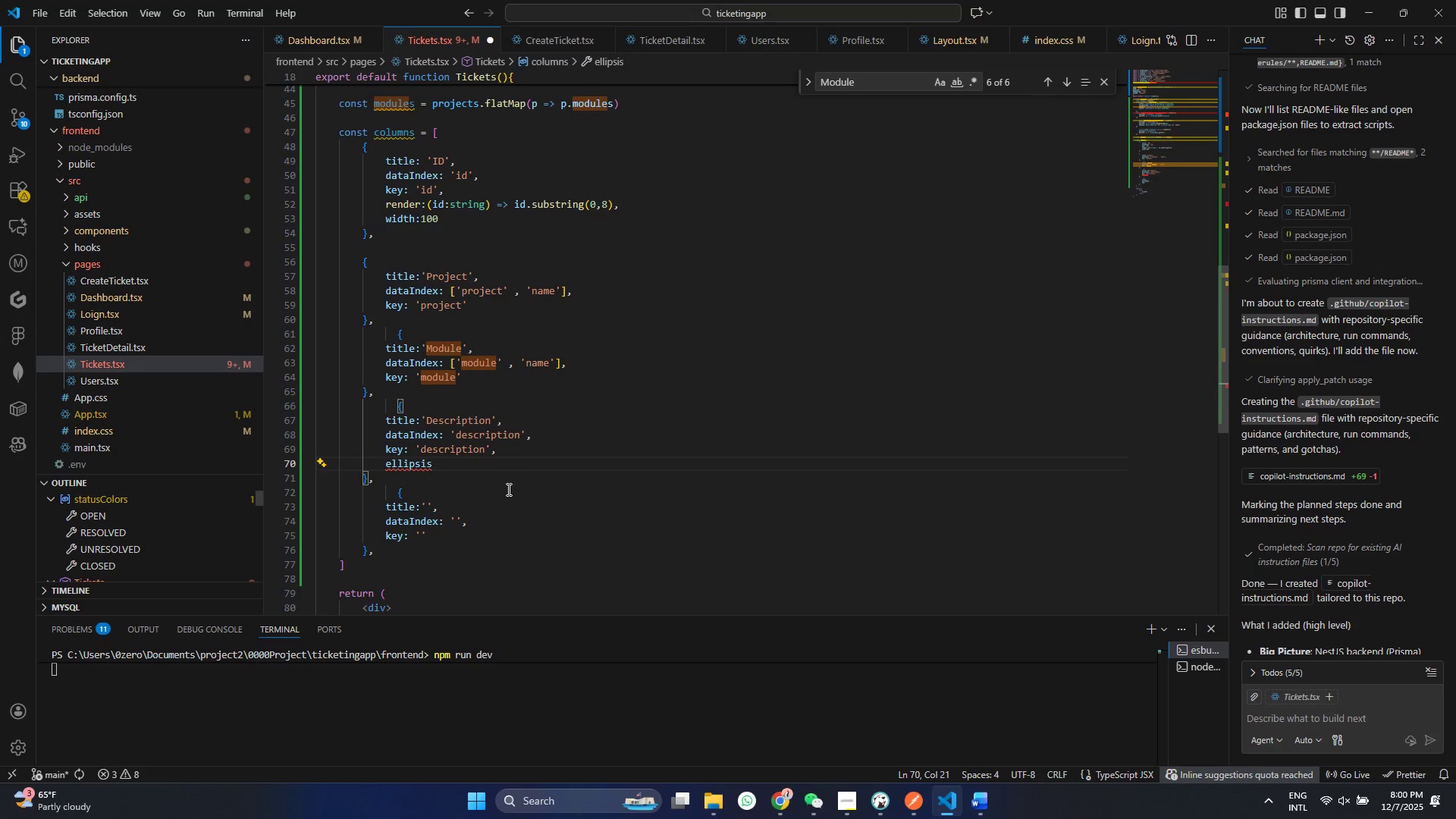 
hold_key(key=T, duration=6.92)
 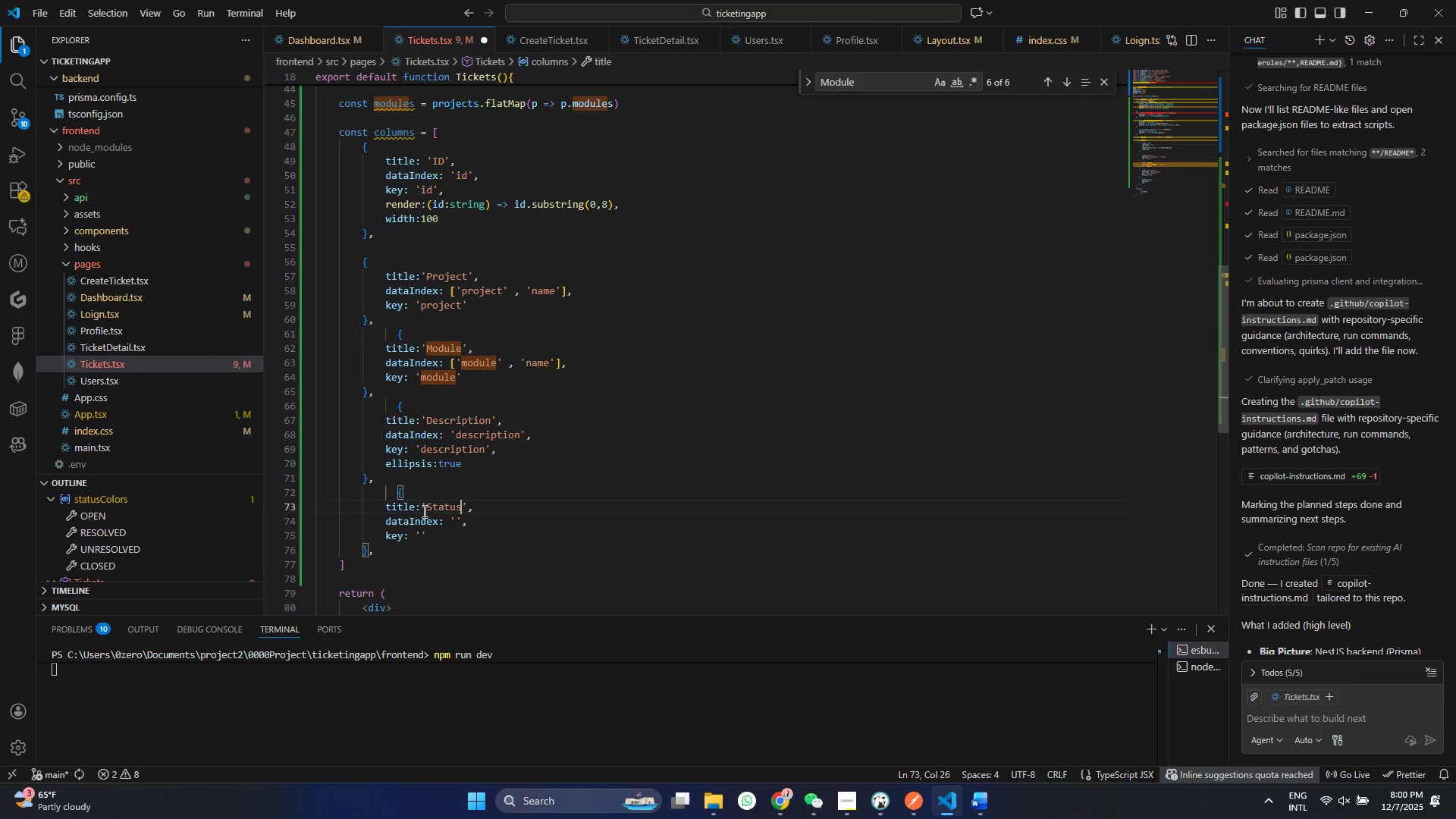 
key(ArrowDown)
 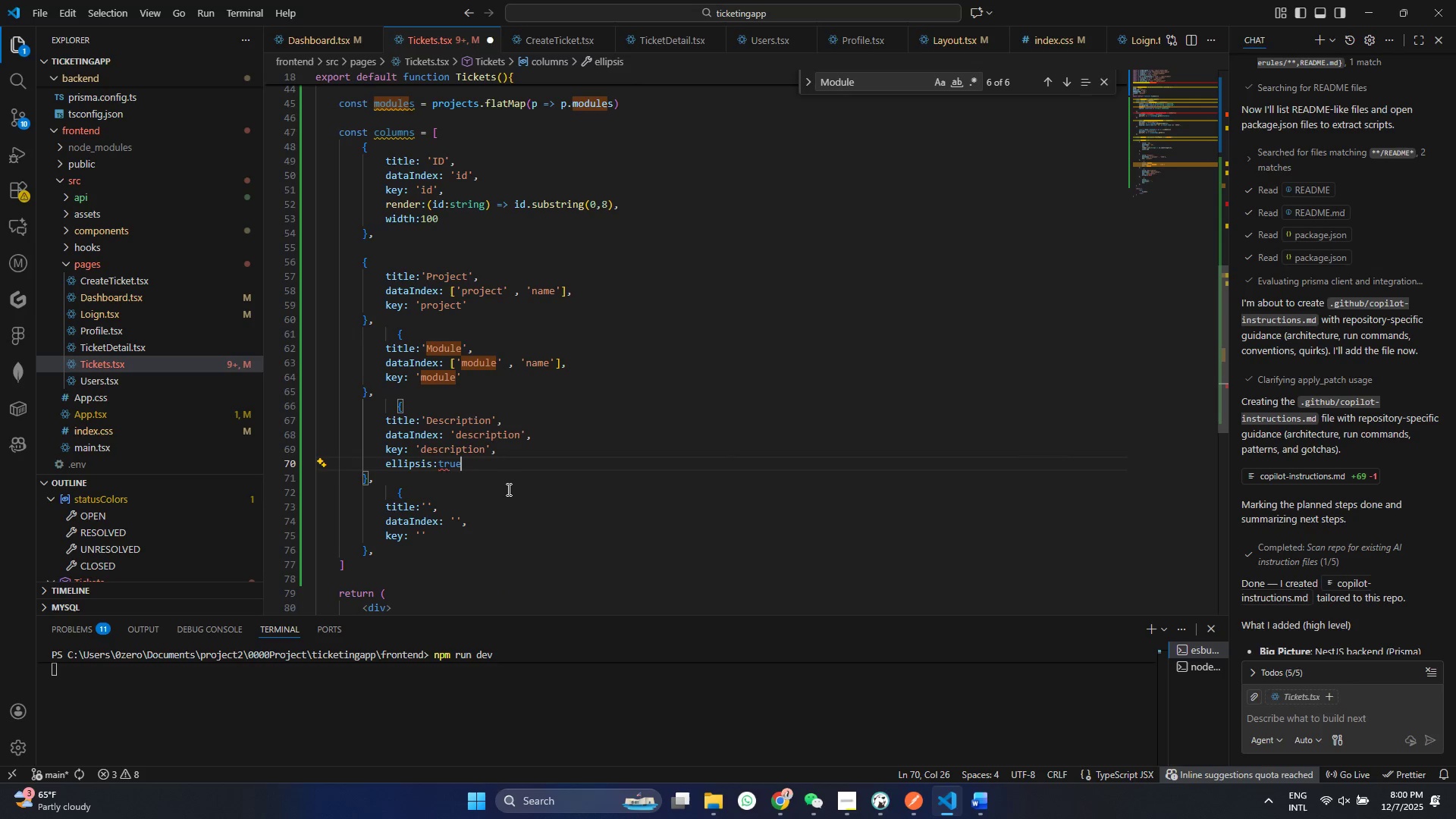 
key(Enter)
 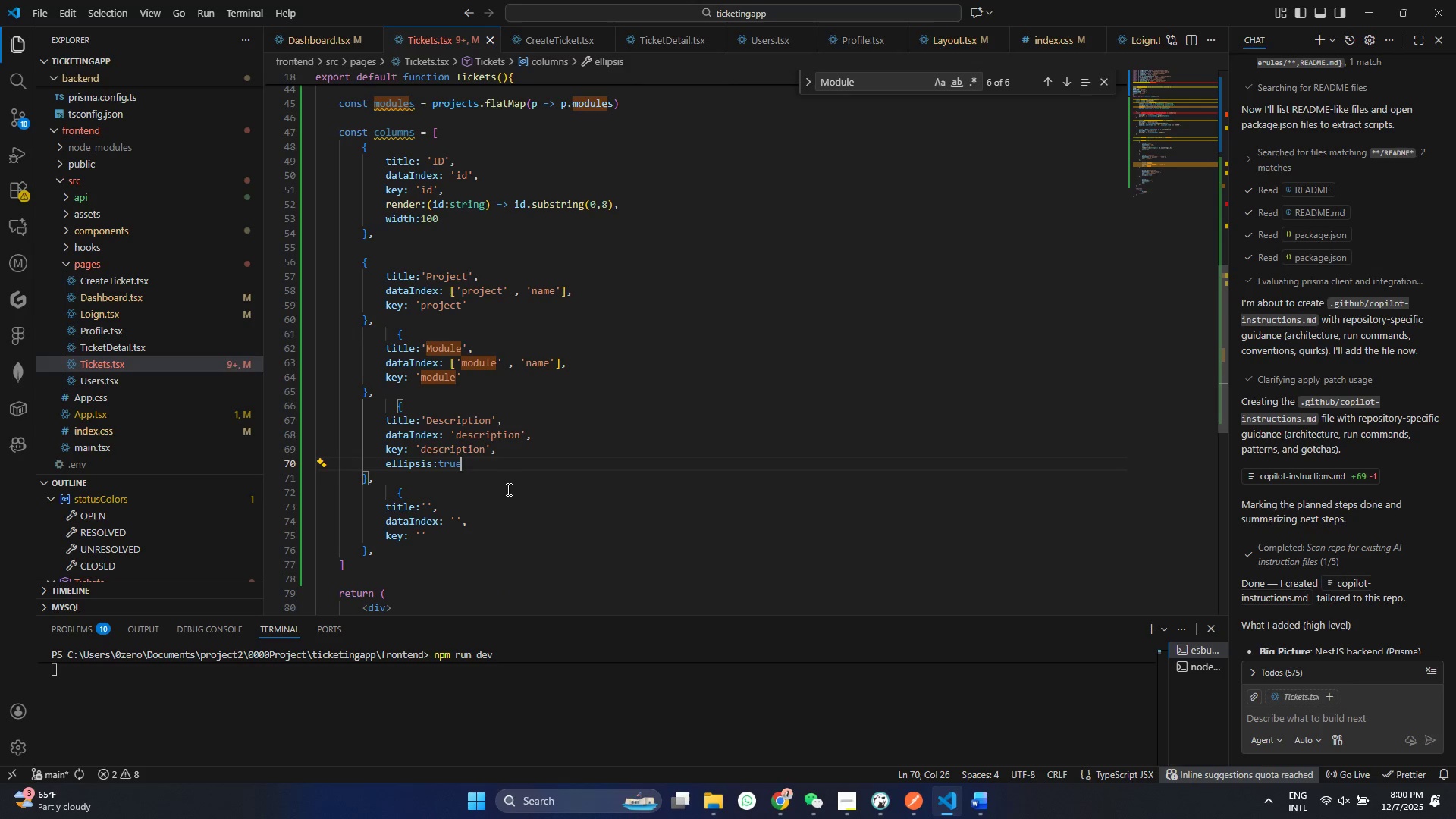 
key(Control+ControlLeft)
 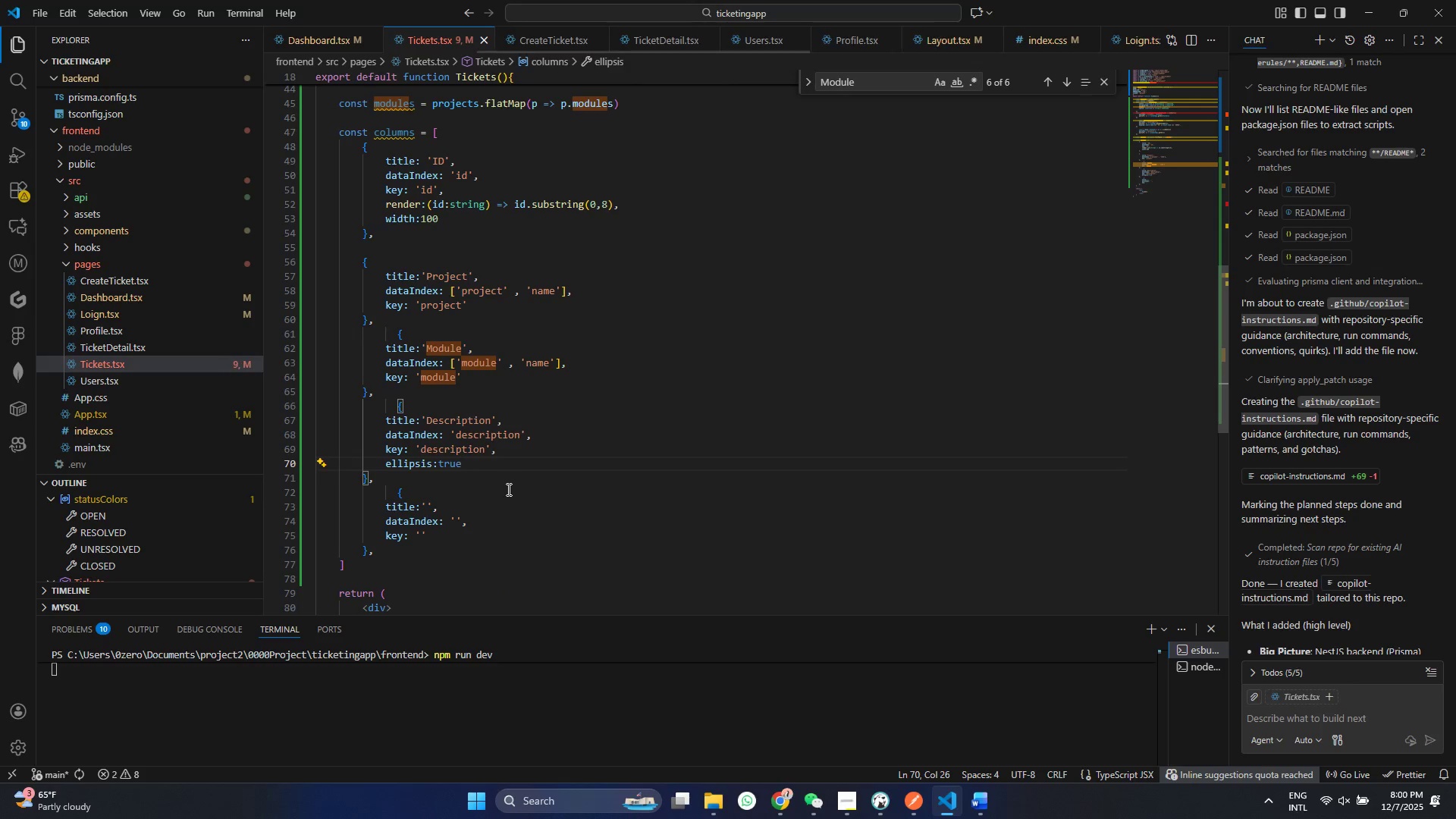 
key(S)
 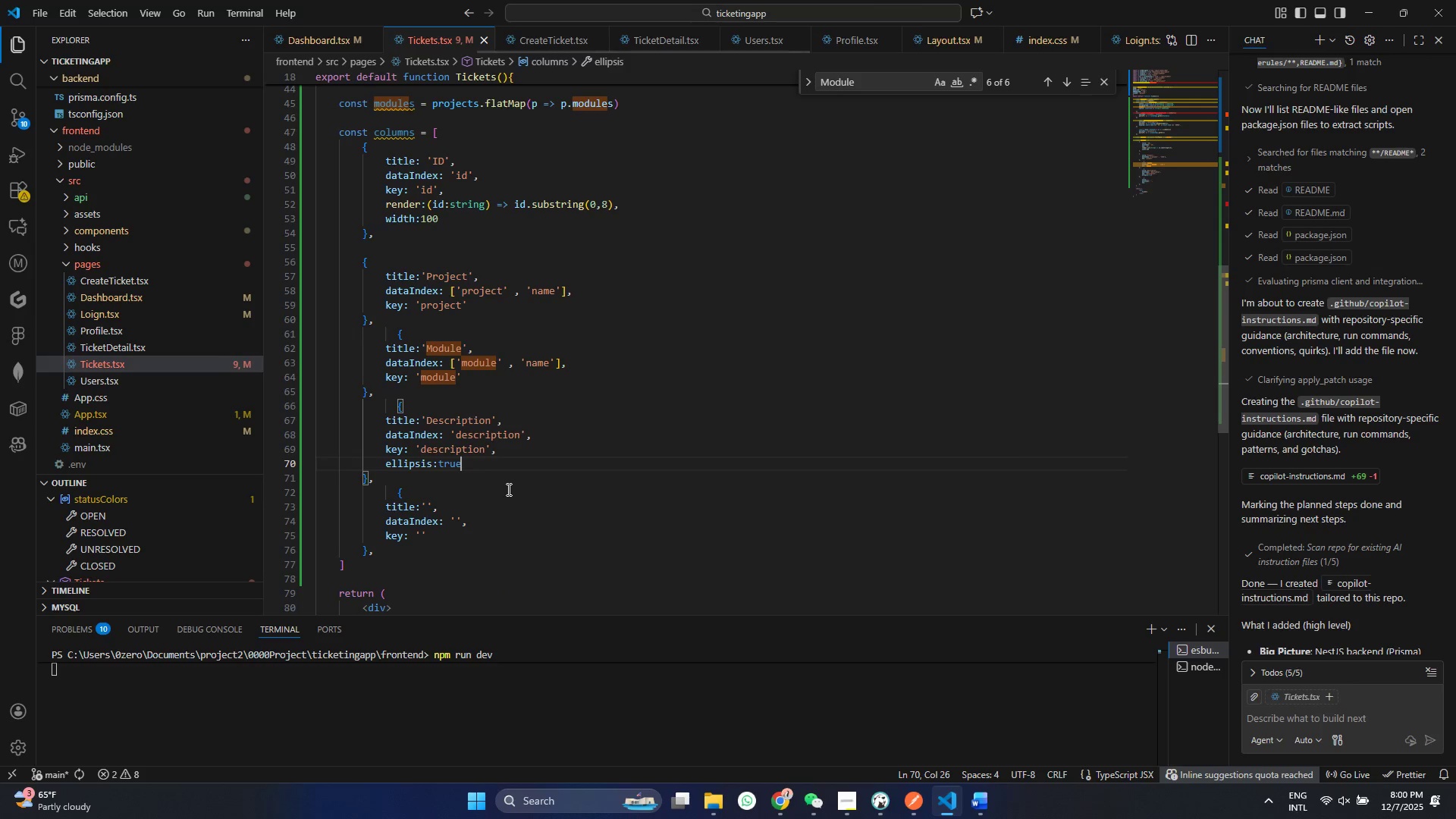 
key(Control+ControlLeft)
 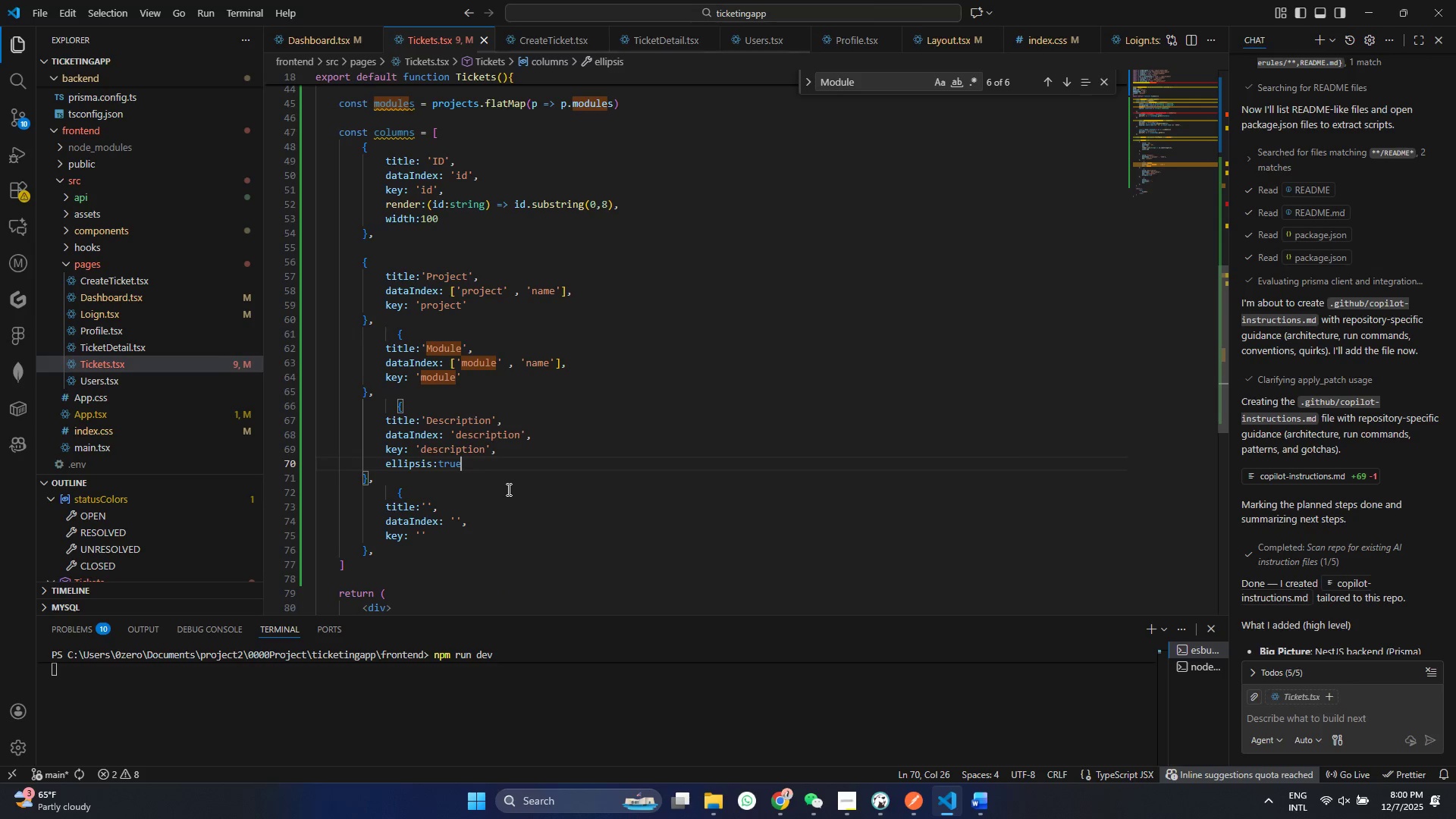 
key(Control+S)
 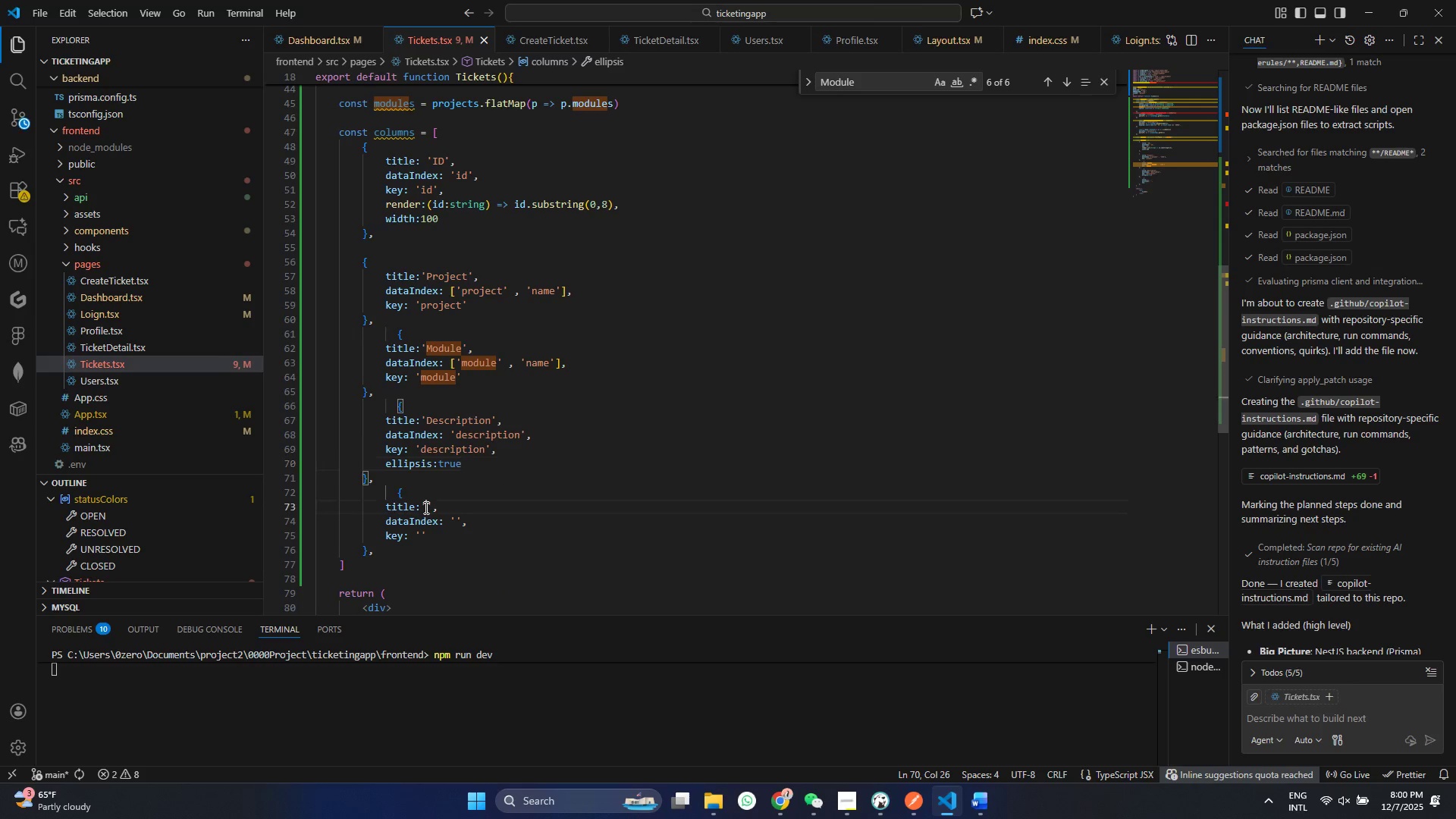 
left_click([425, 507])
 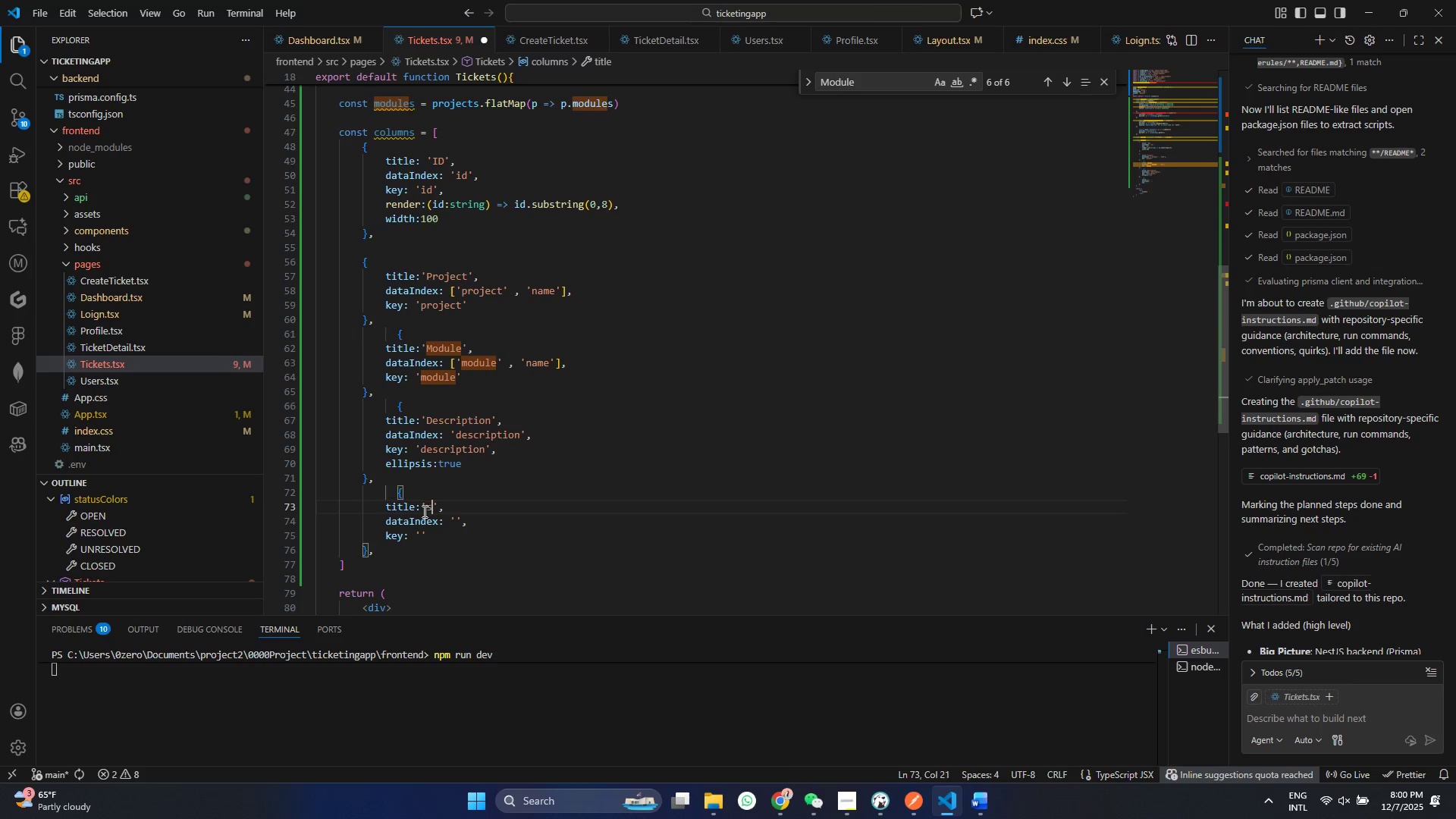 
type(s)
key(Backspace)
type(Satus)
 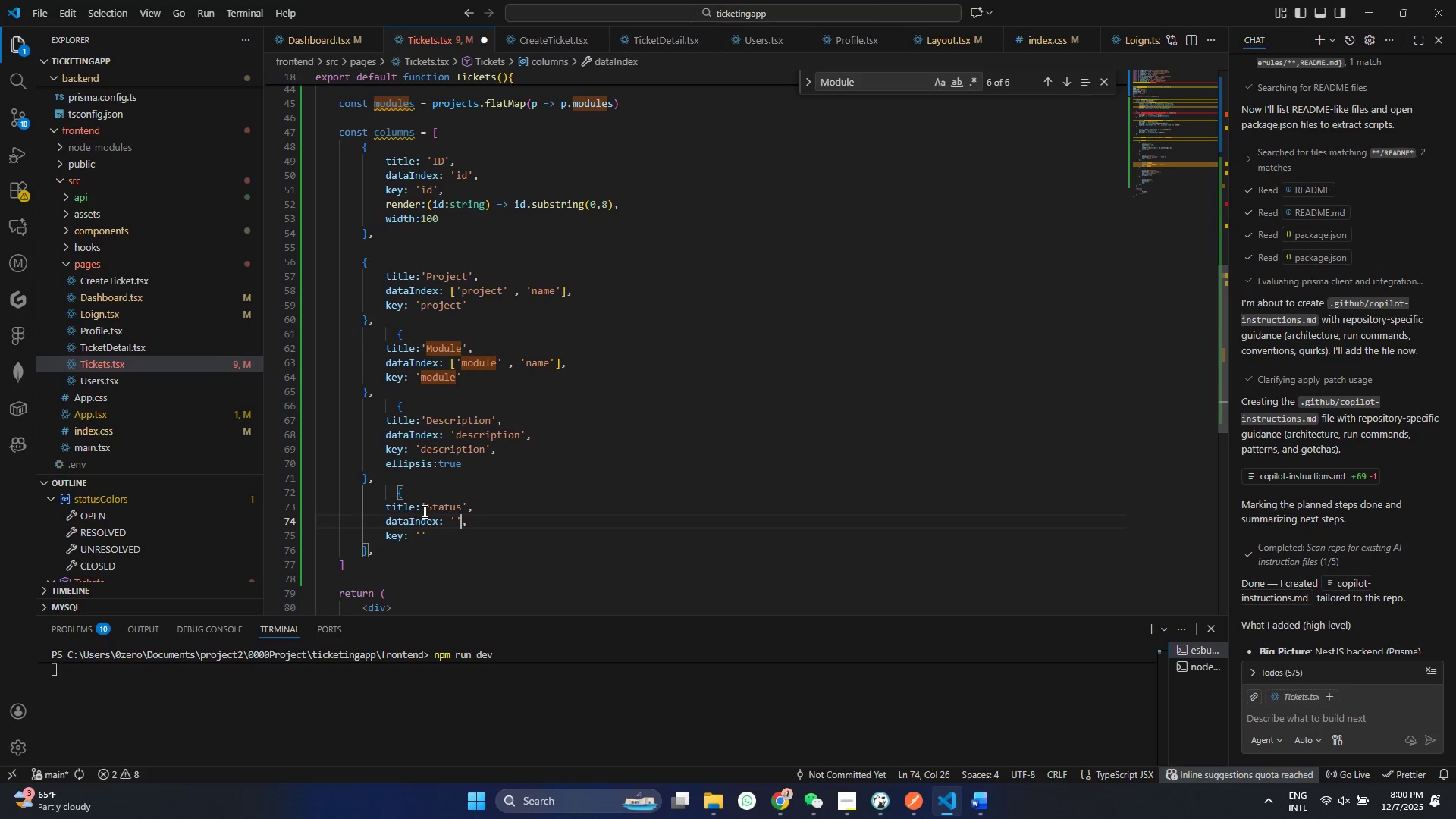 
key(ArrowDown)
 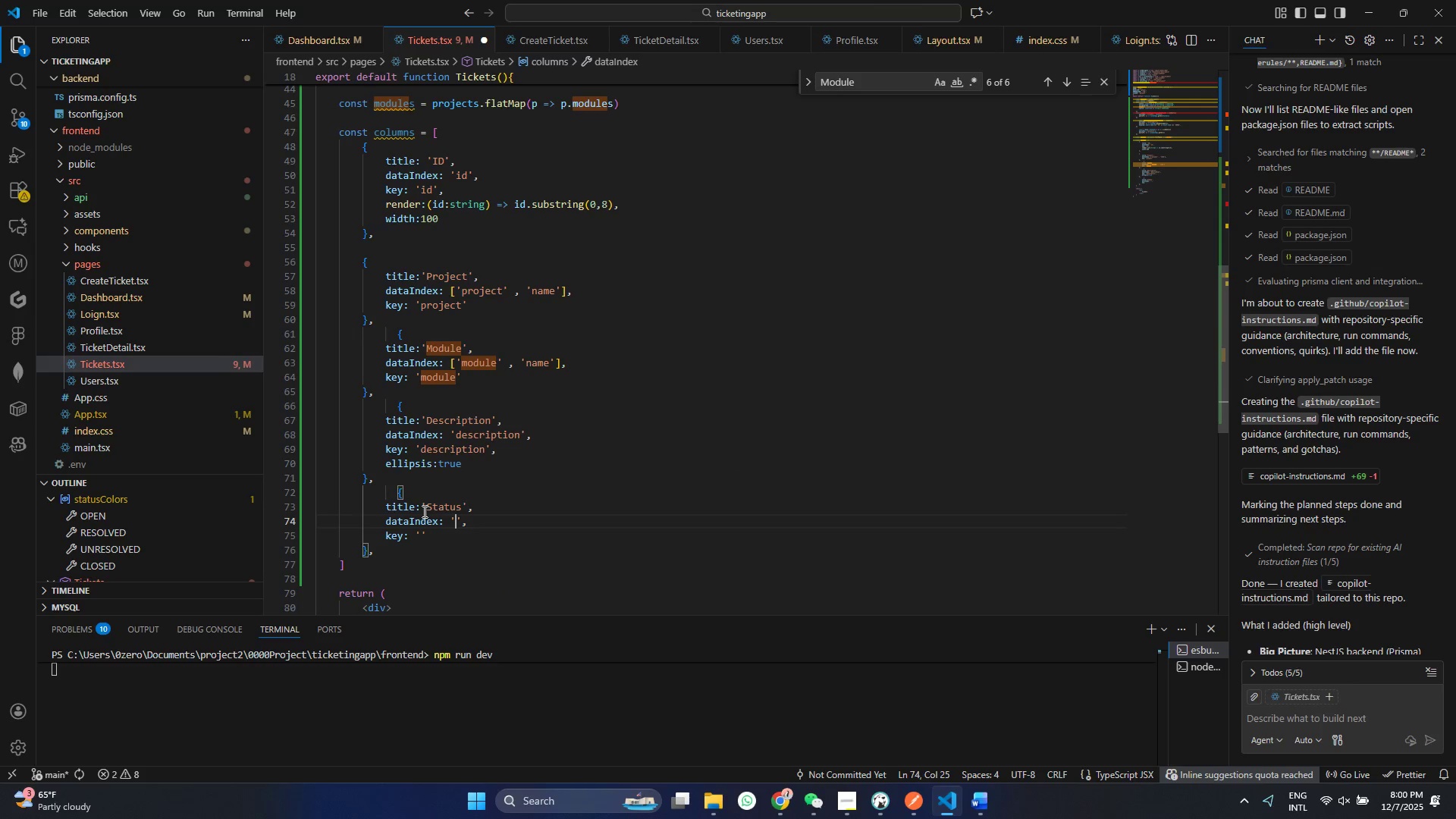 
key(ArrowLeft)
 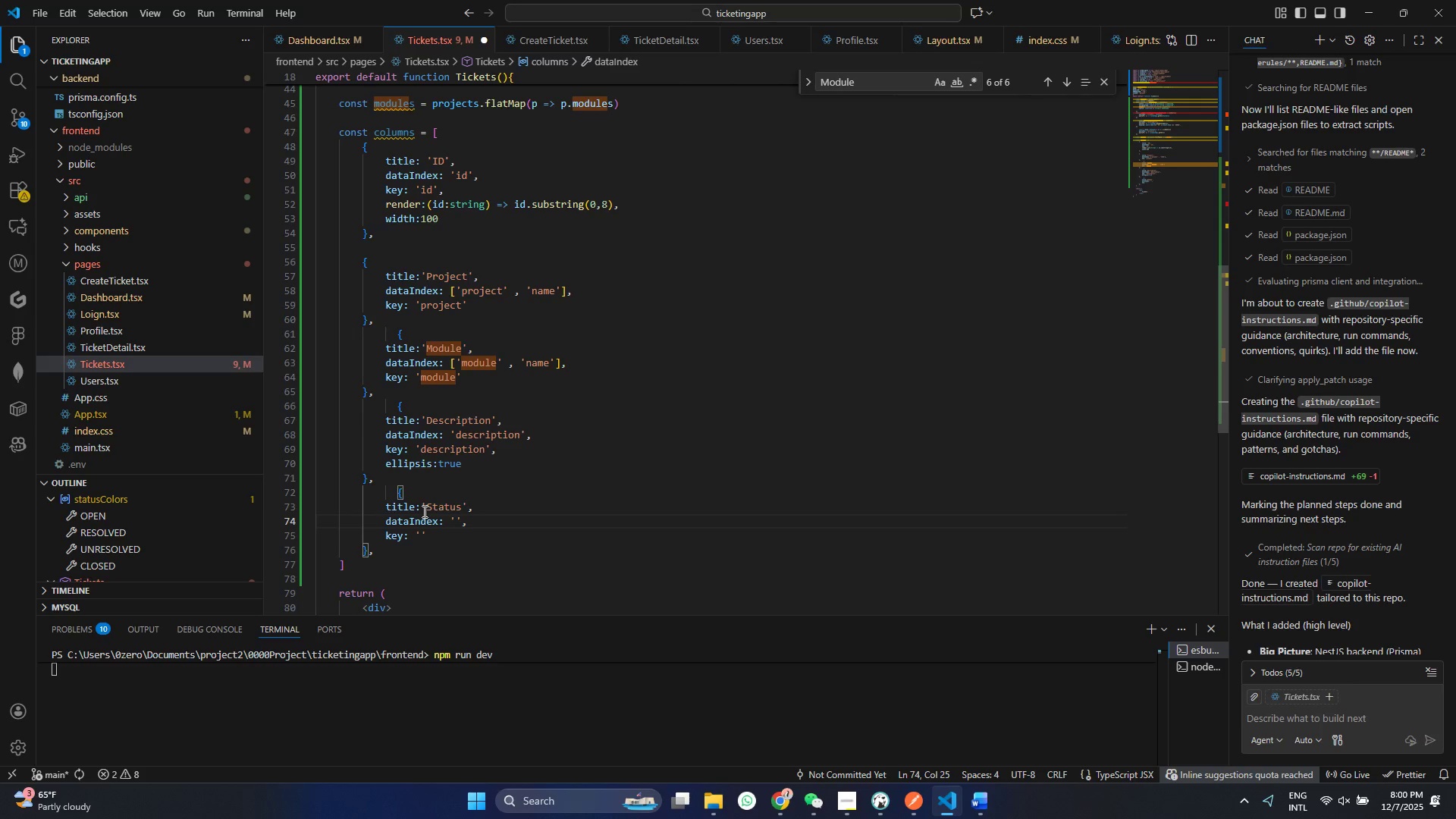 
type(statr)
key(Backspace)
type(i)
key(Backspace)
type(us)
 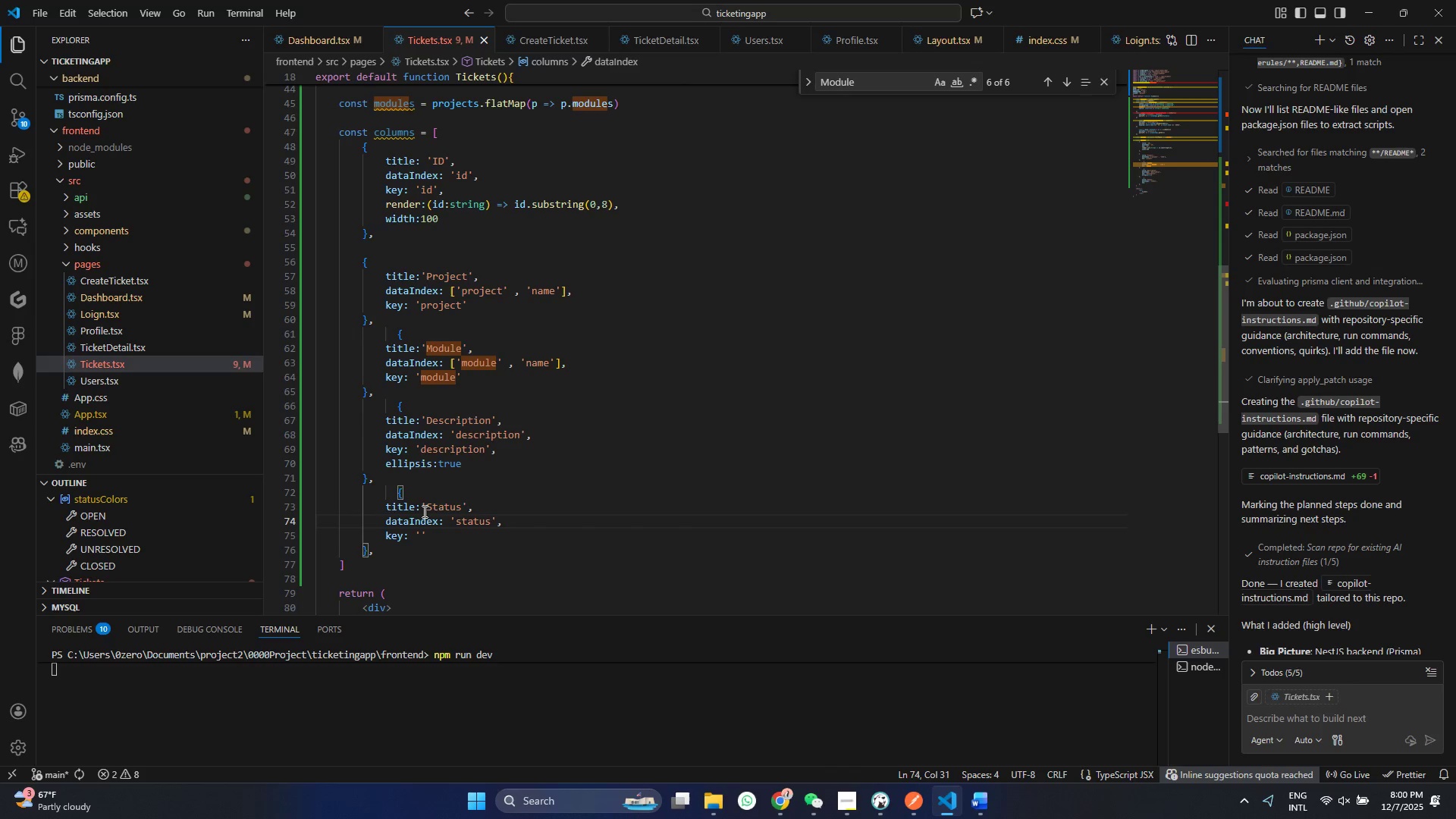 
key(Control+ControlLeft)
 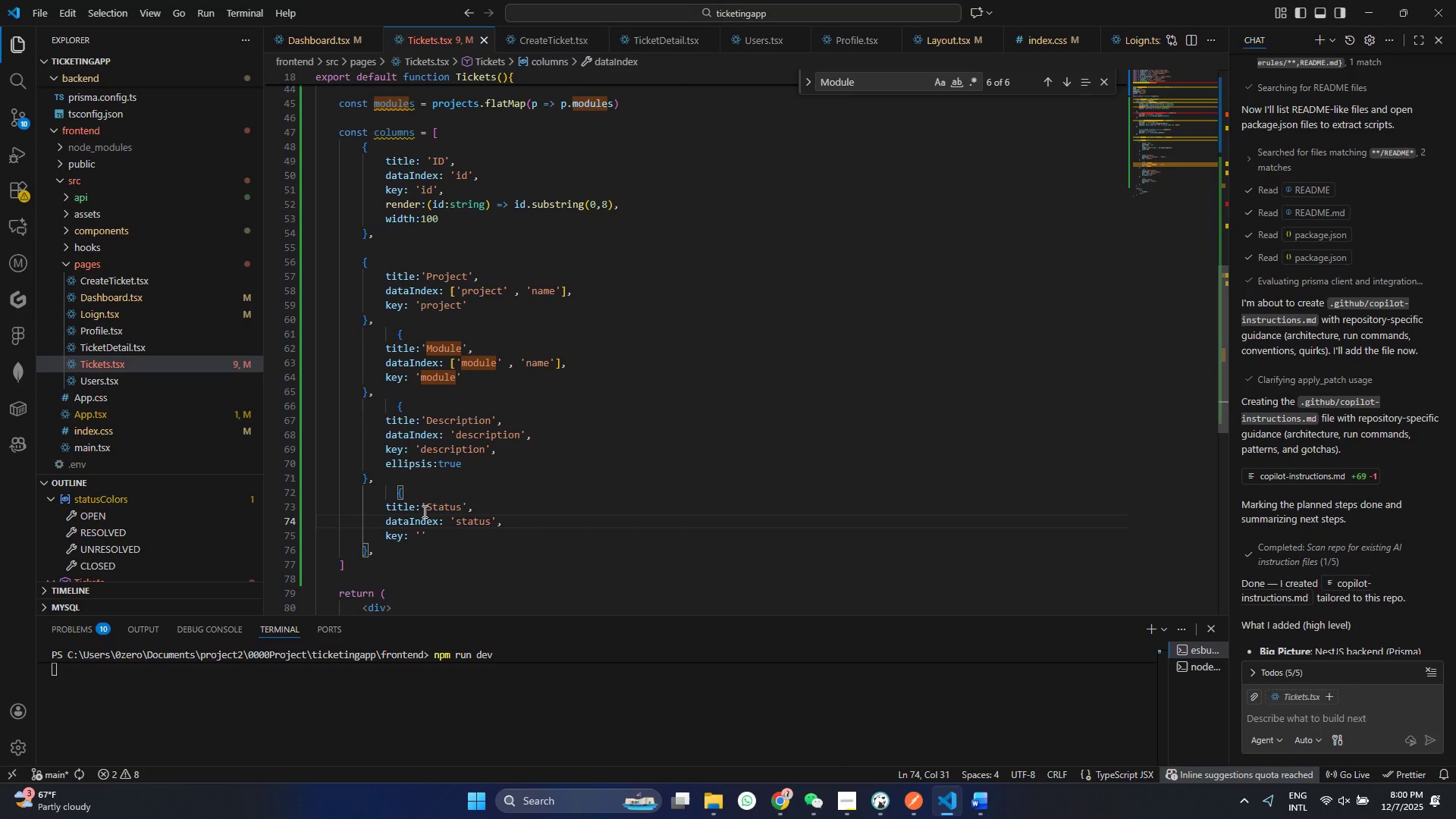 
key(Control+S)
 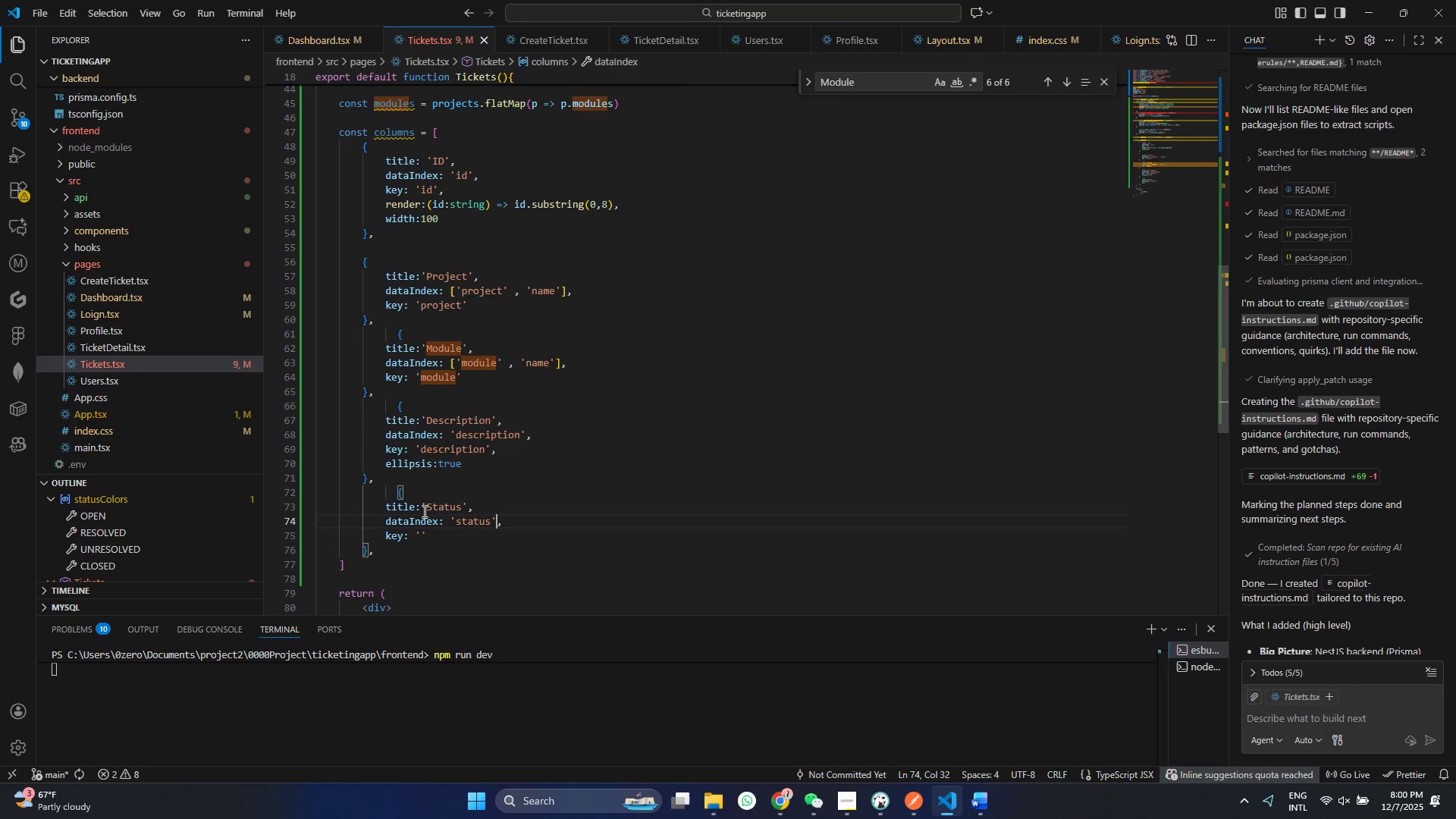 
key(Control+ArrowRight)
 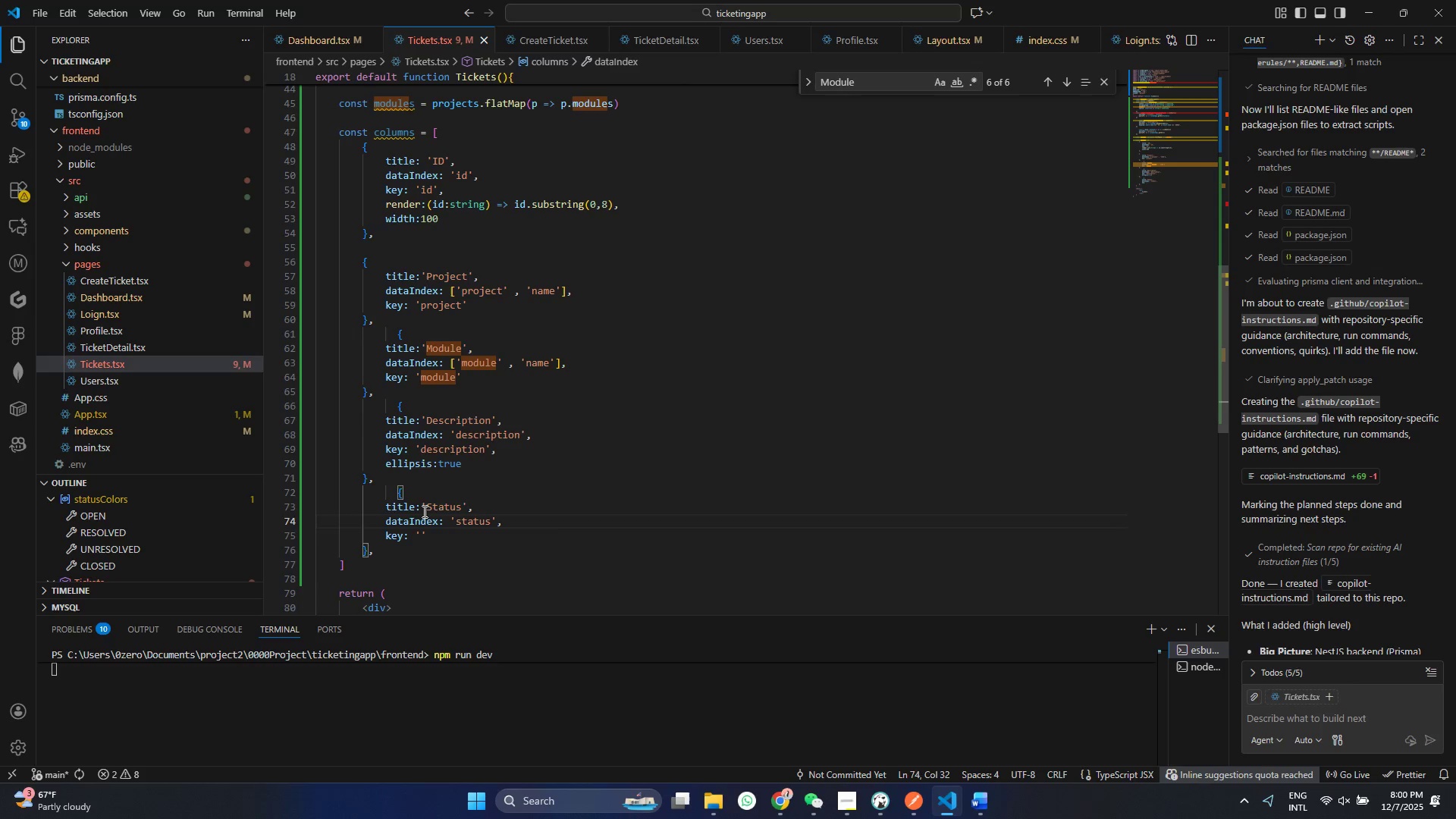 
key(ArrowDown)
 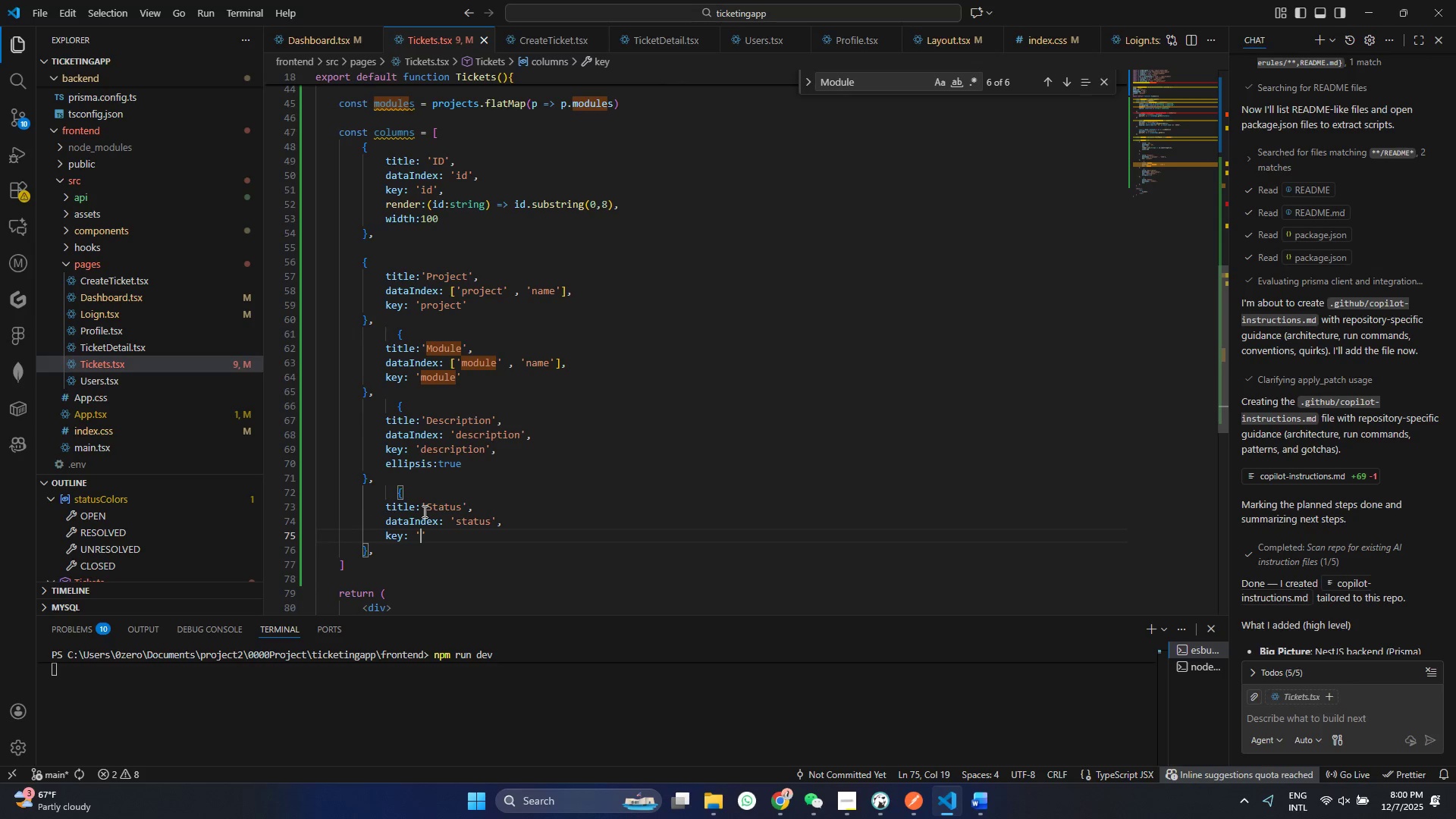 
key(ArrowLeft)
 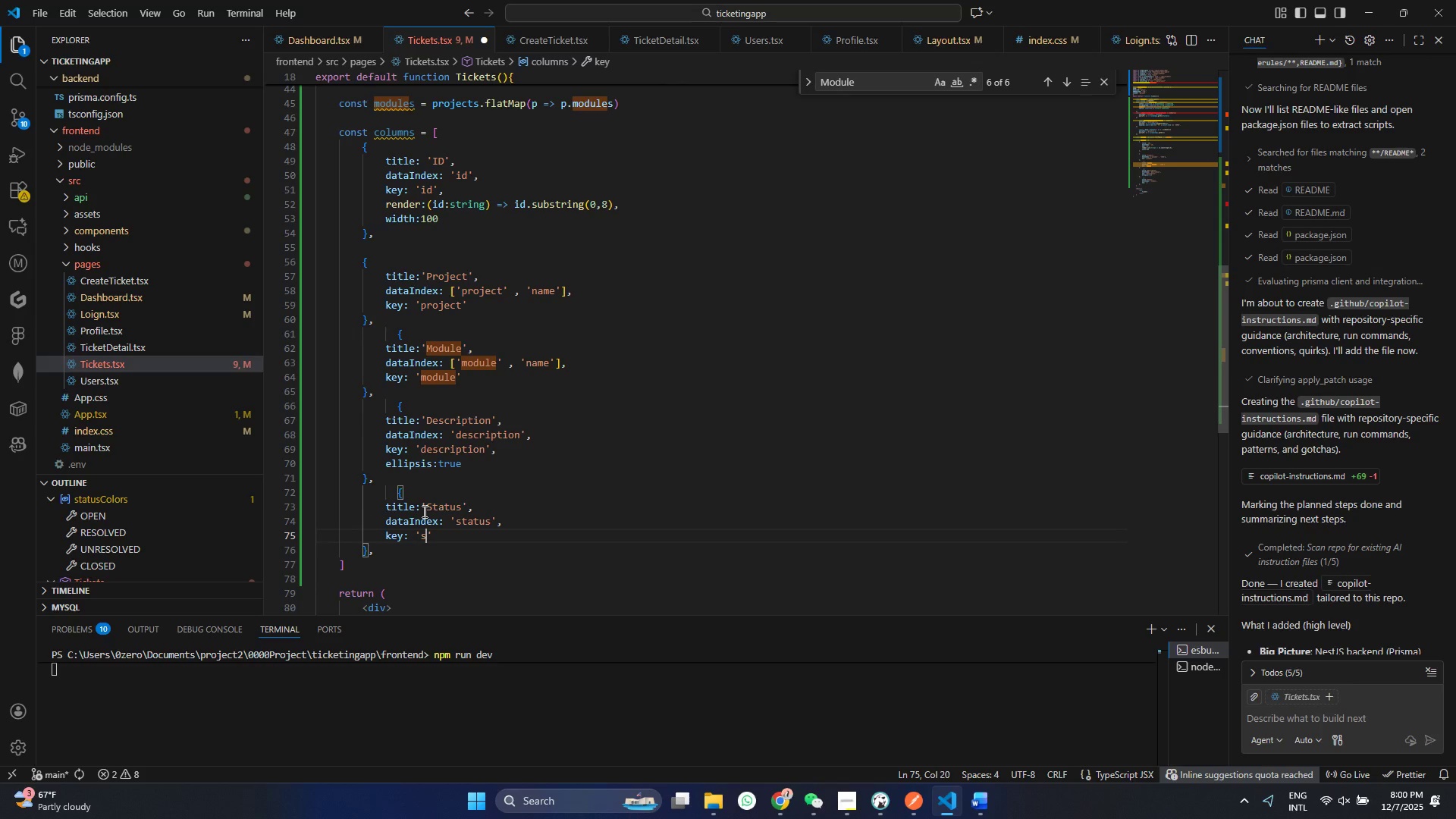 
type(status)
 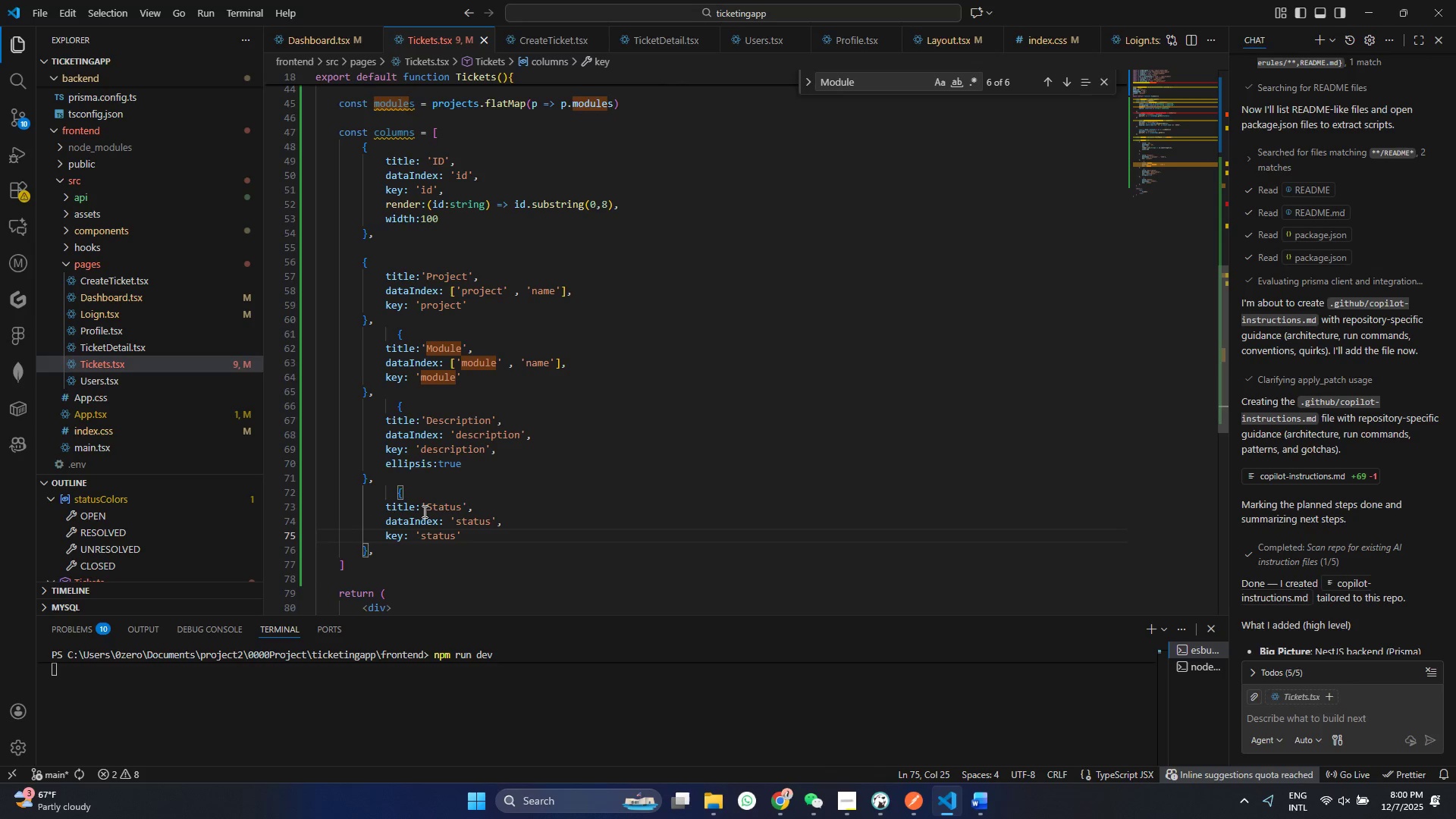 
key(Control+ControlLeft)
 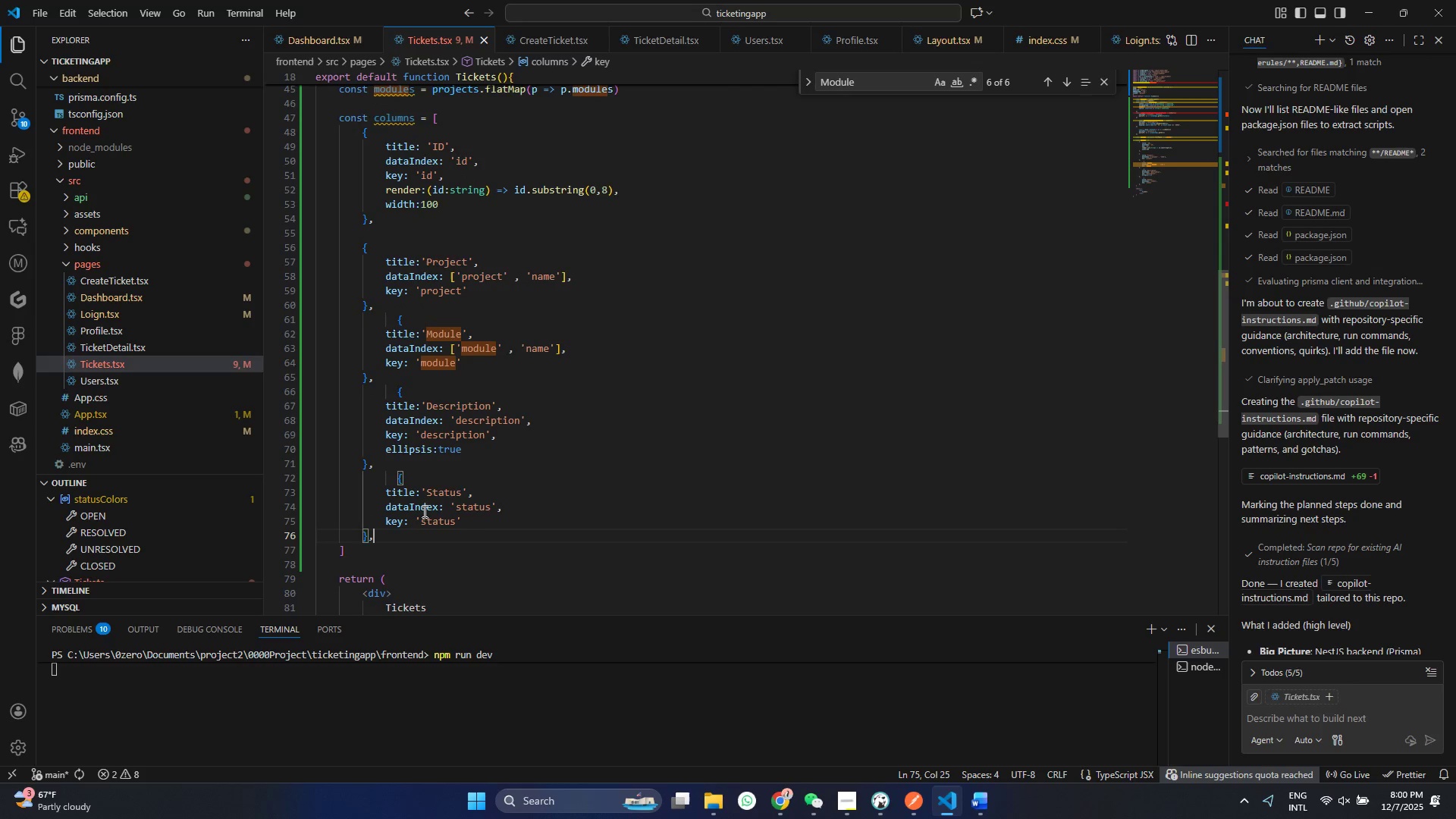 
key(Control+S)
 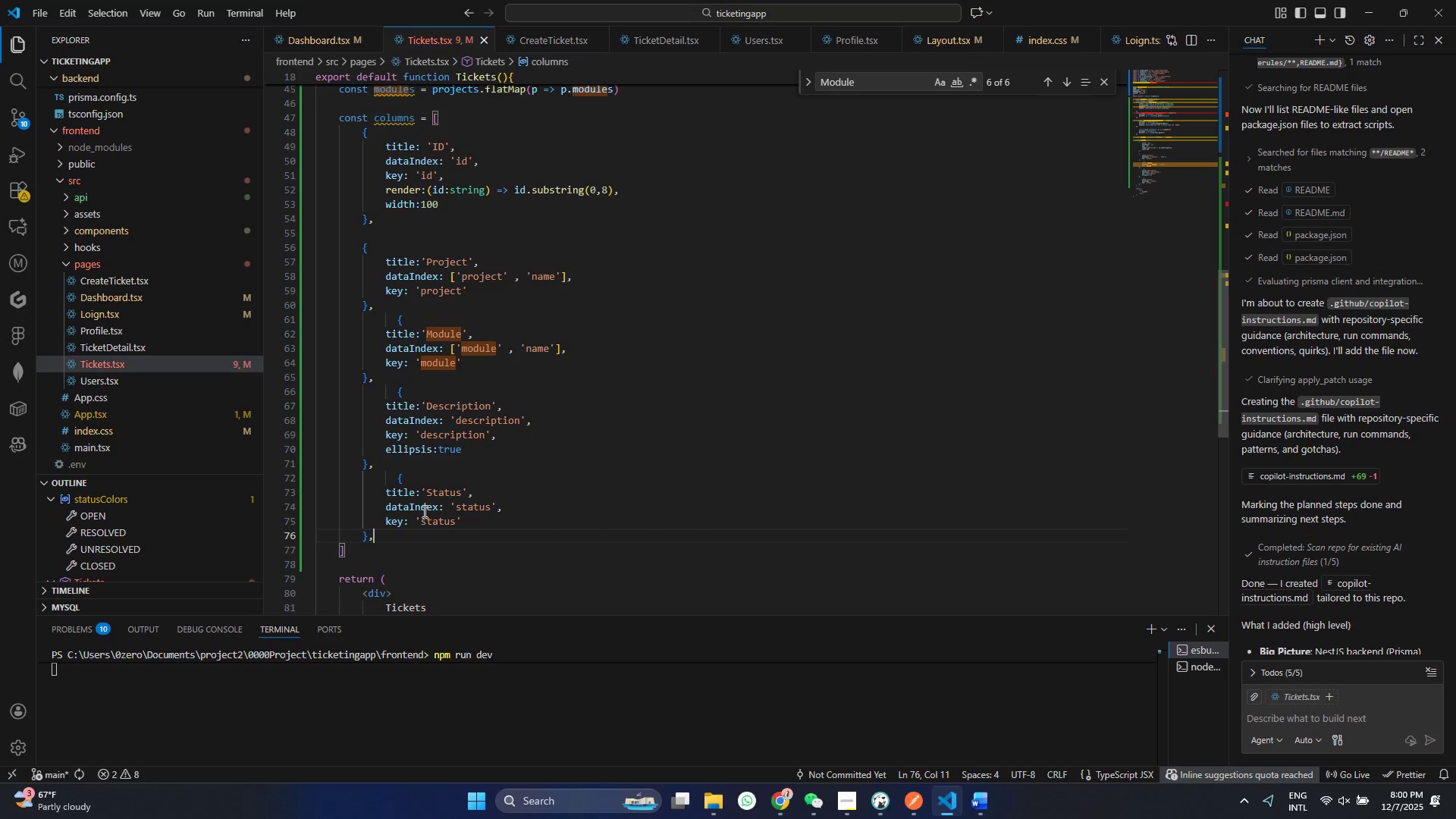 
key(ArrowDown)
 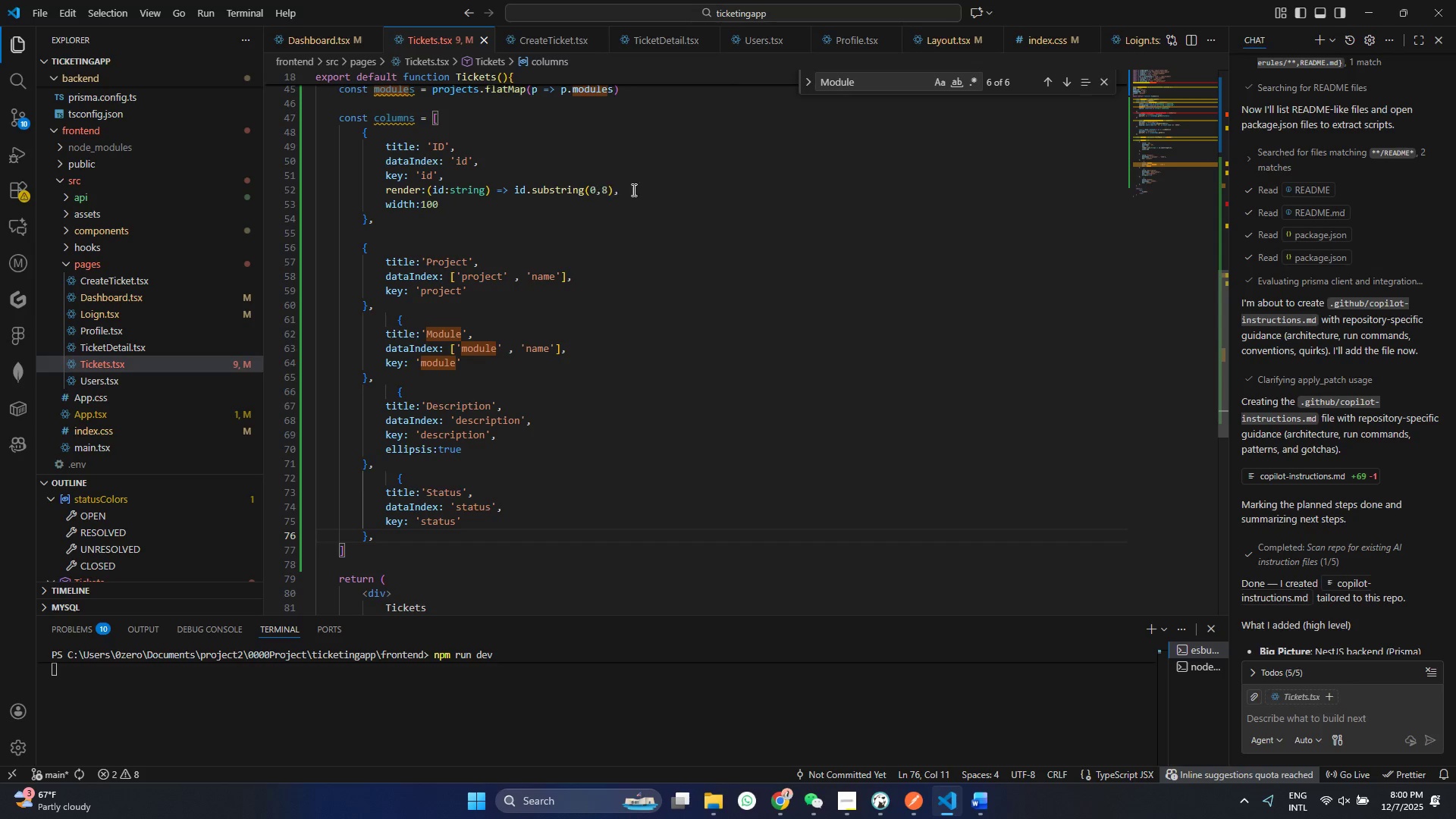 
left_click_drag(start_coordinate=[642, 190], to_coordinate=[384, 190])
 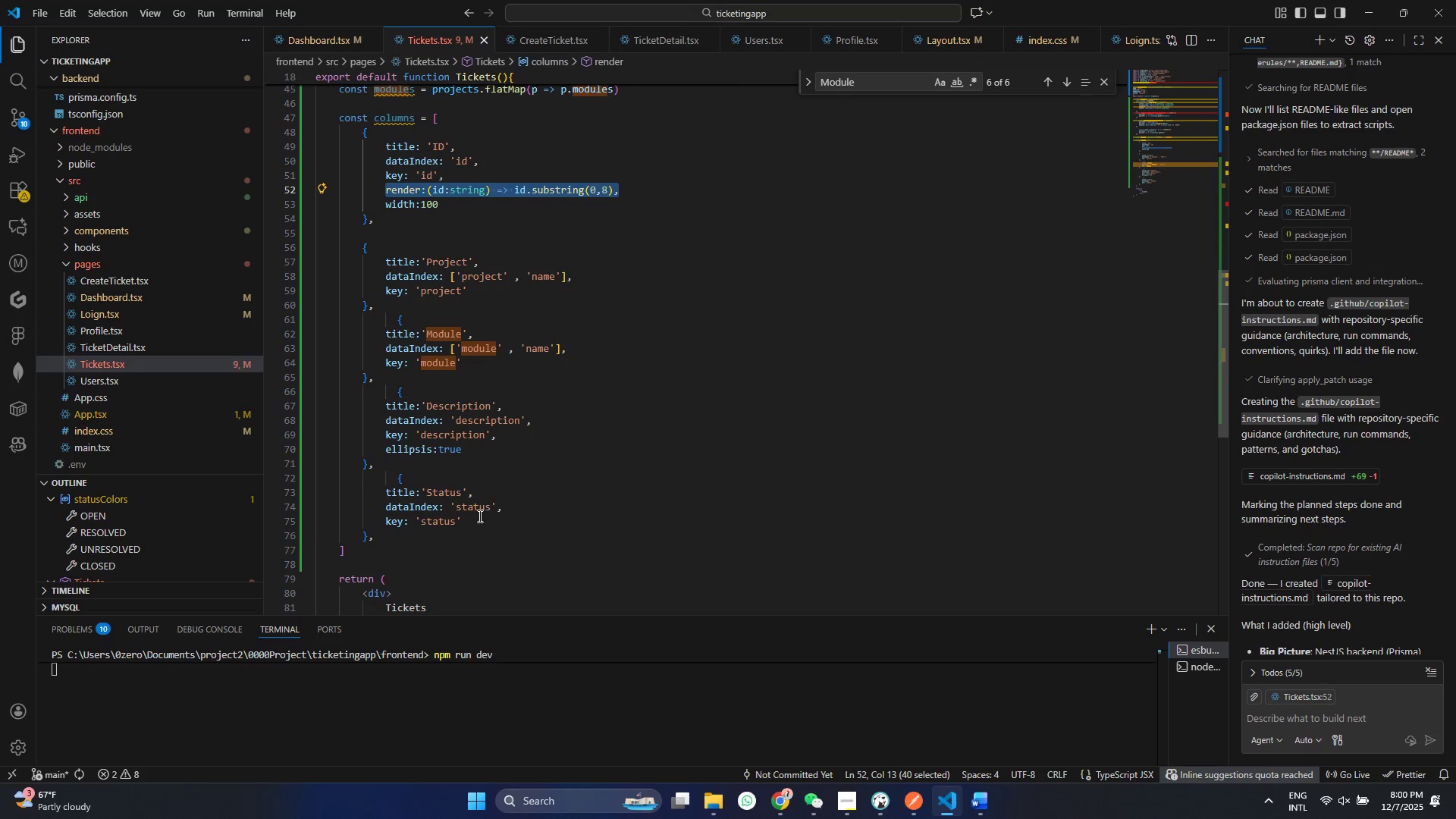 
key(Control+ControlLeft)
 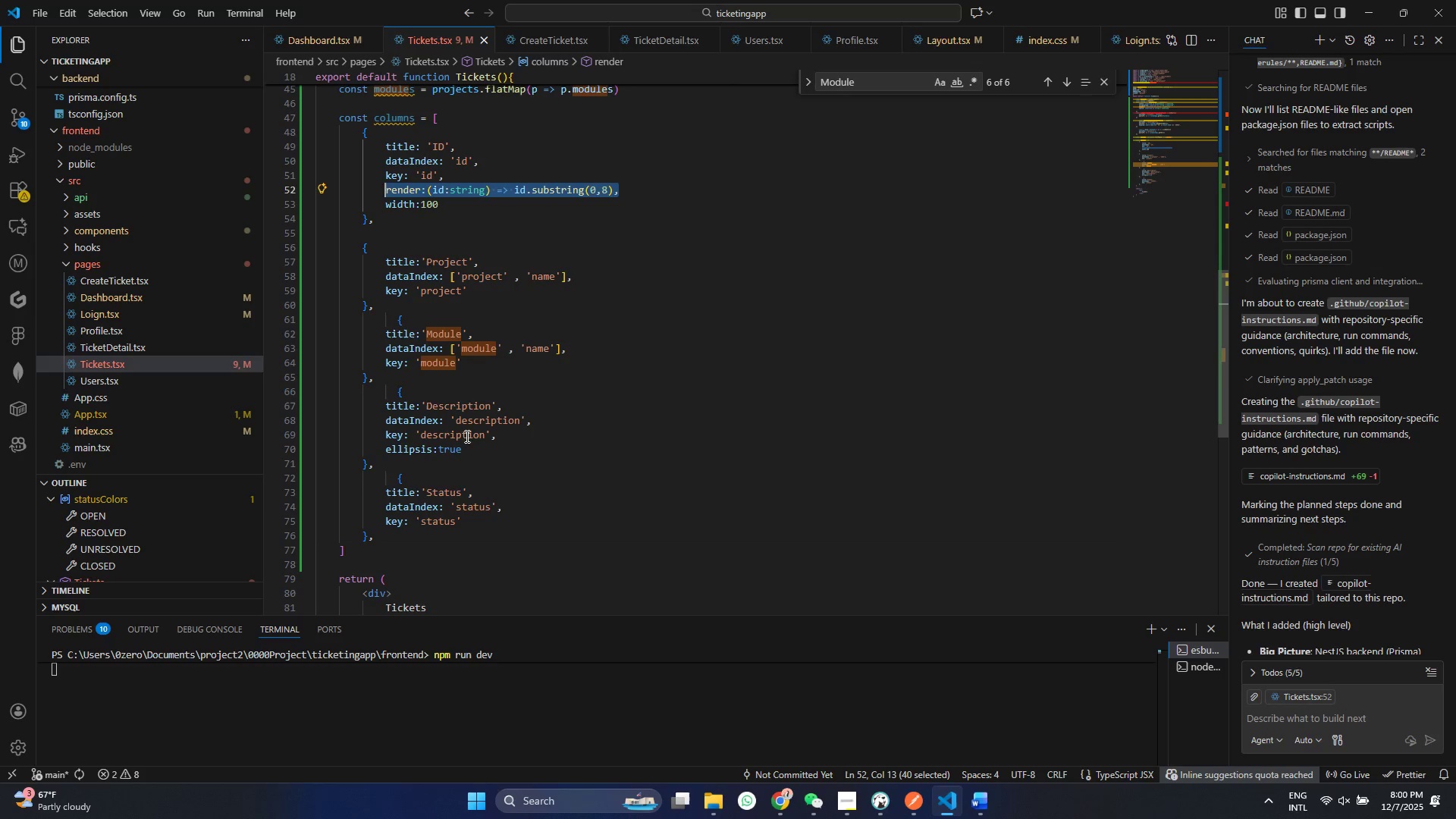 
key(Control+C)
 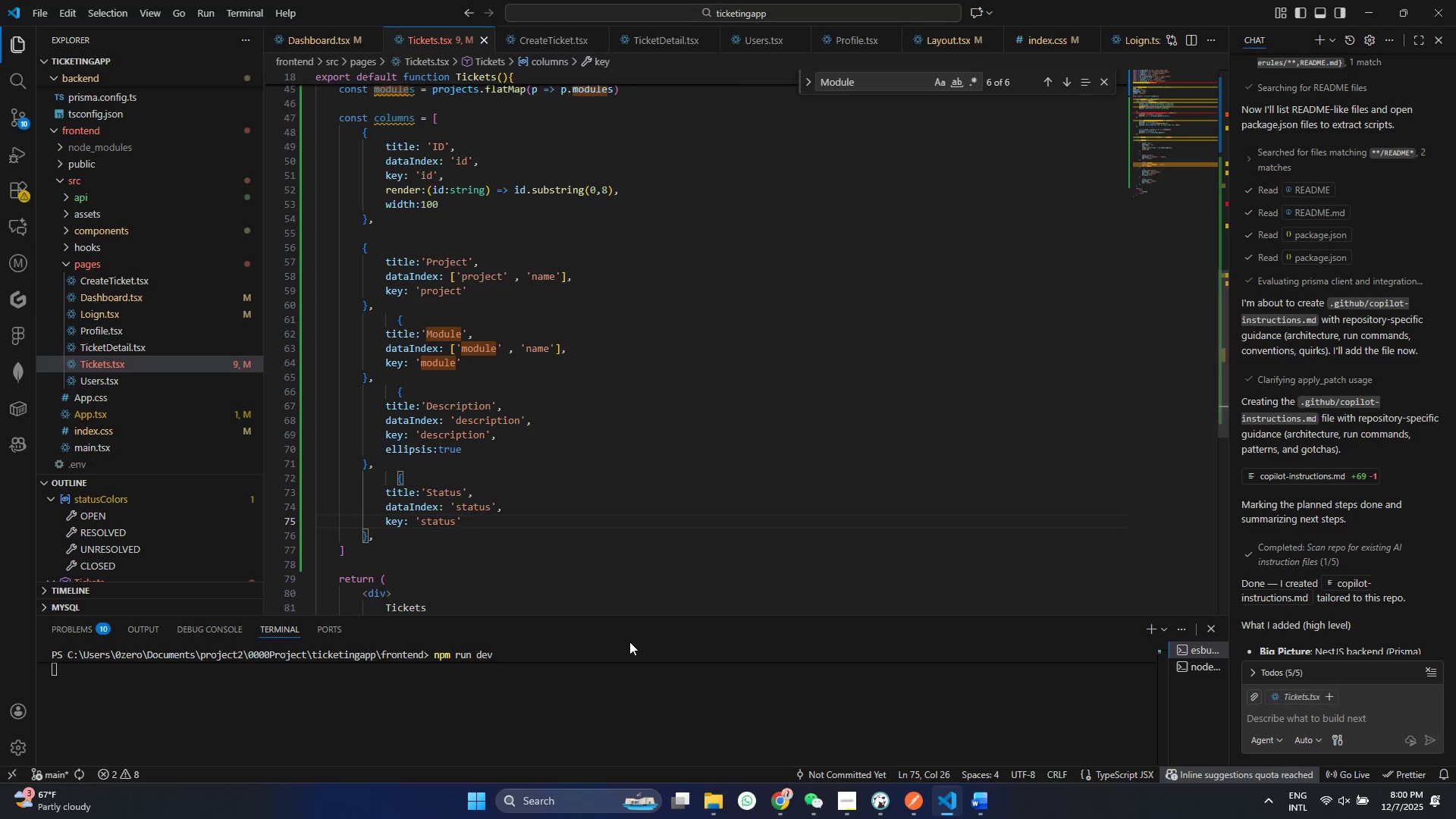 
key(Enter)
 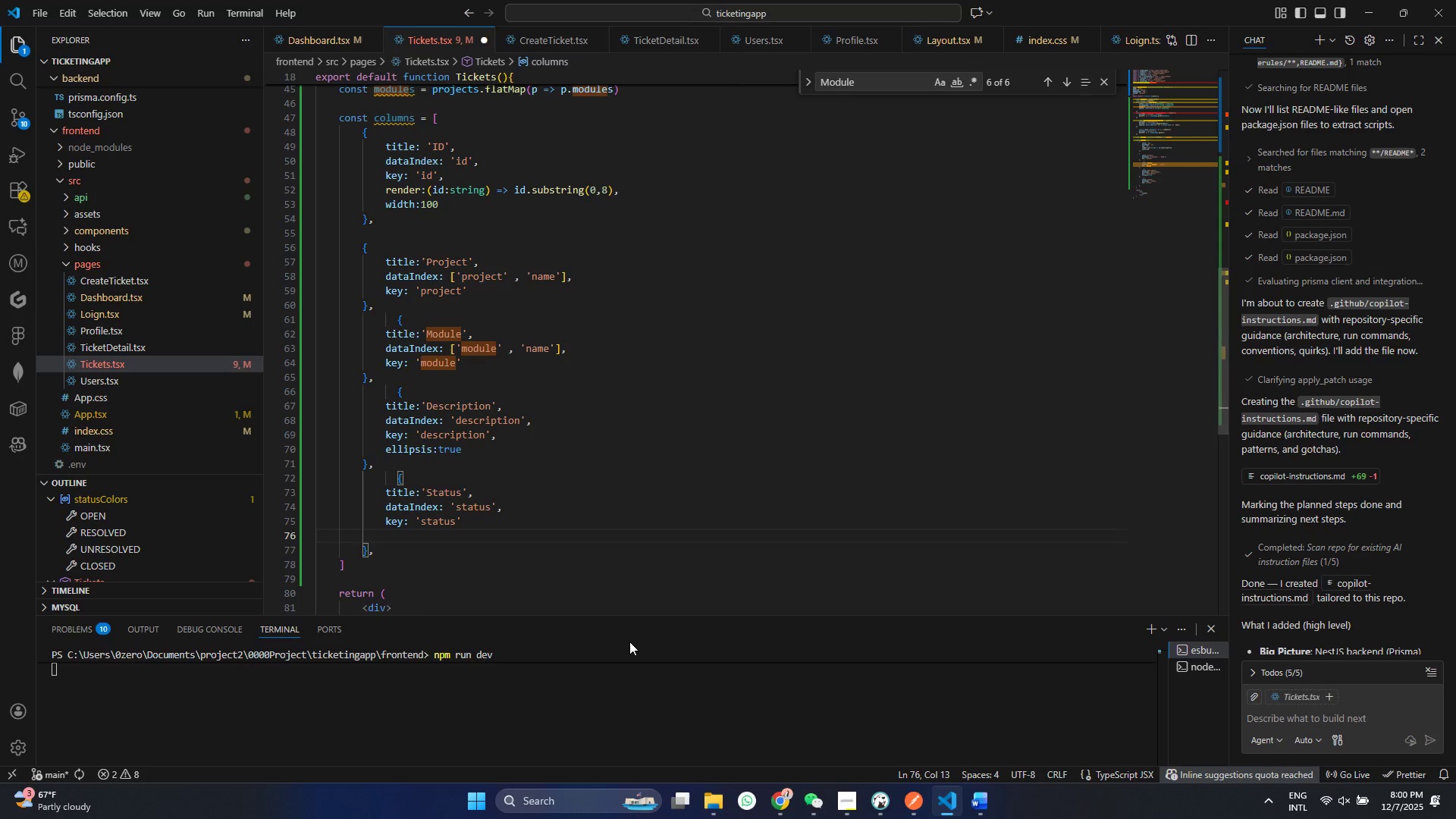 
key(Control+ControlLeft)
 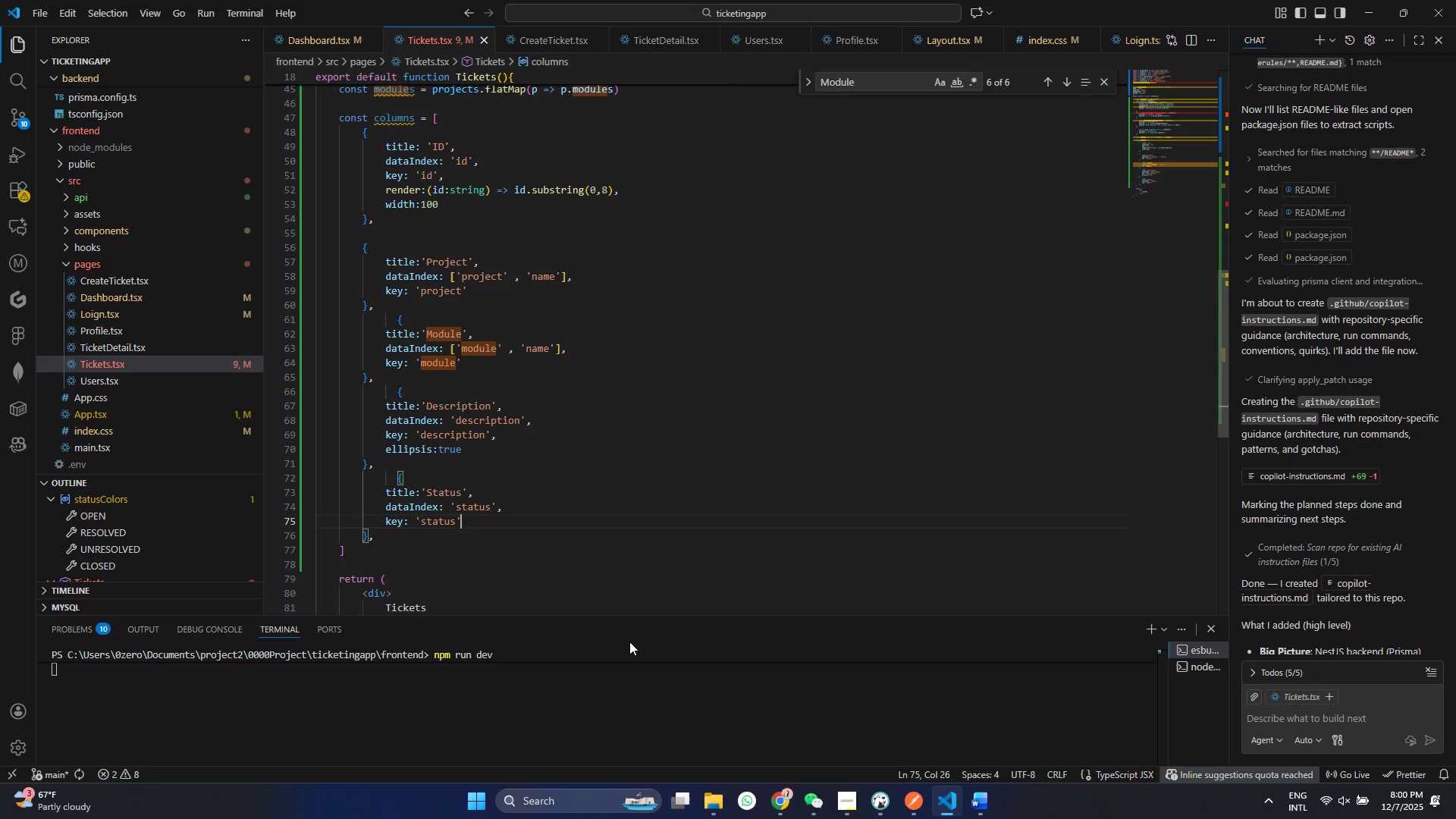 
key(Control+Z)
 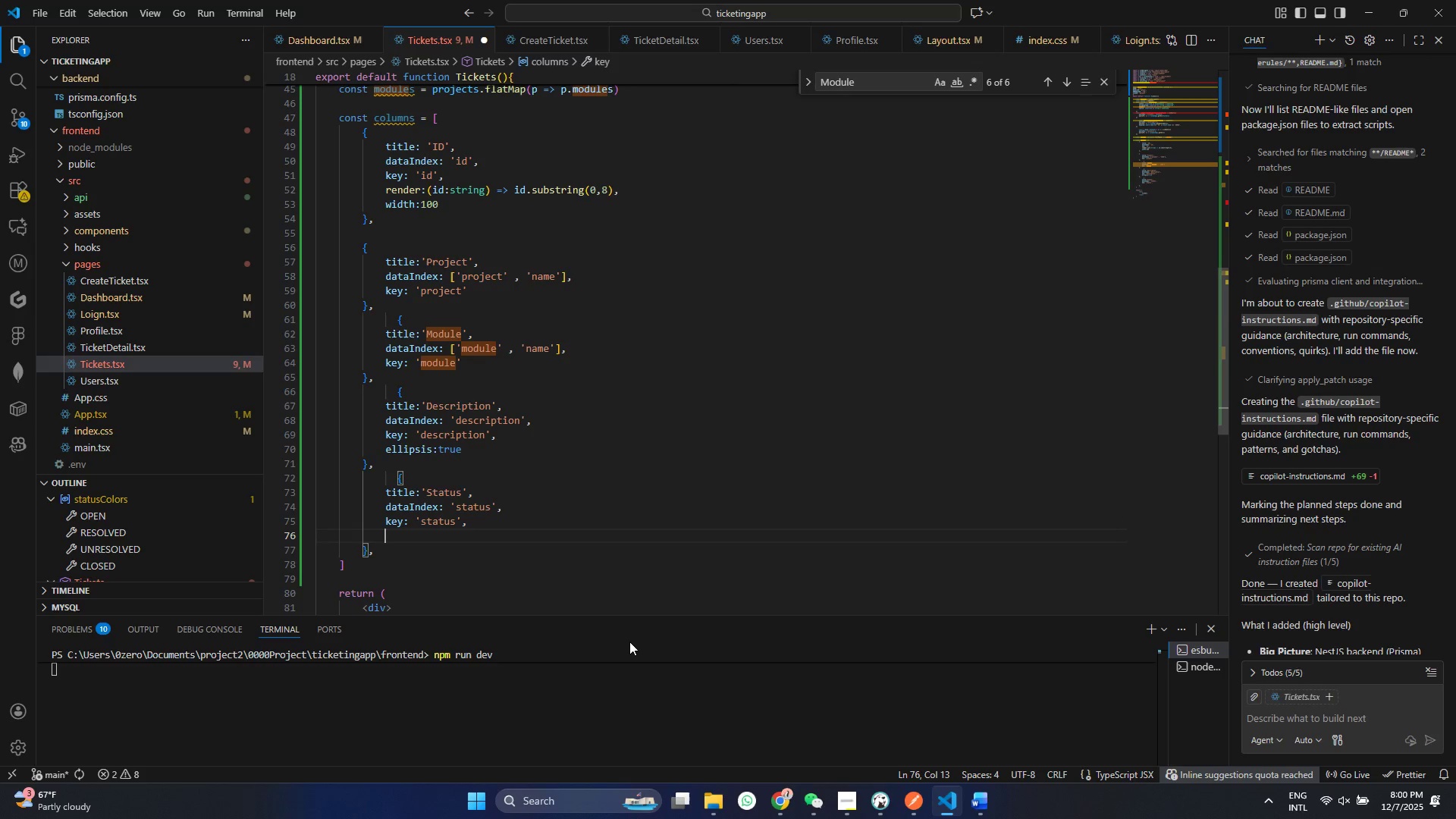 
key(Comma)
 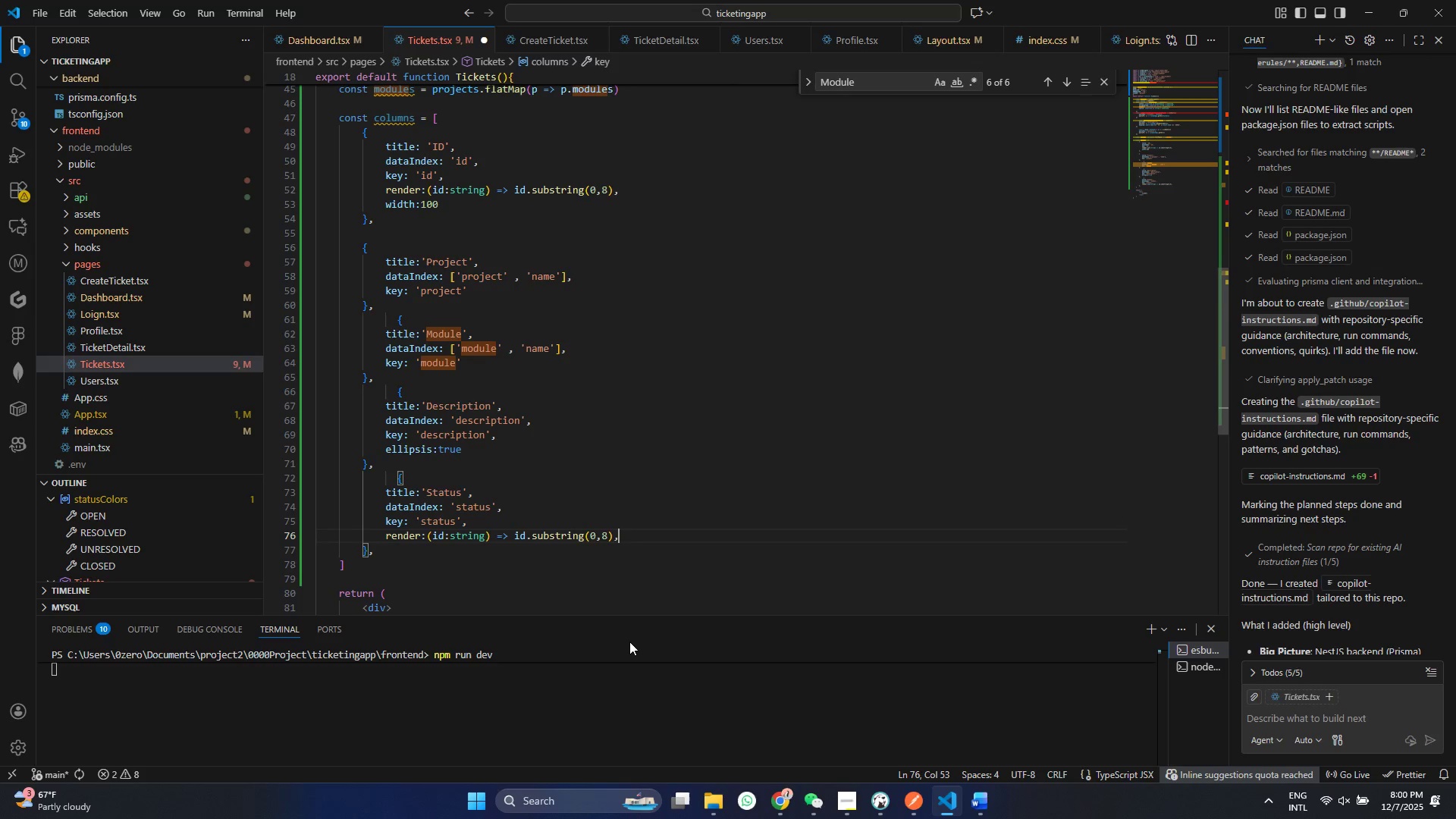 
key(Enter)
 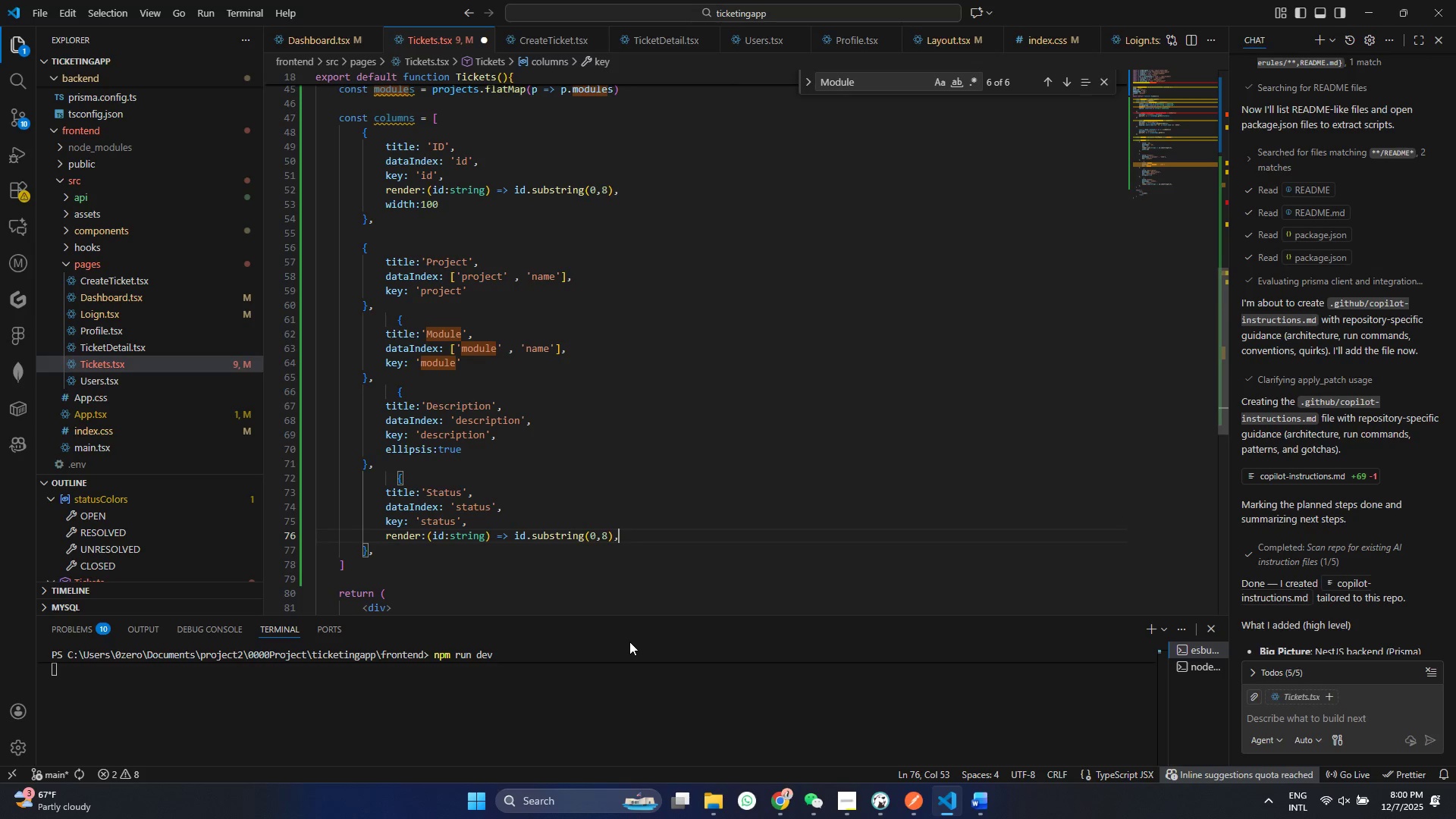 
key(Control+ControlLeft)
 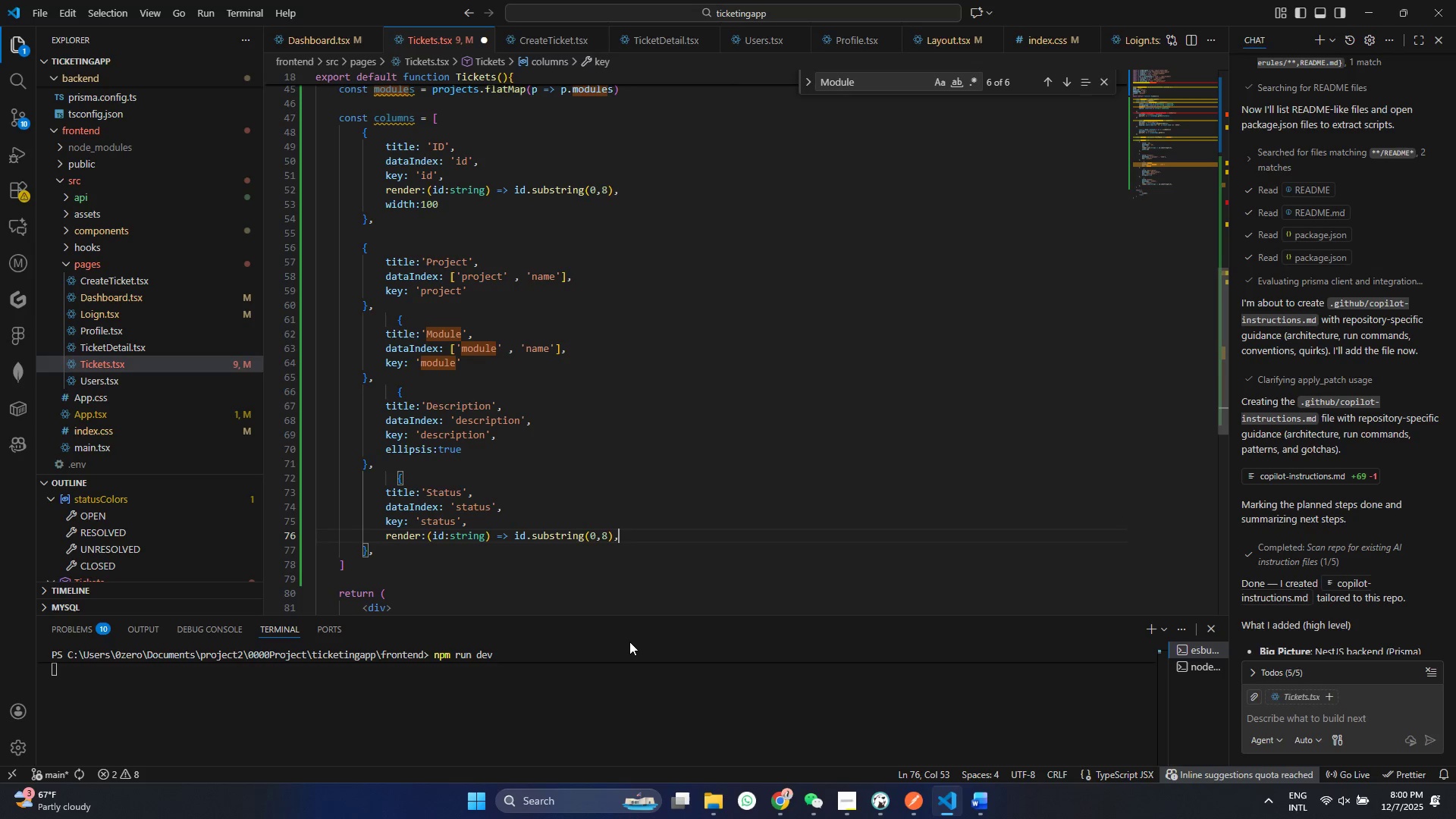 
key(Control+V)
 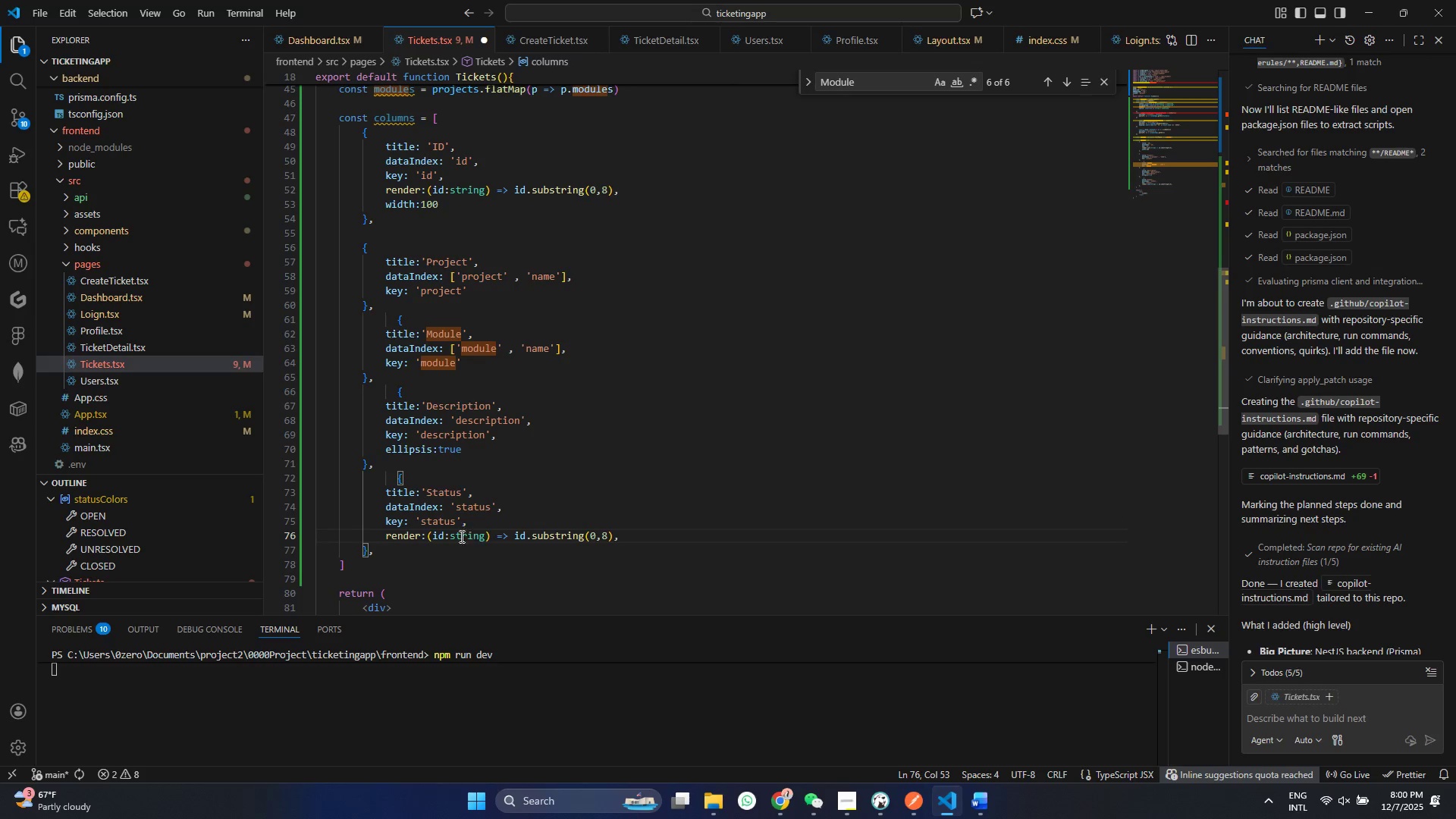 
double_click([436, 538])
 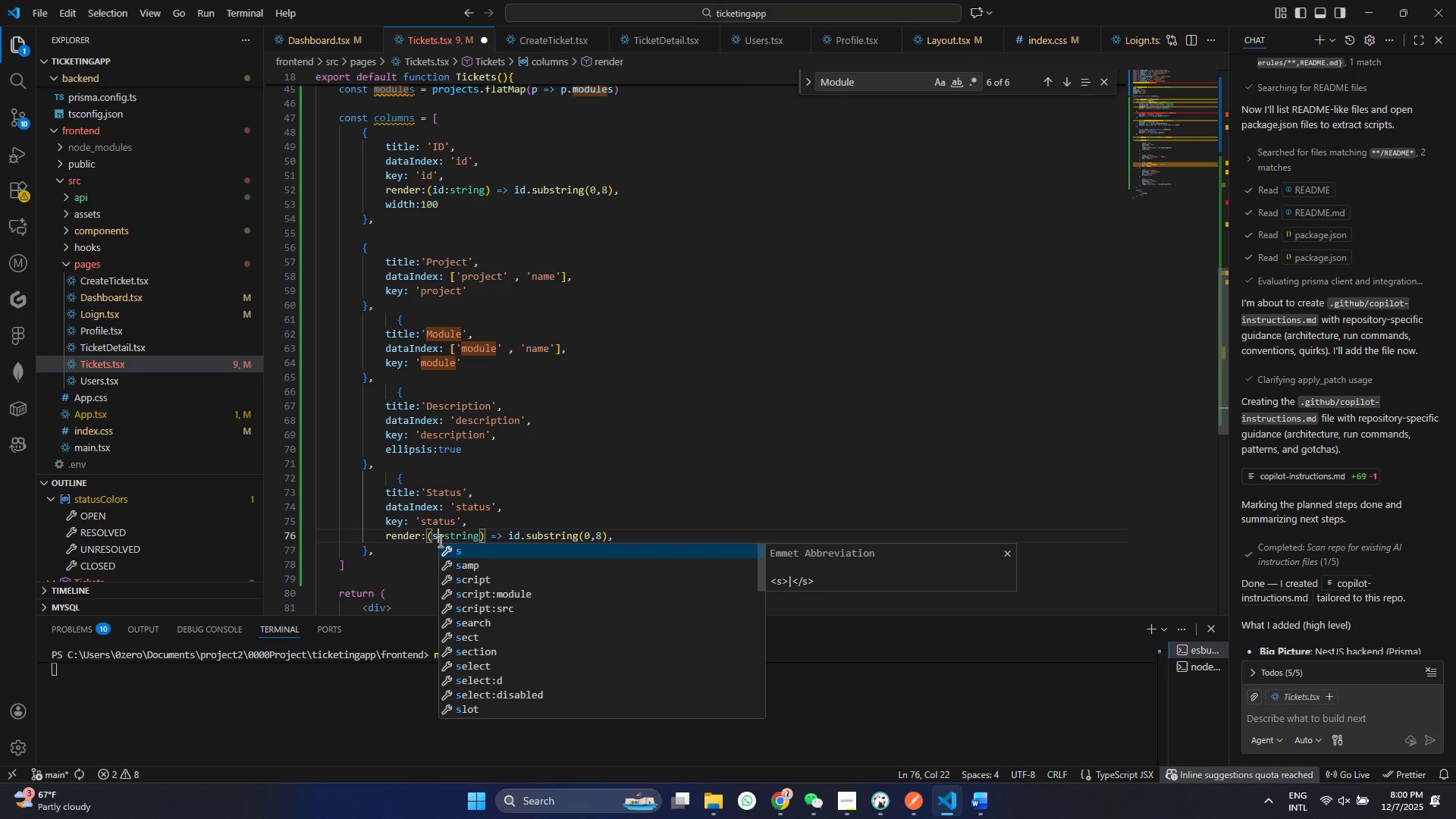 
type(status)
 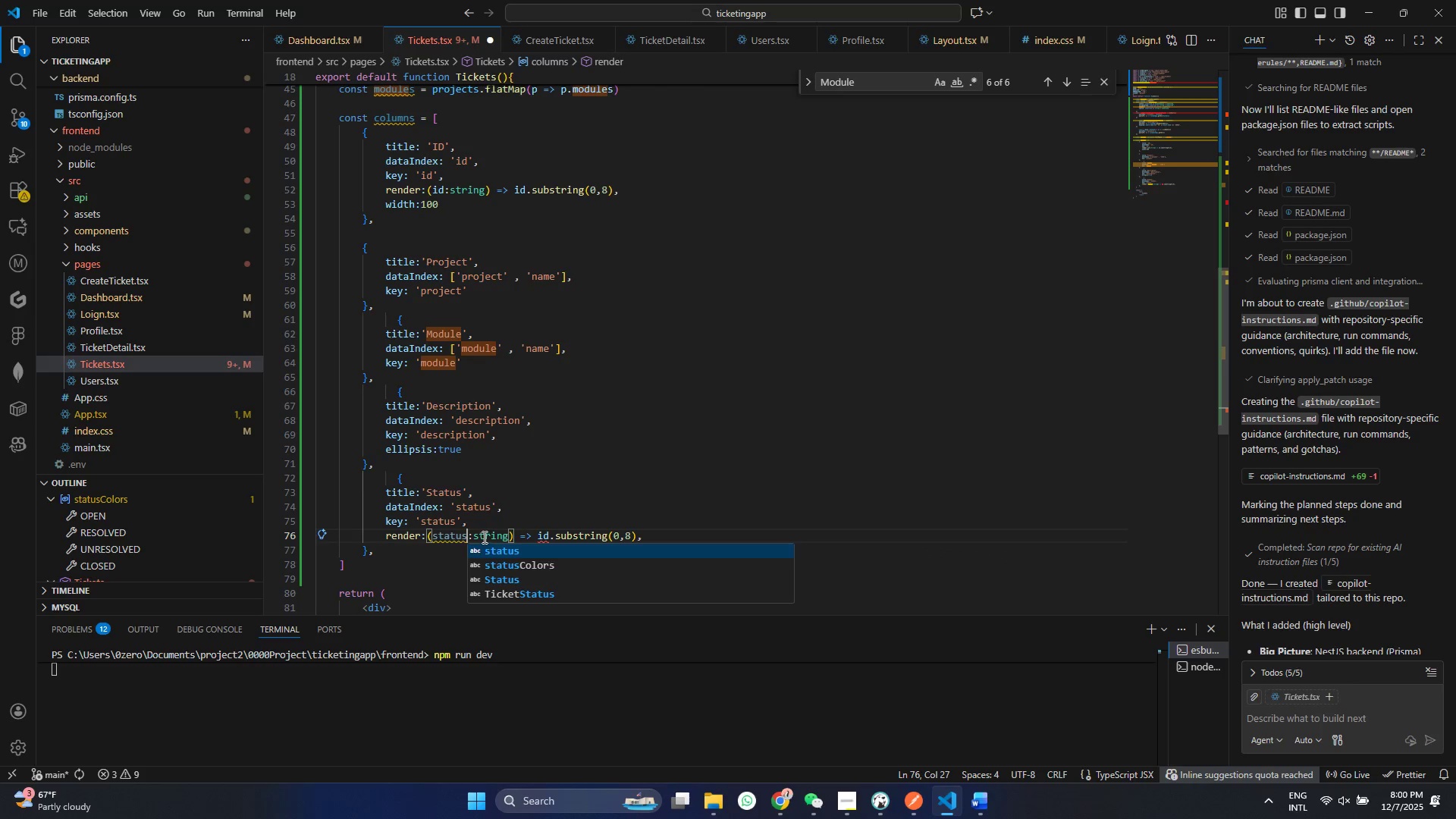 
double_click([483, 537])
 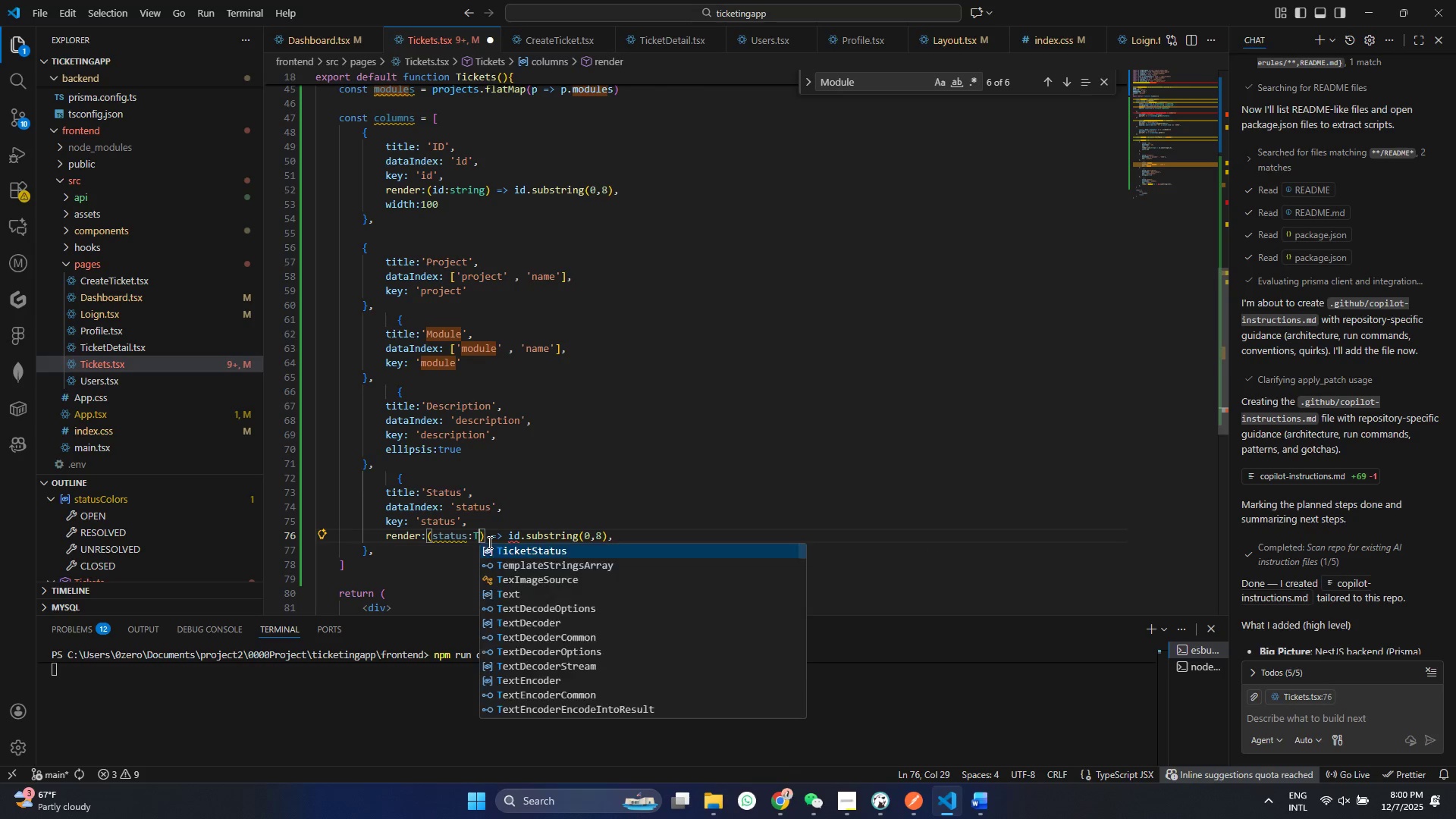 
type(TIker)
 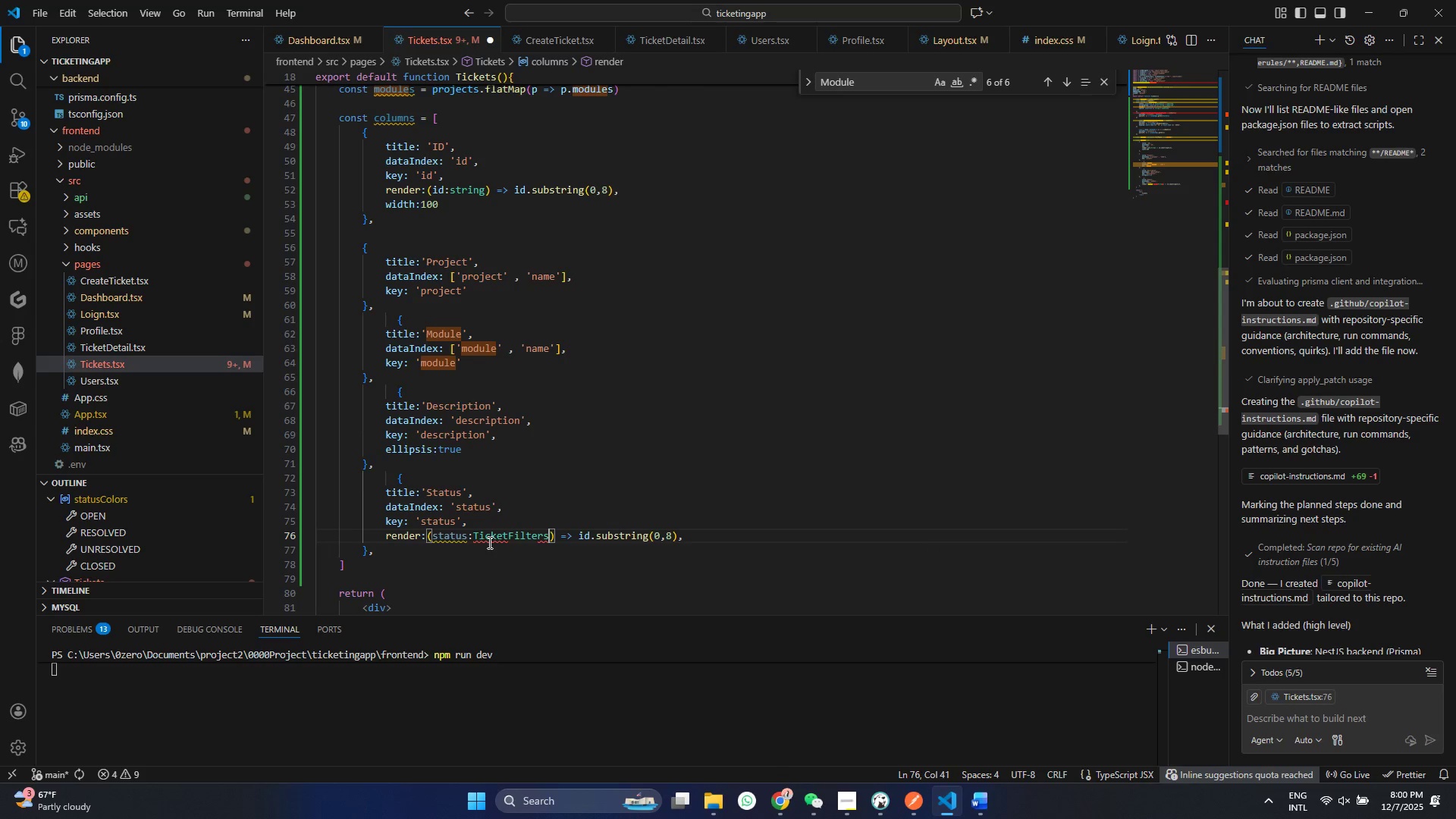 
hold_key(key=Enter, duration=9.95)
 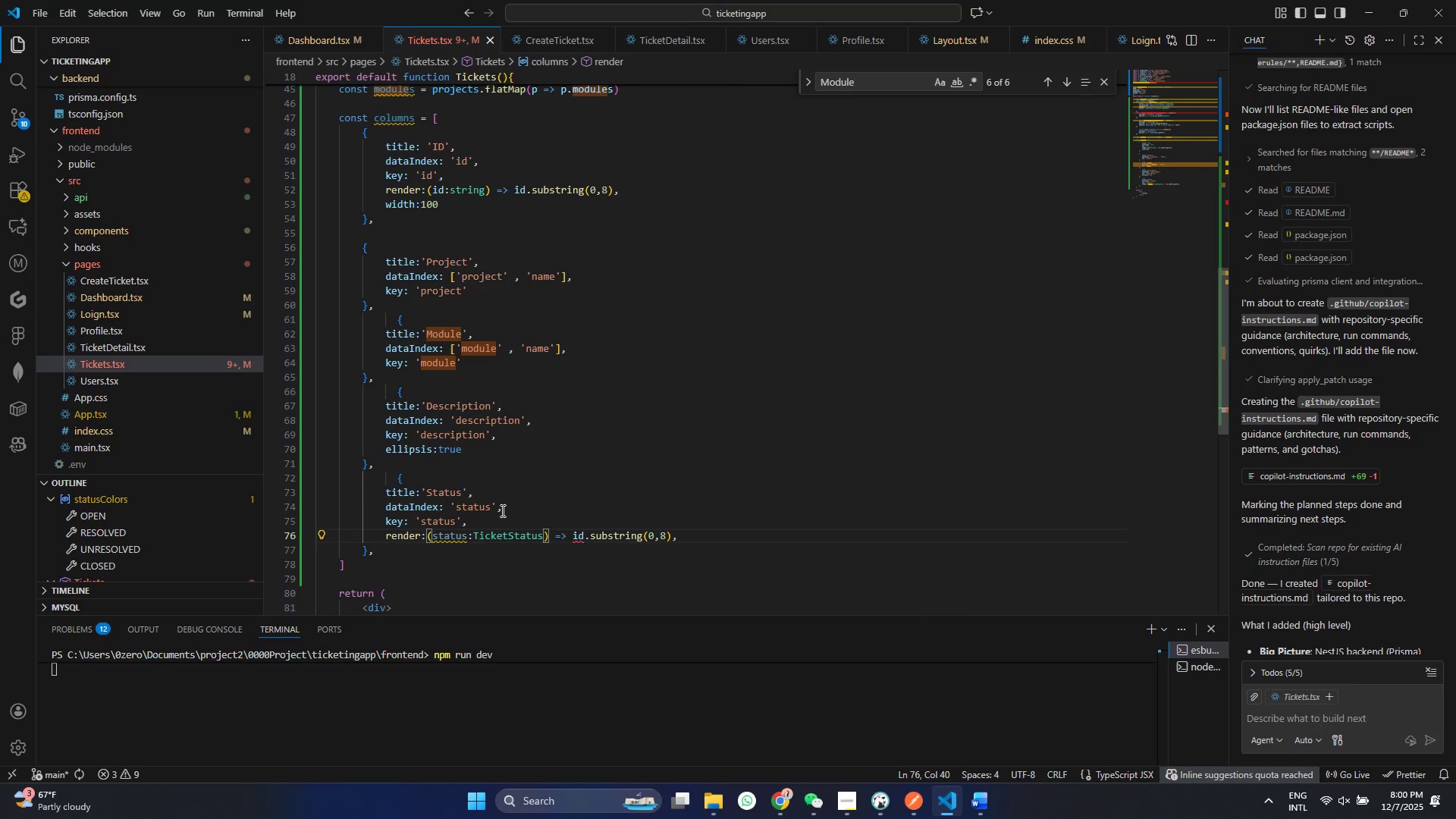 
key(Control+ControlLeft)
 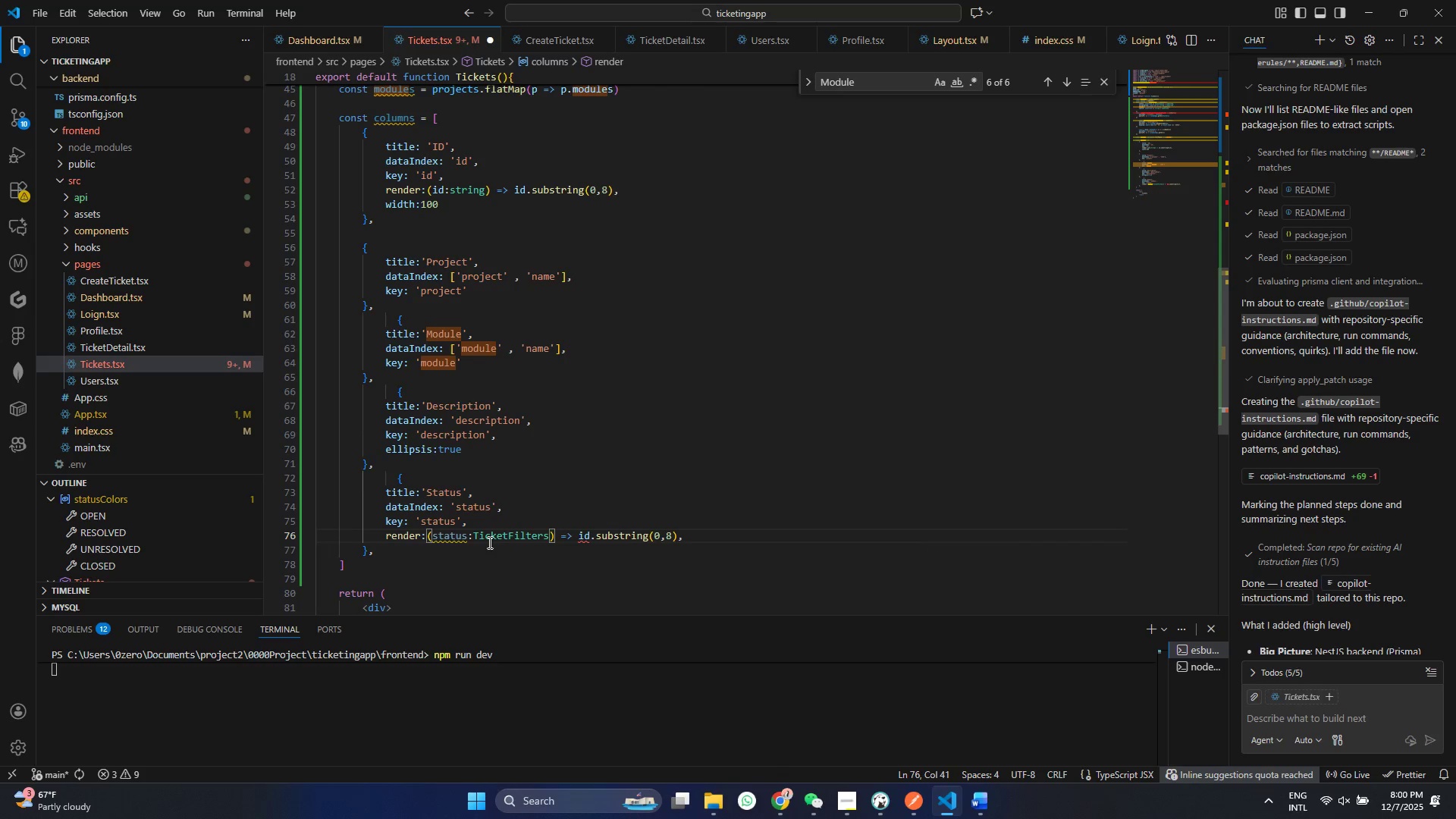 
key(Control+Z)
 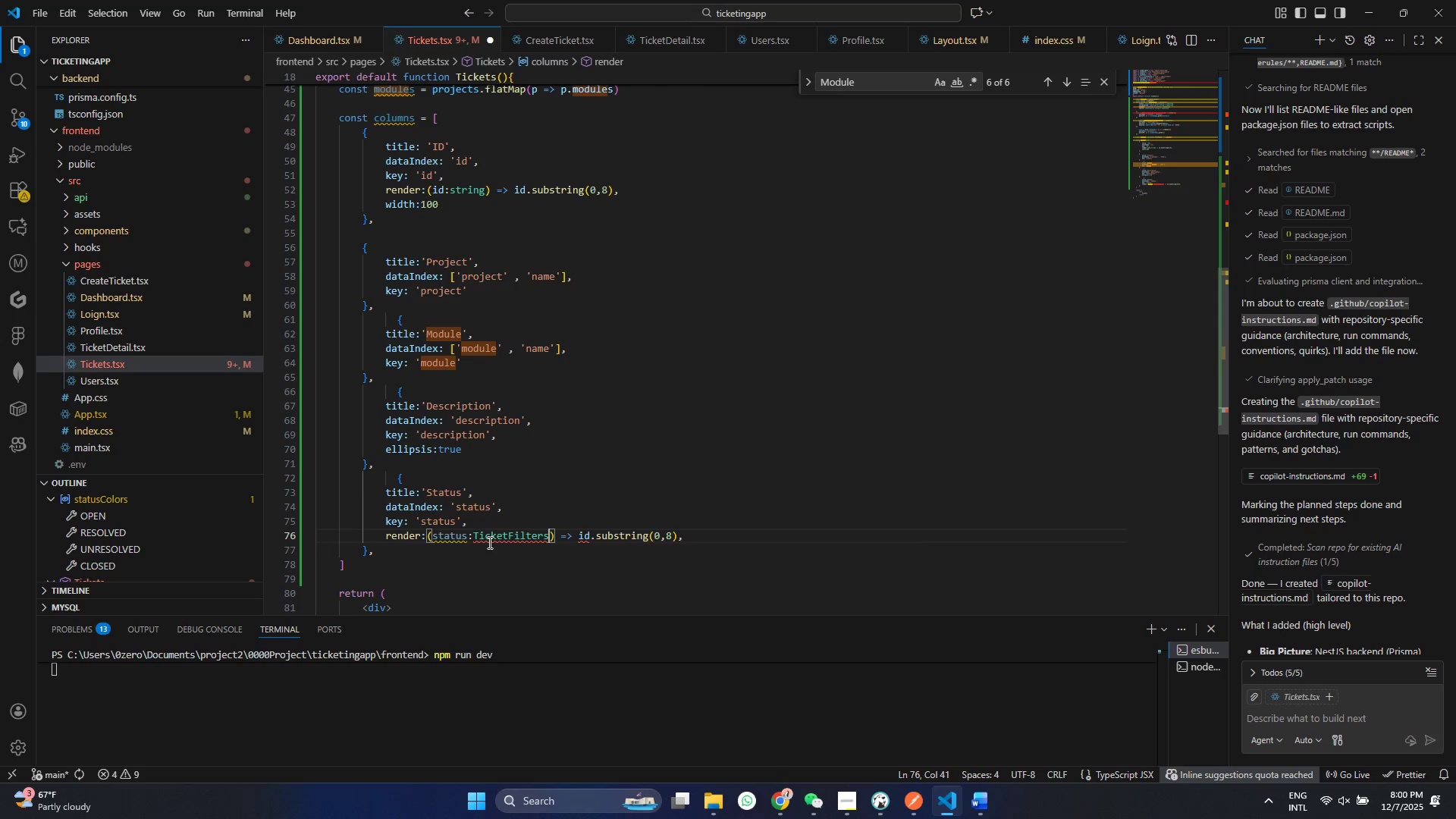 
key(Control+ControlLeft)
 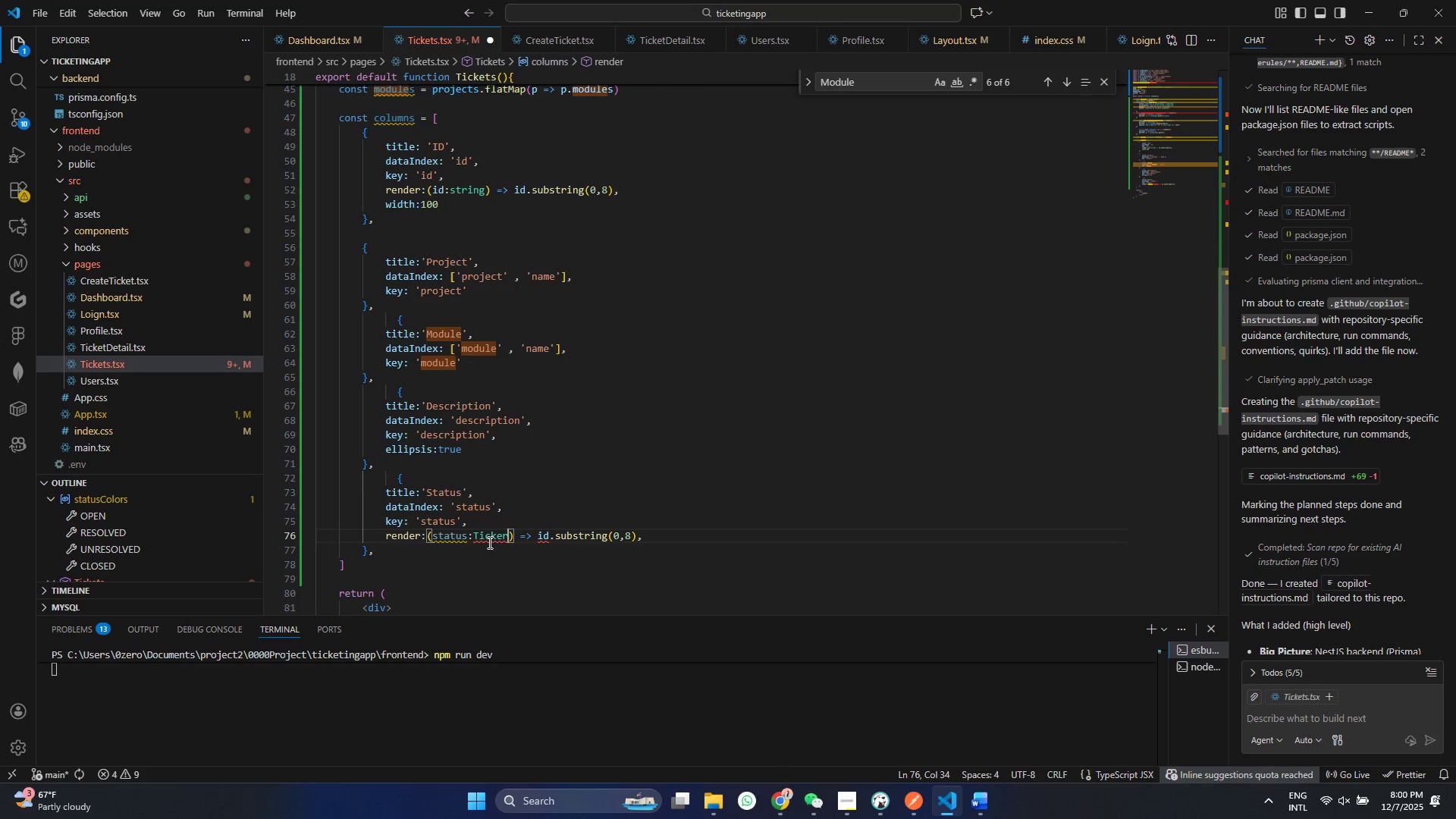 
key(Control+Z)
 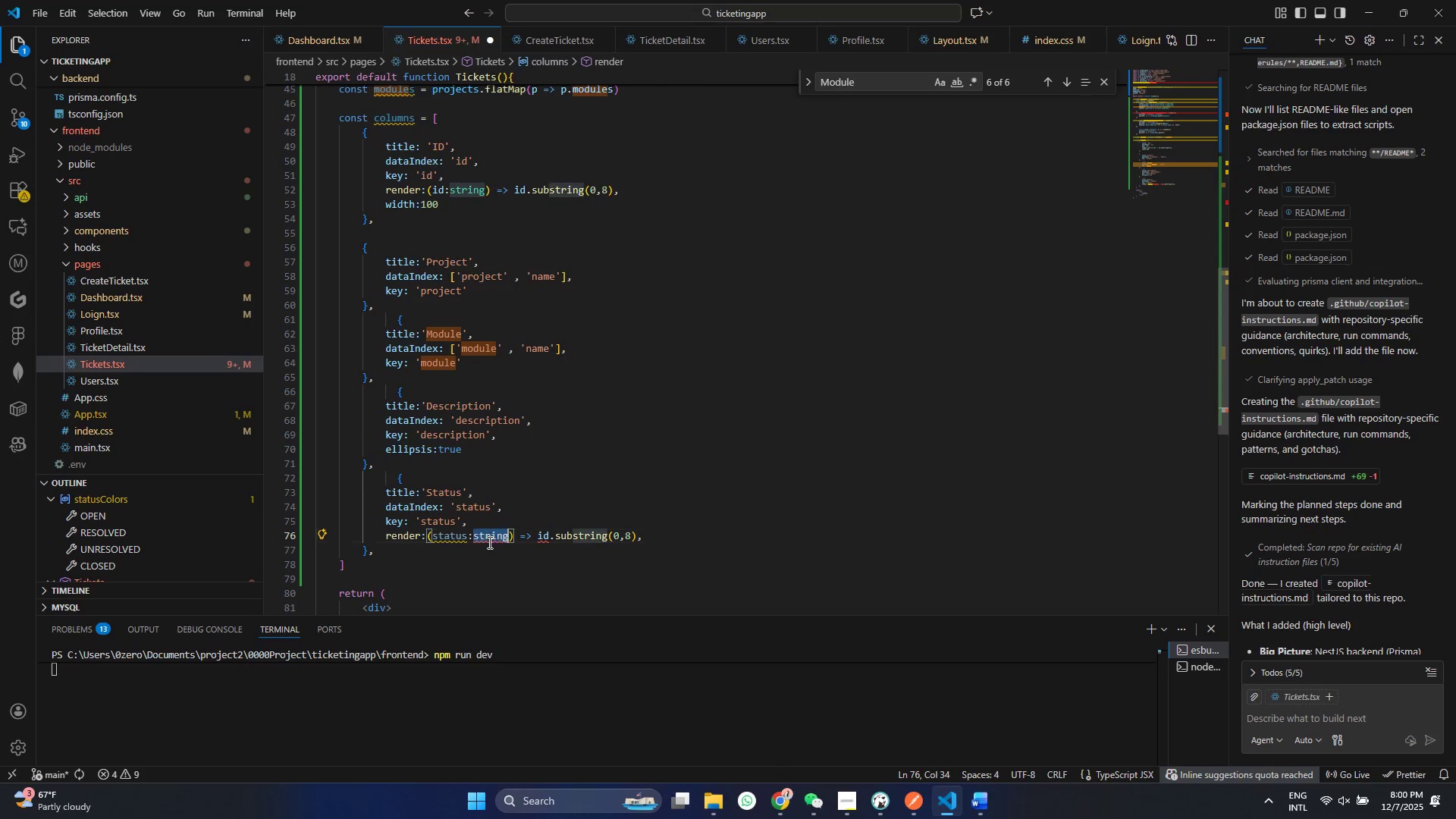 
key(Control+ControlLeft)
 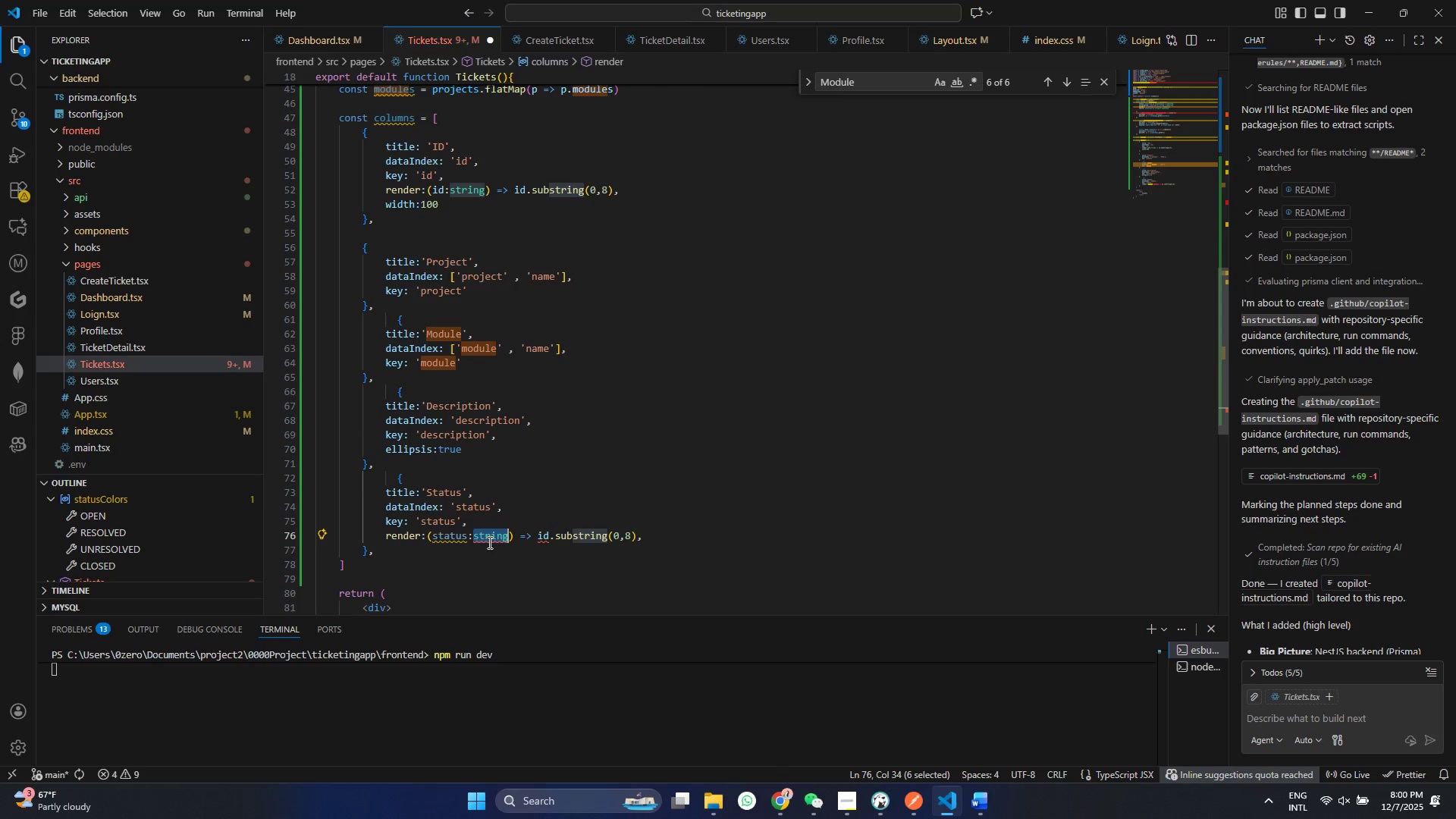 
key(Control+Z)
 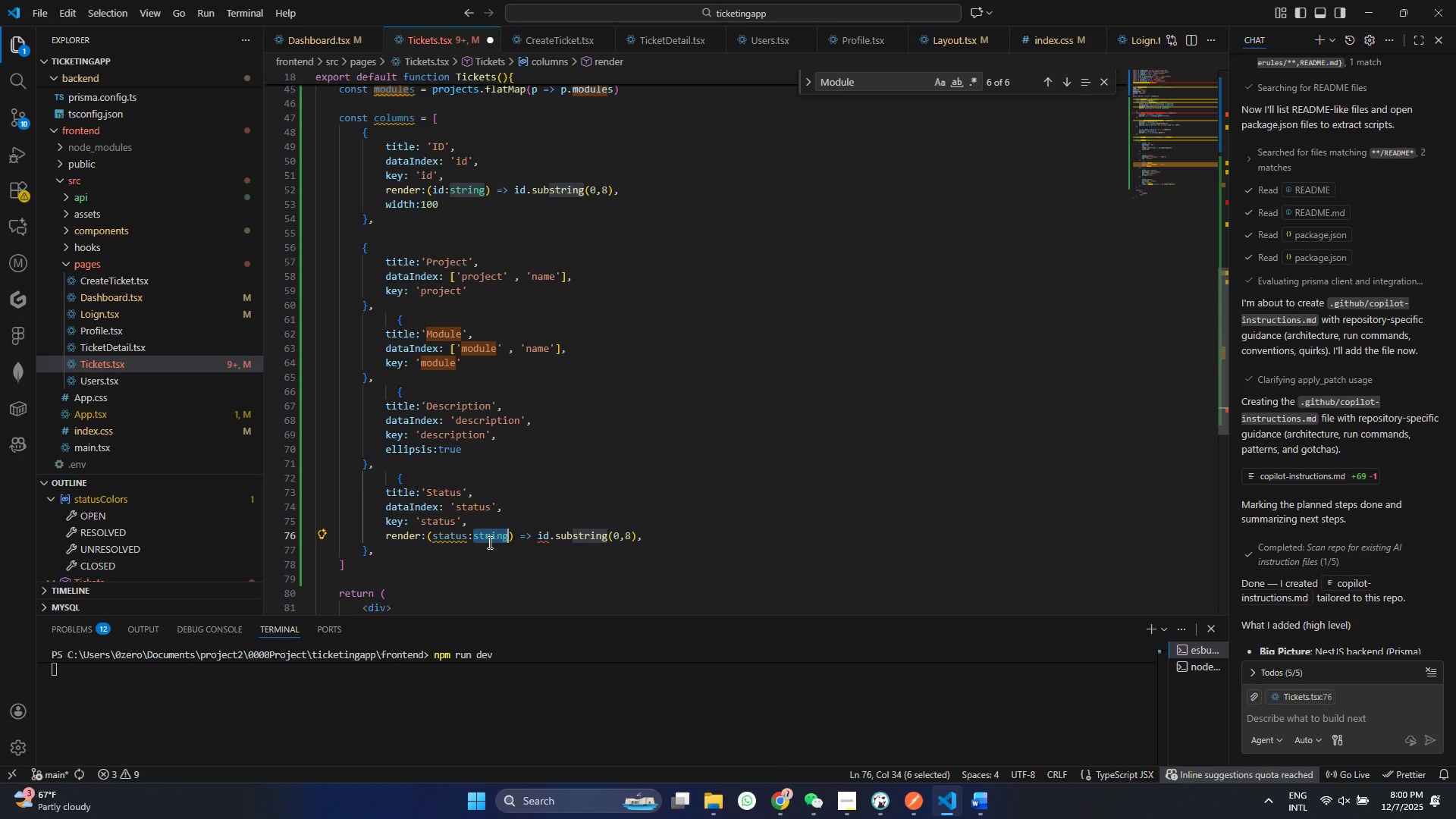 
type(TickerS)
key(Backspace)
key(Backspace)
type(t)
 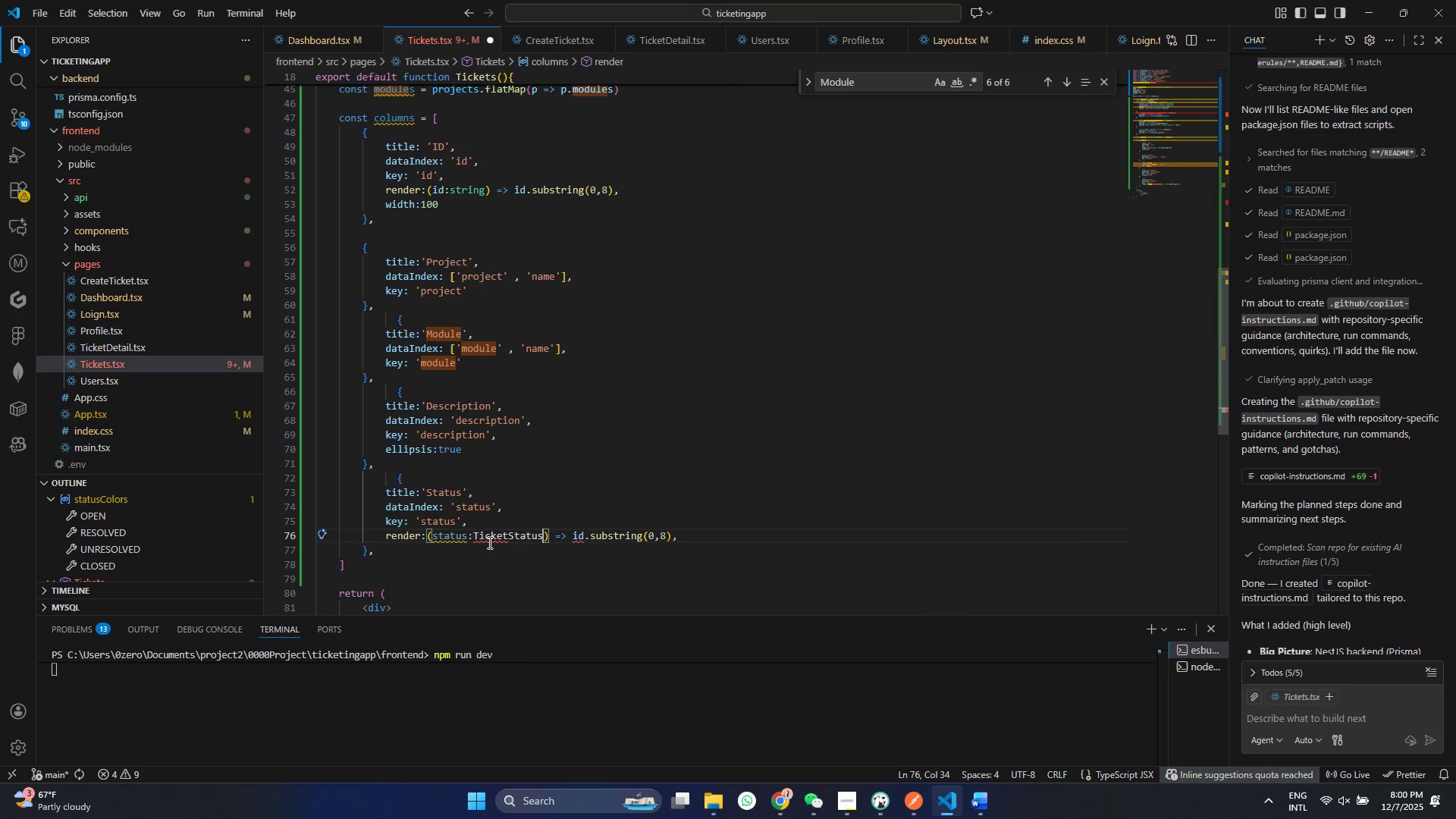 
key(ArrowDown)
 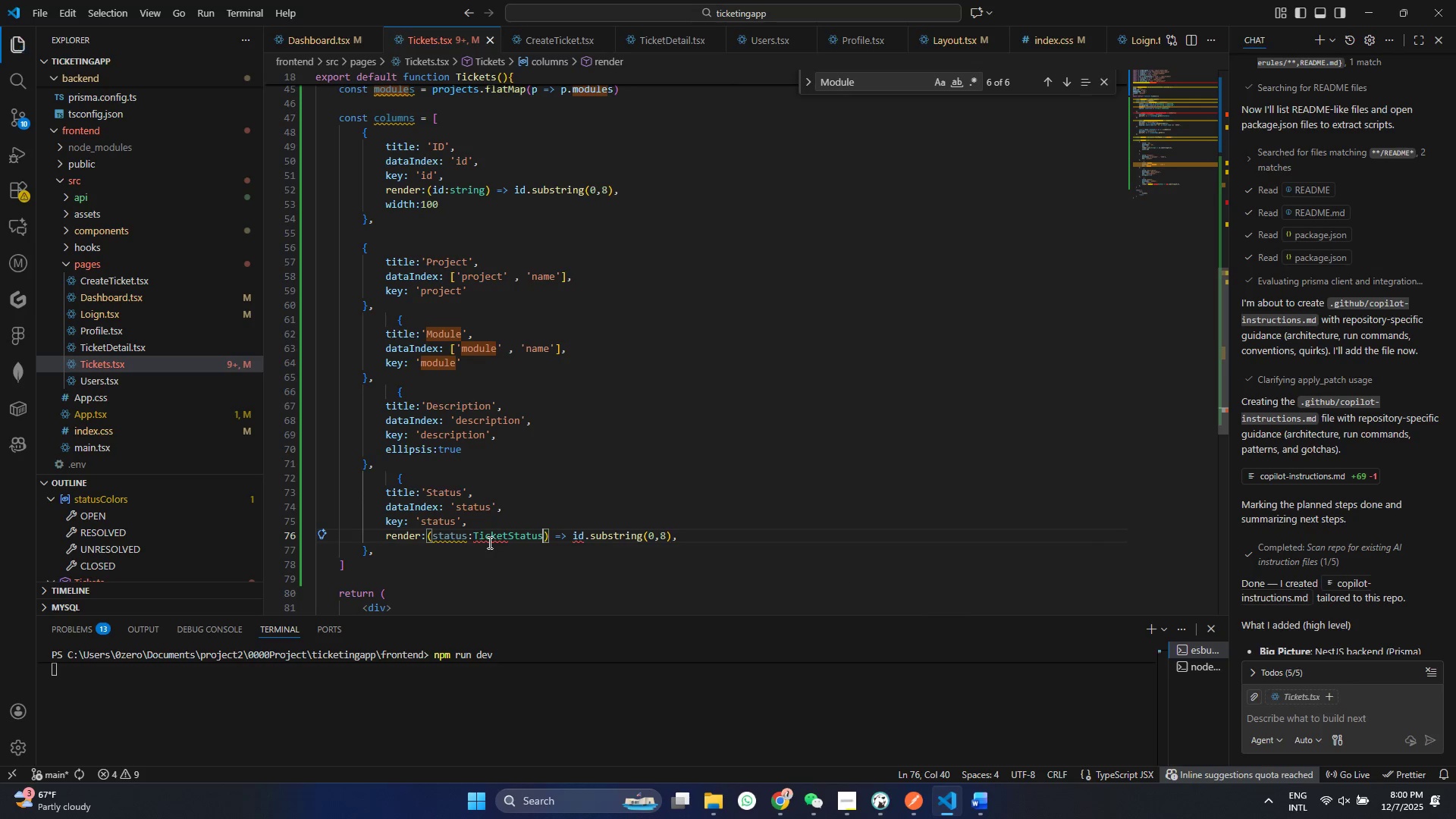 
key(Control+ControlLeft)
 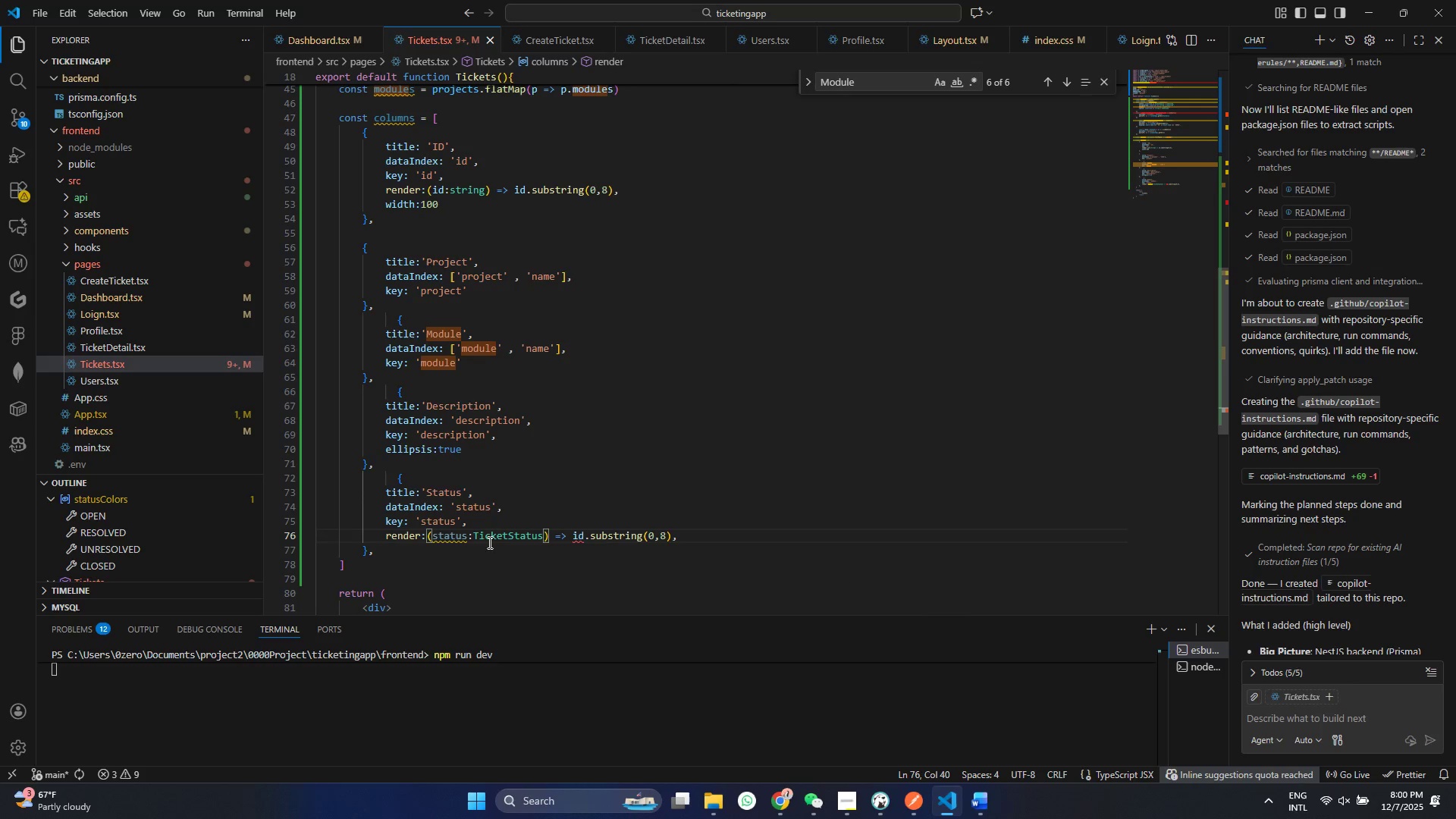 
key(S)
 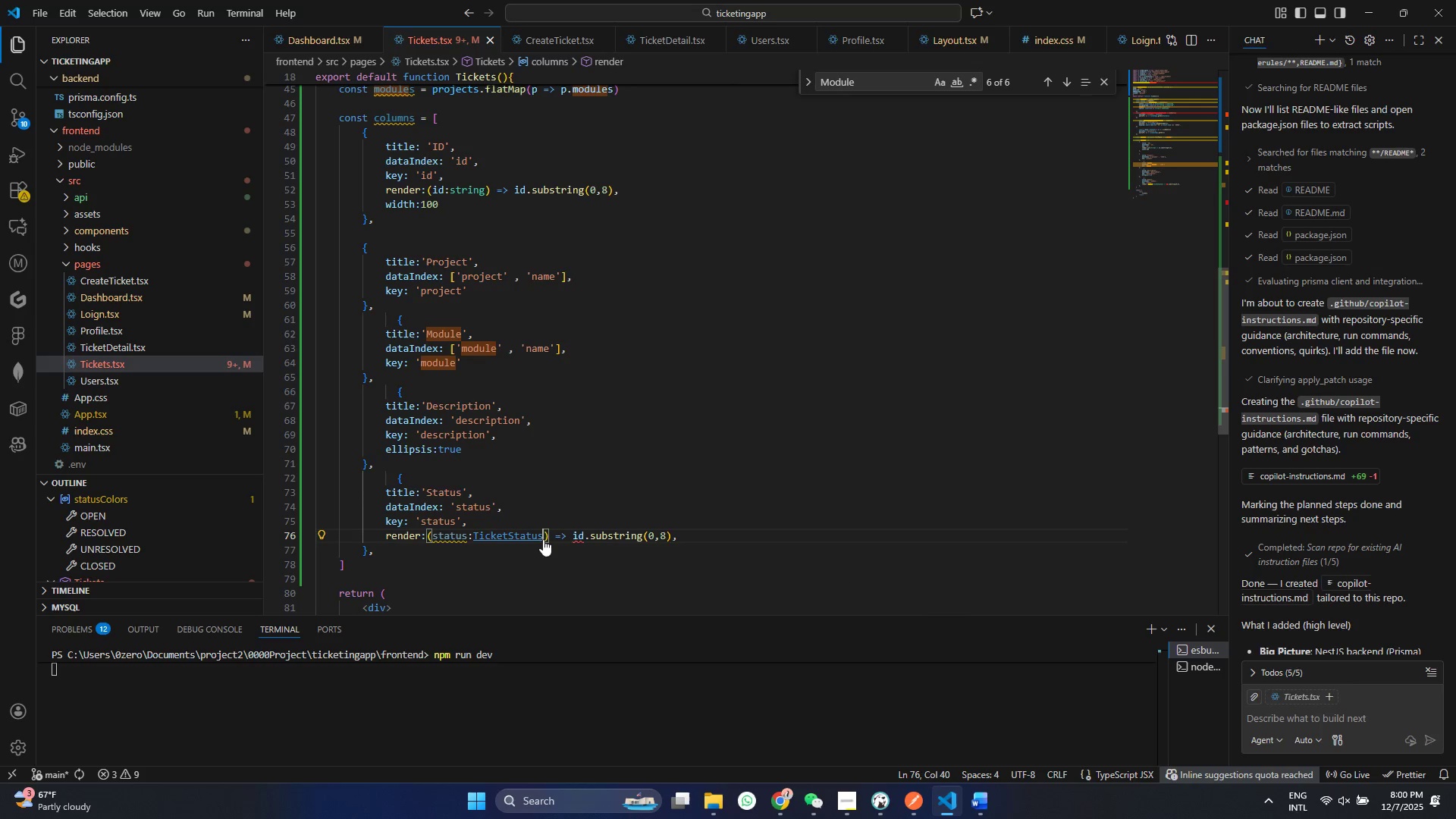 
key(Control+ControlLeft)
 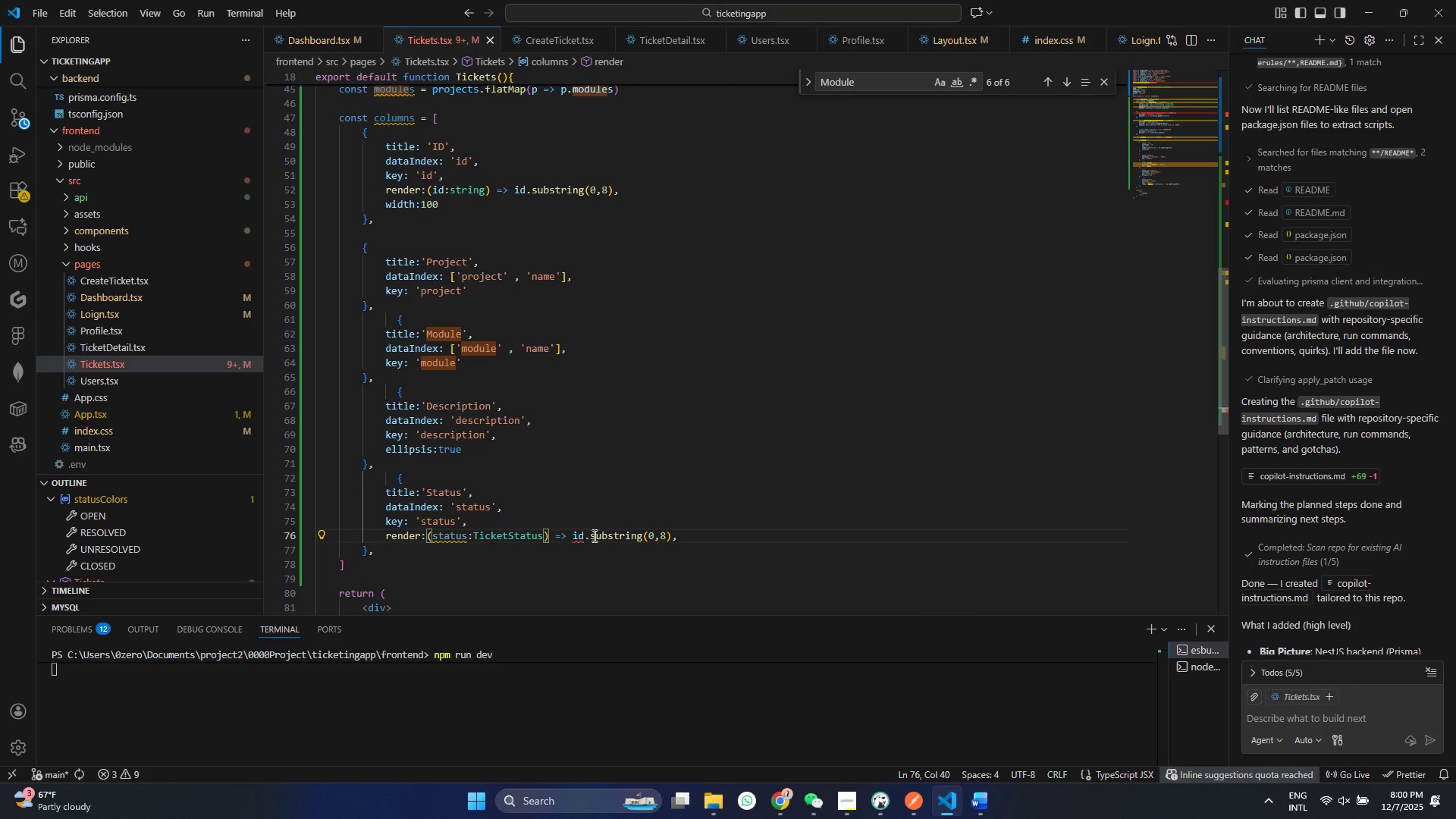 
key(Control+S)
 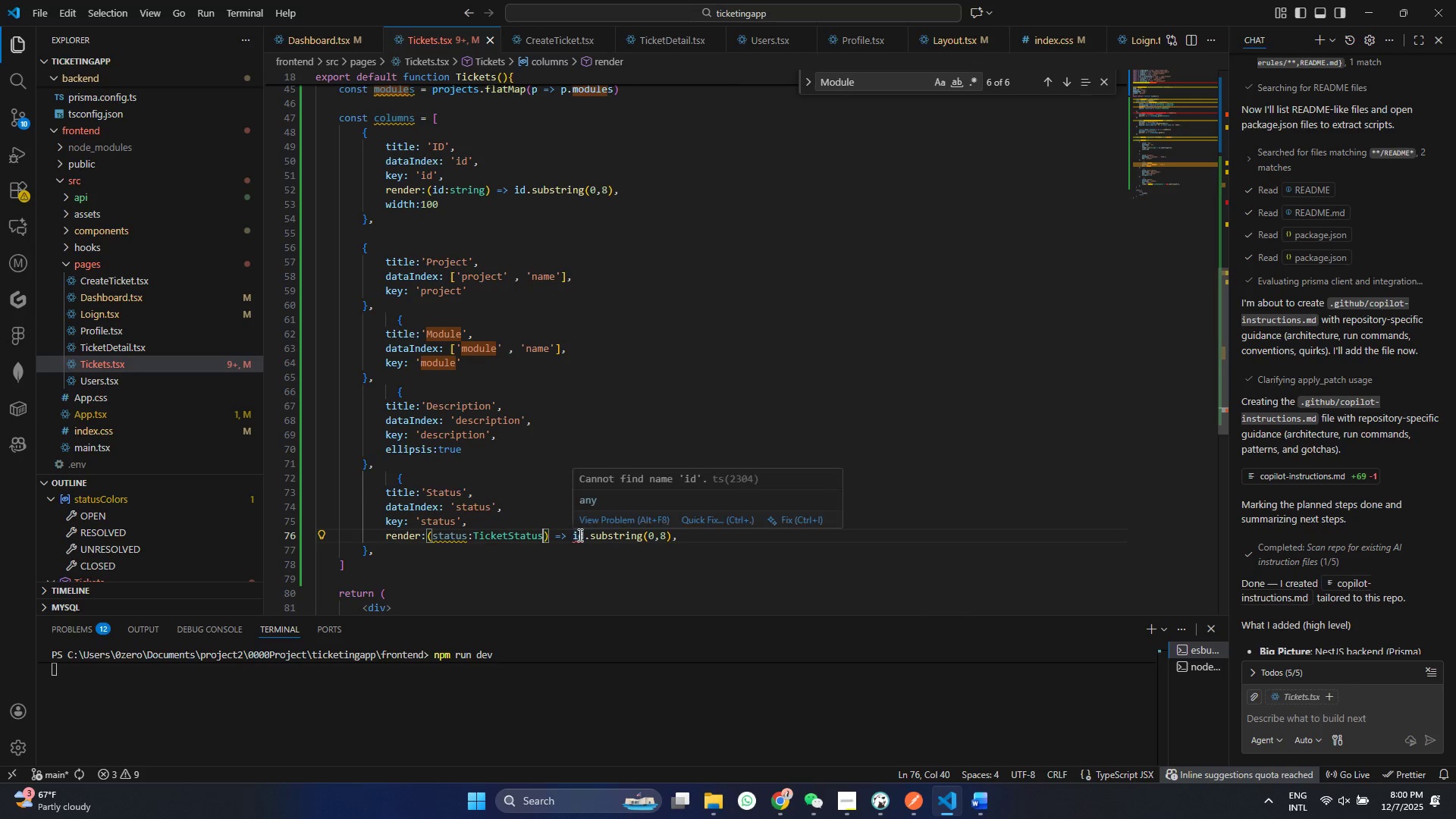 
left_click([572, 541])
 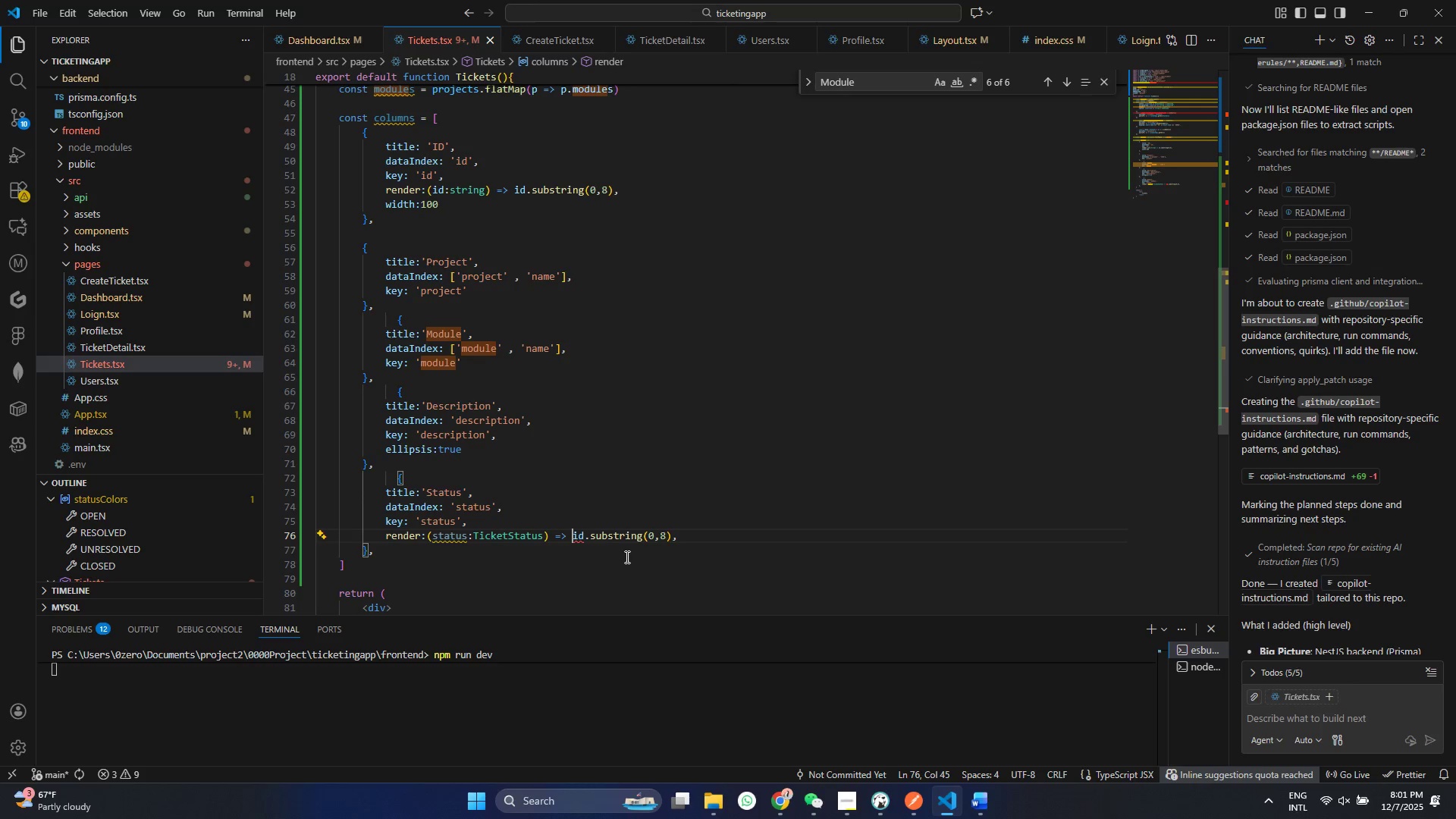 
wait(10.75)
 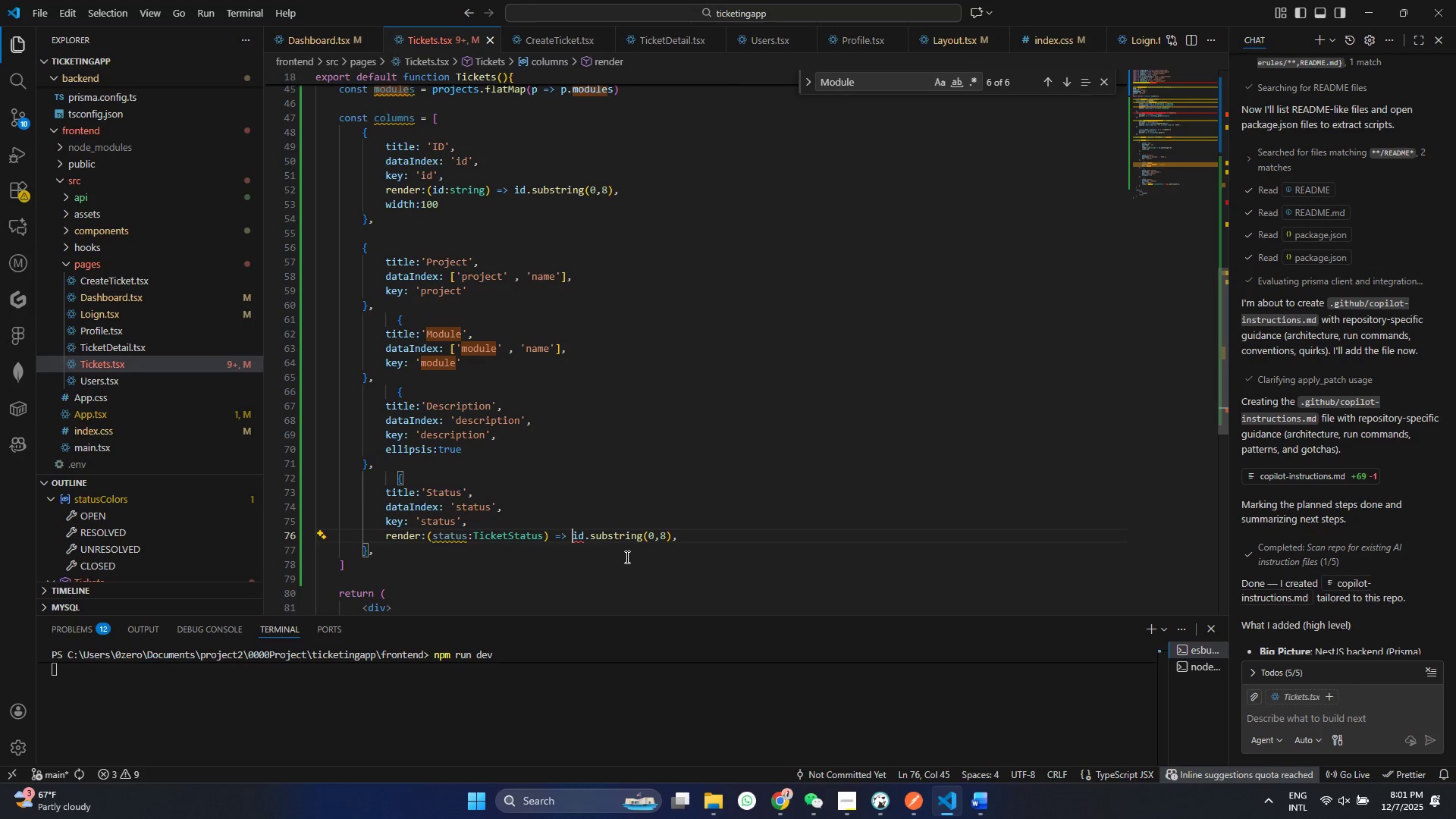 
left_click_drag(start_coordinate=[681, 537], to_coordinate=[570, 532])
 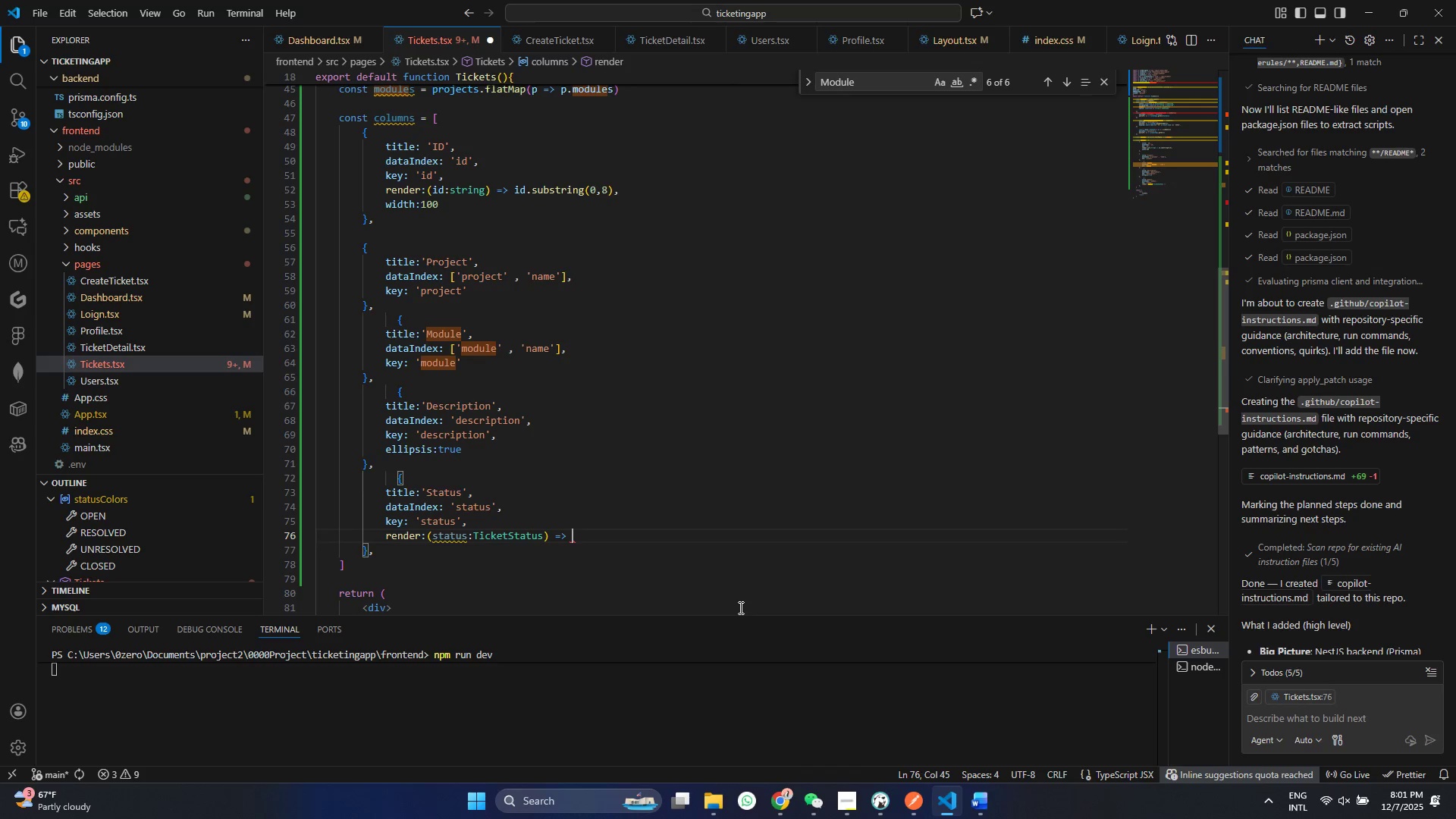 
key(Backspace)
 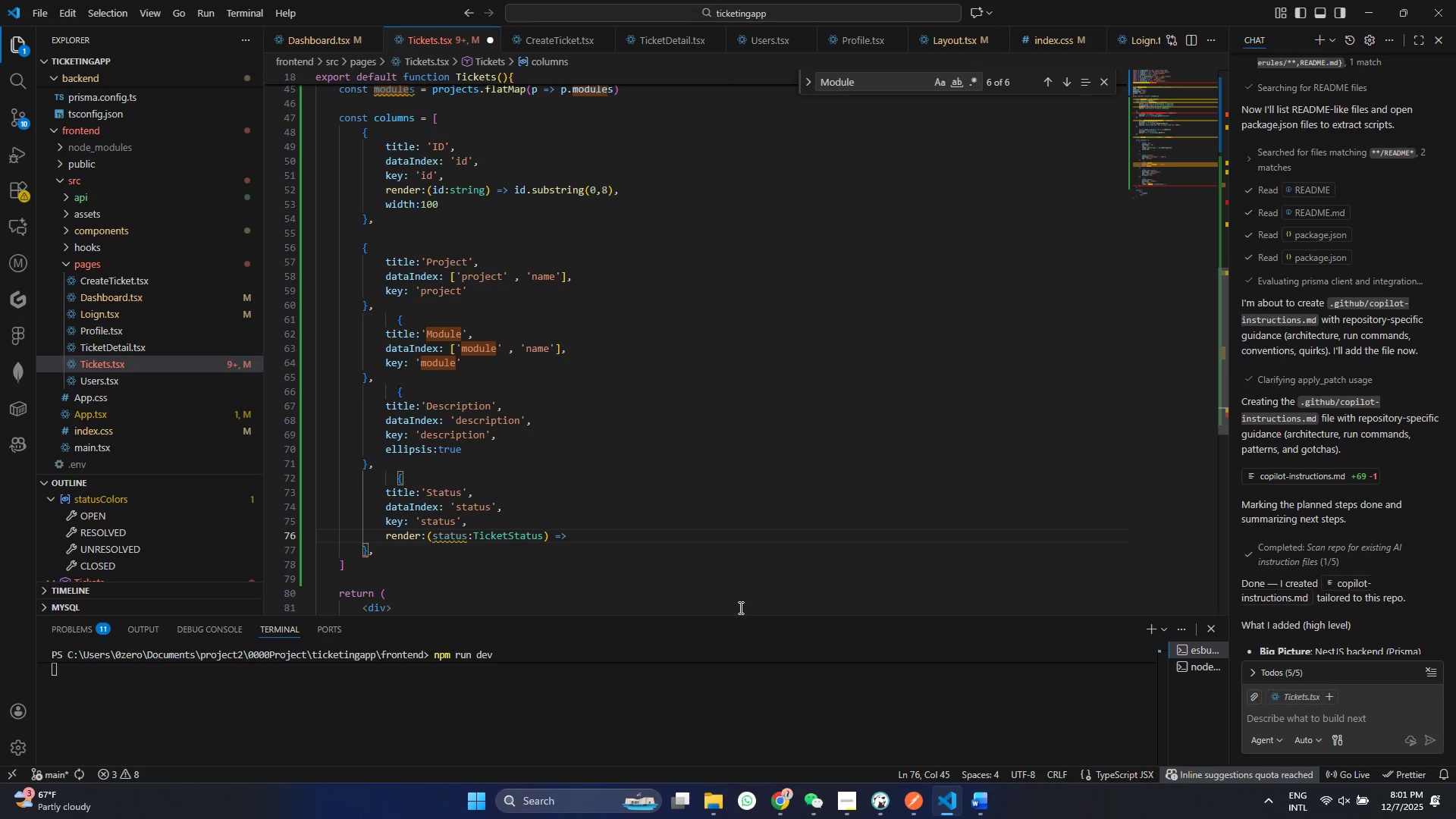 
key(Shift+9)
 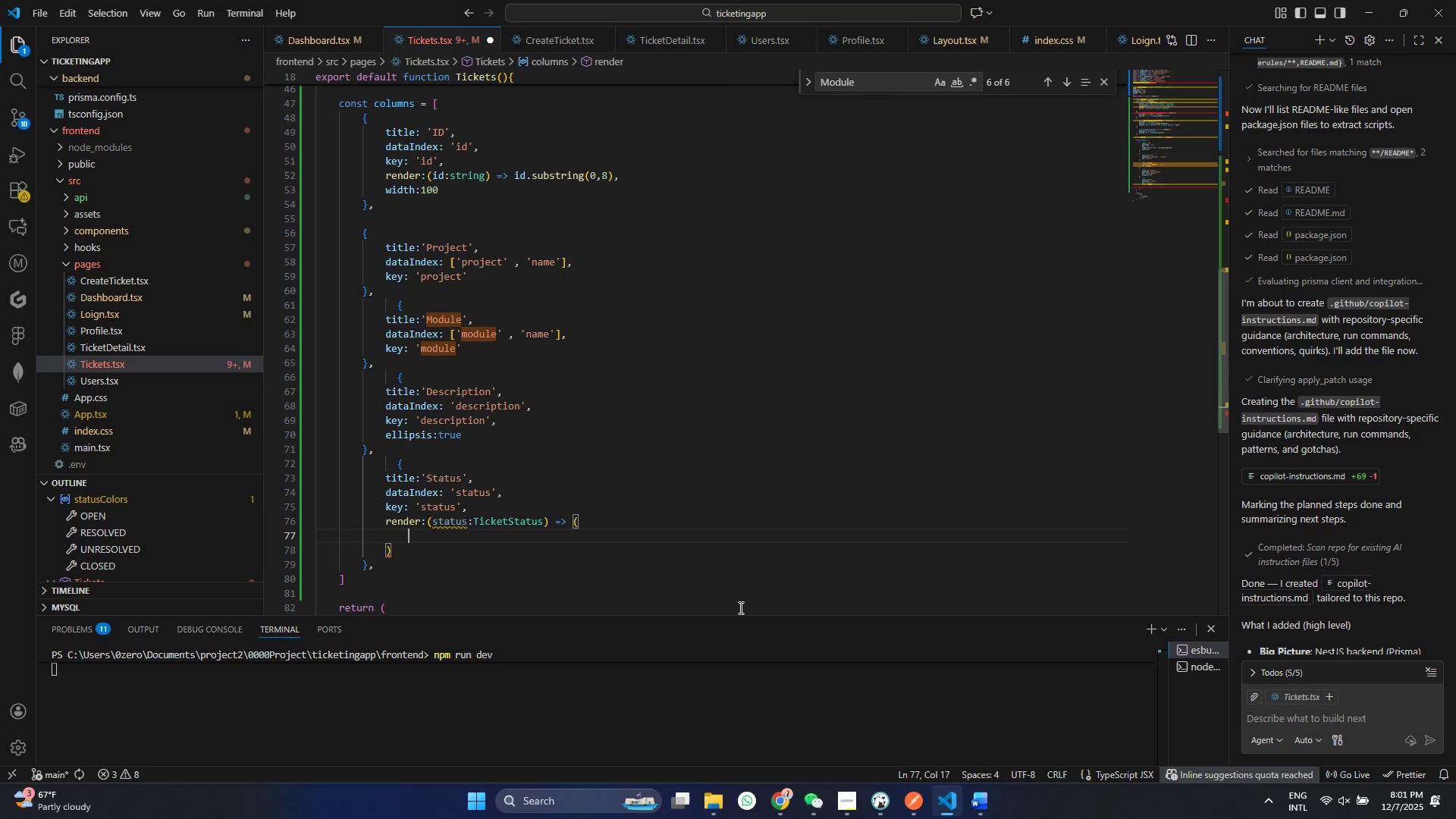 
key(Enter)
 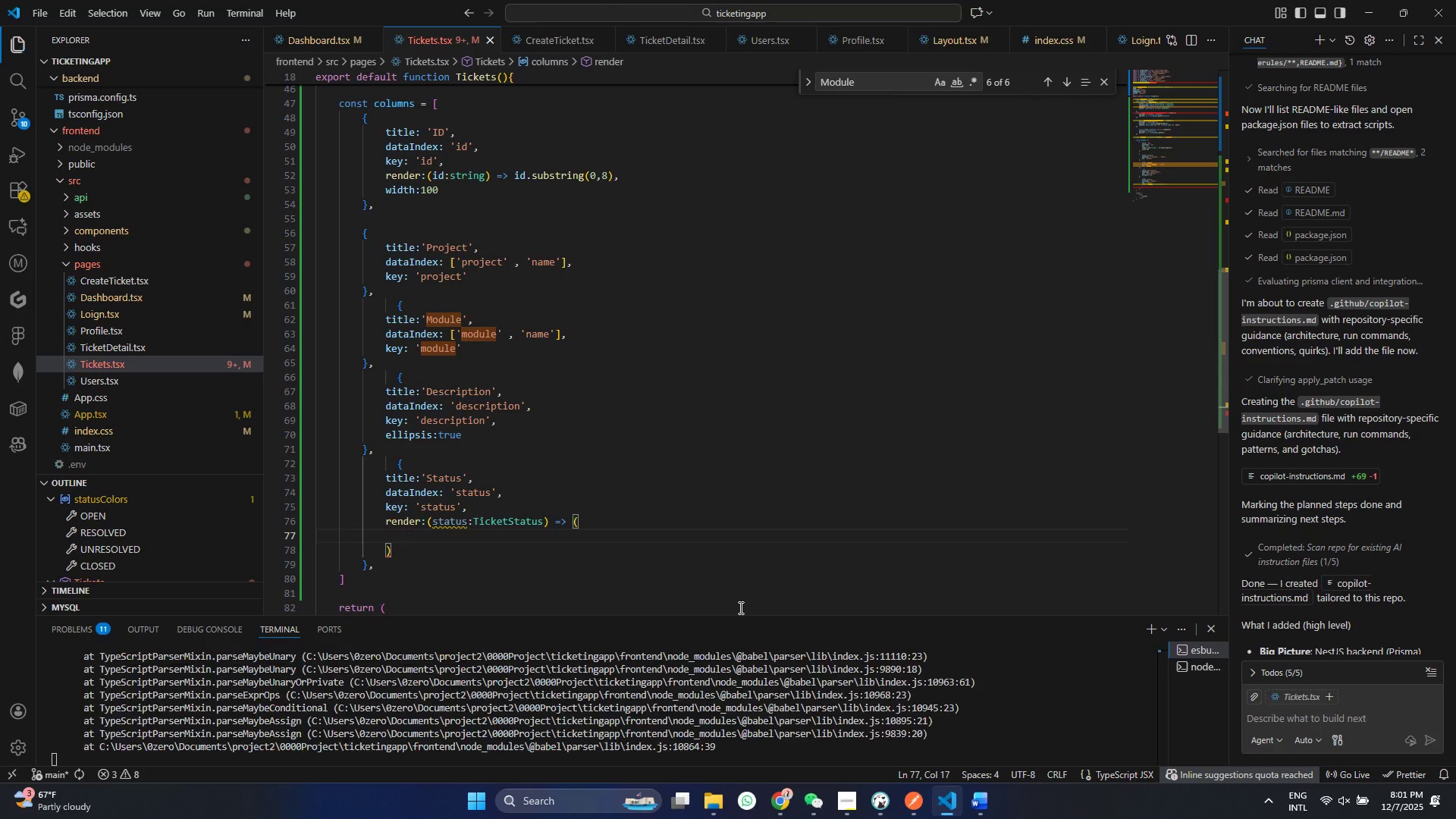 
key(Control+S)
 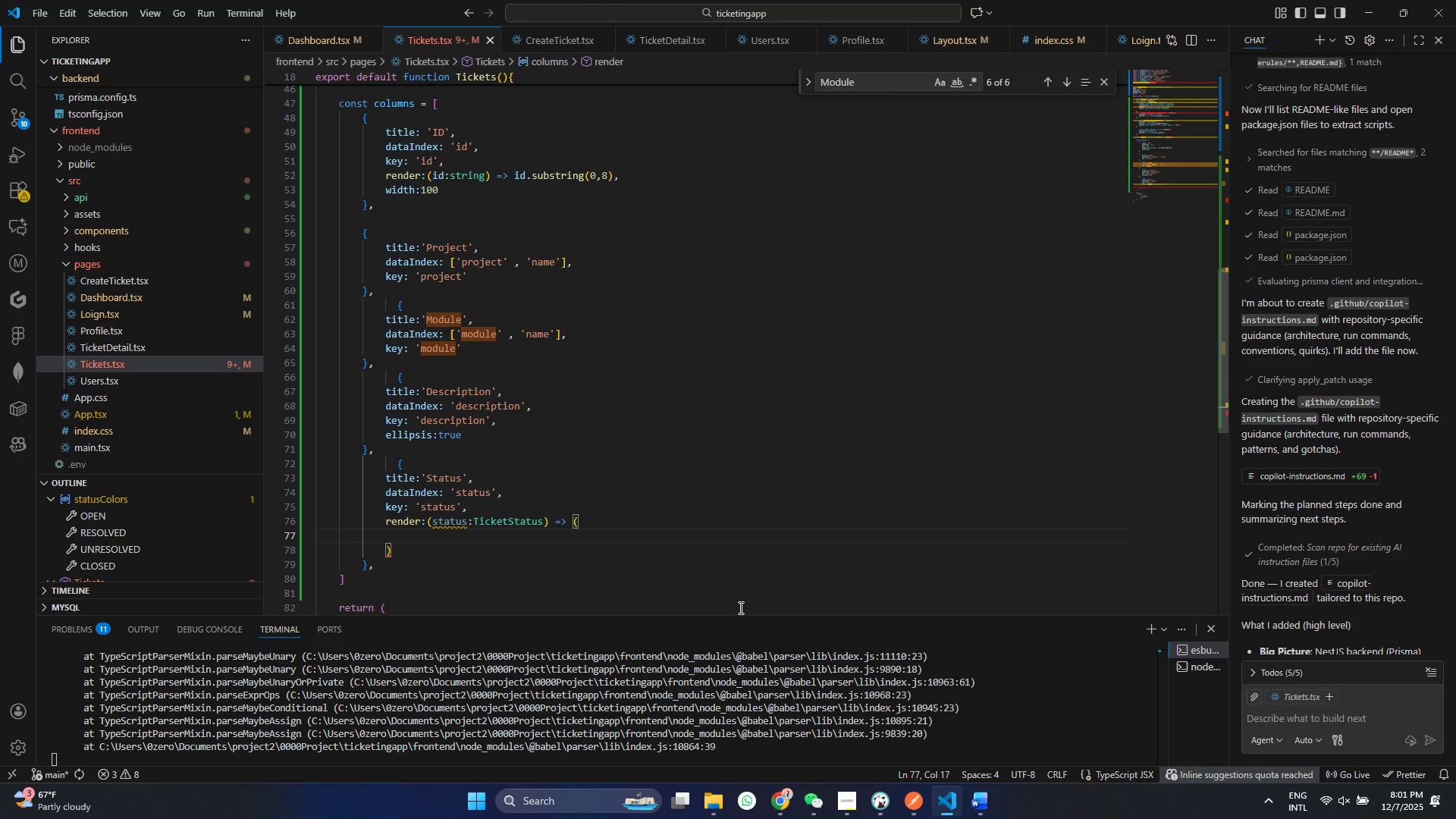 
key(Control+S)
 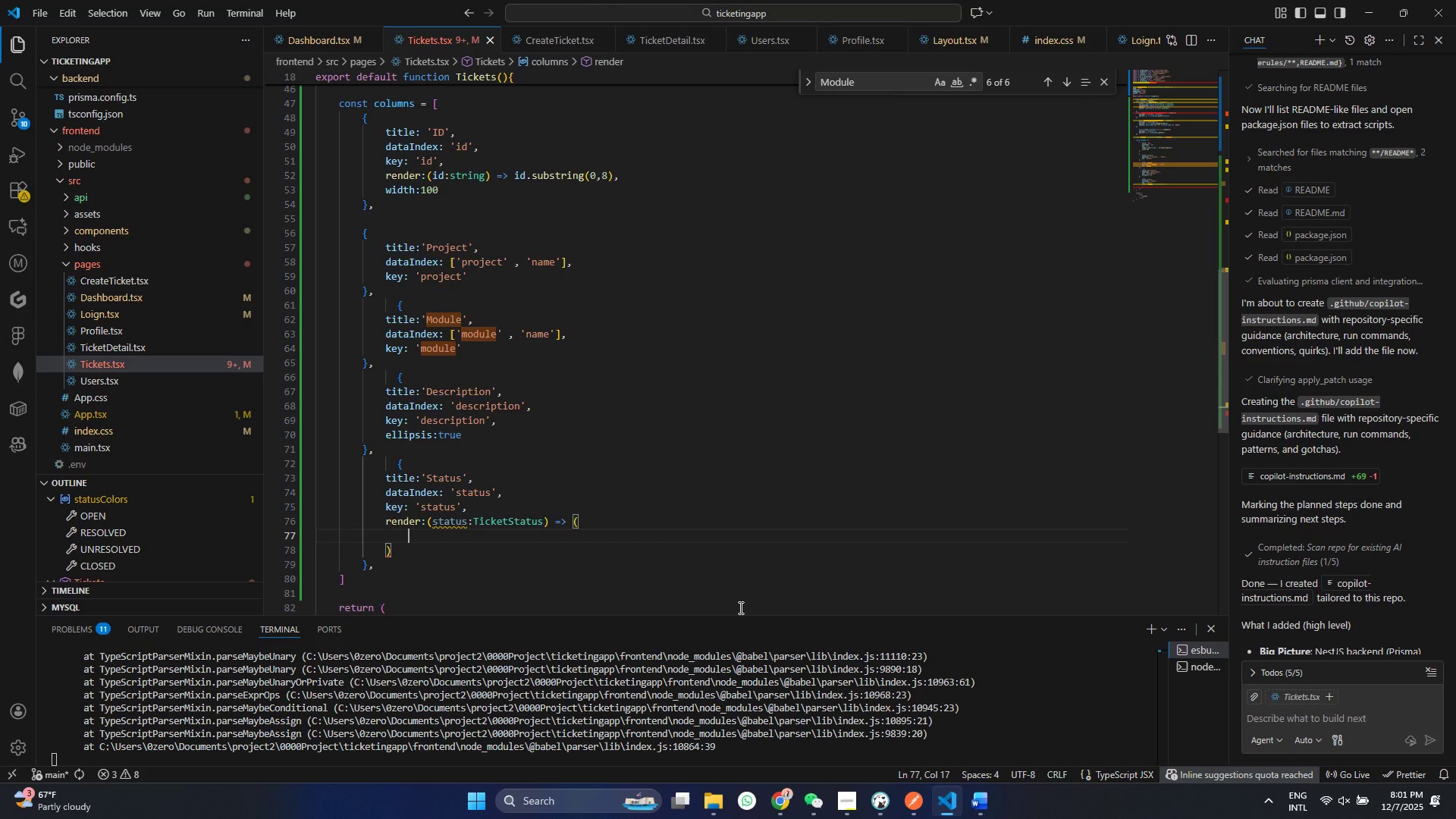 
key(ArrowDown)
 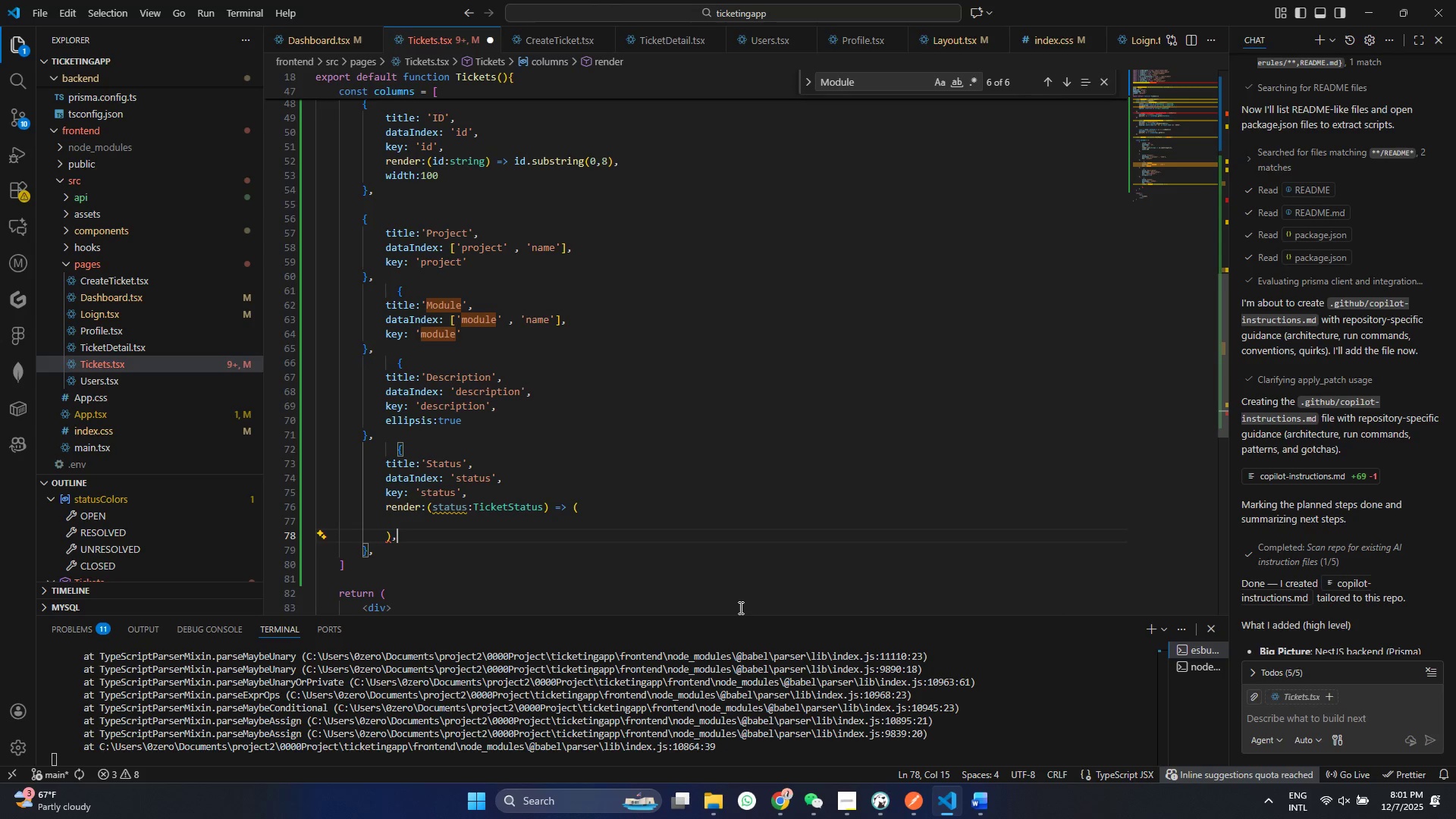 
key(Comma)
 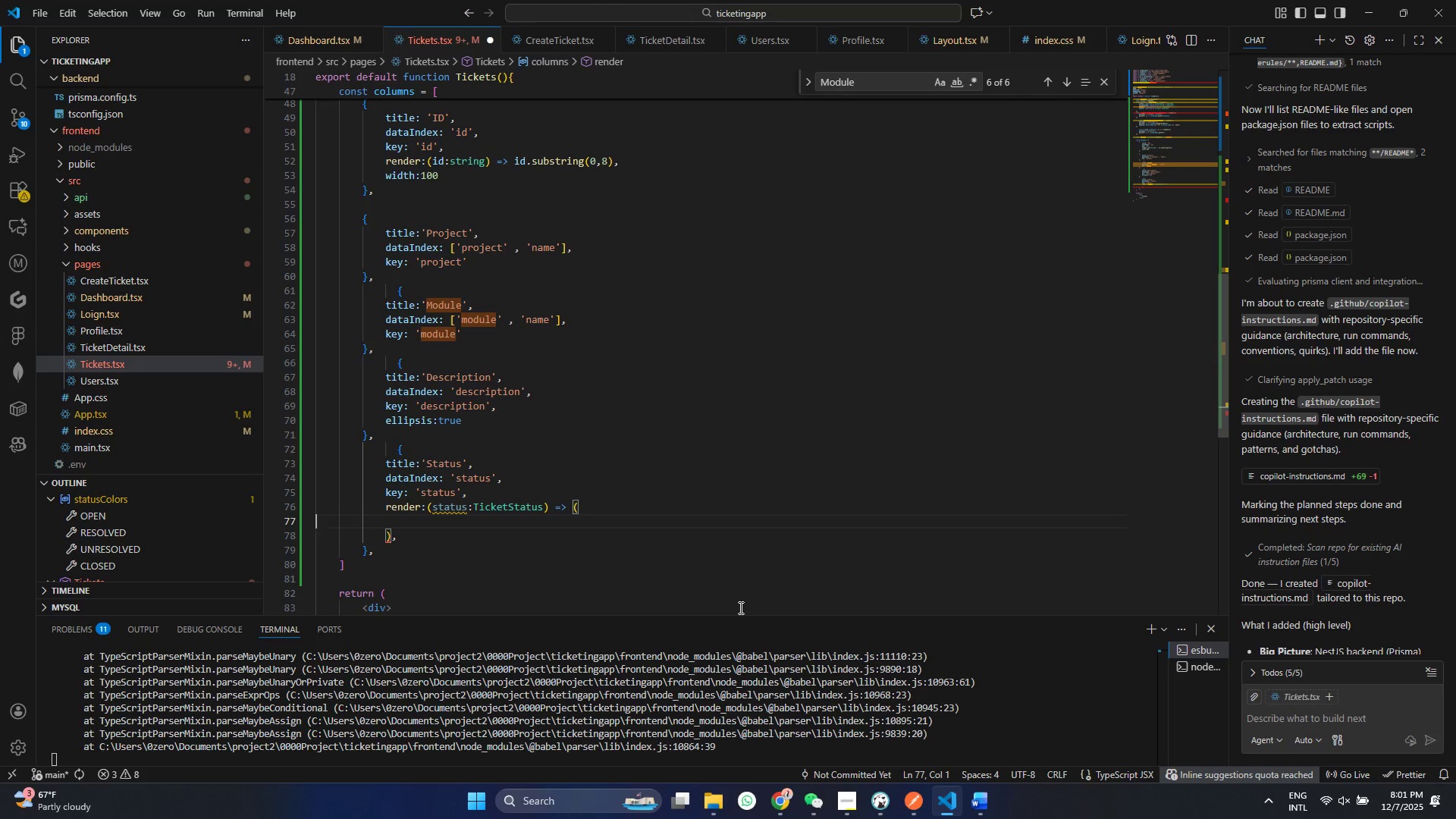 
key(ArrowUp)
 